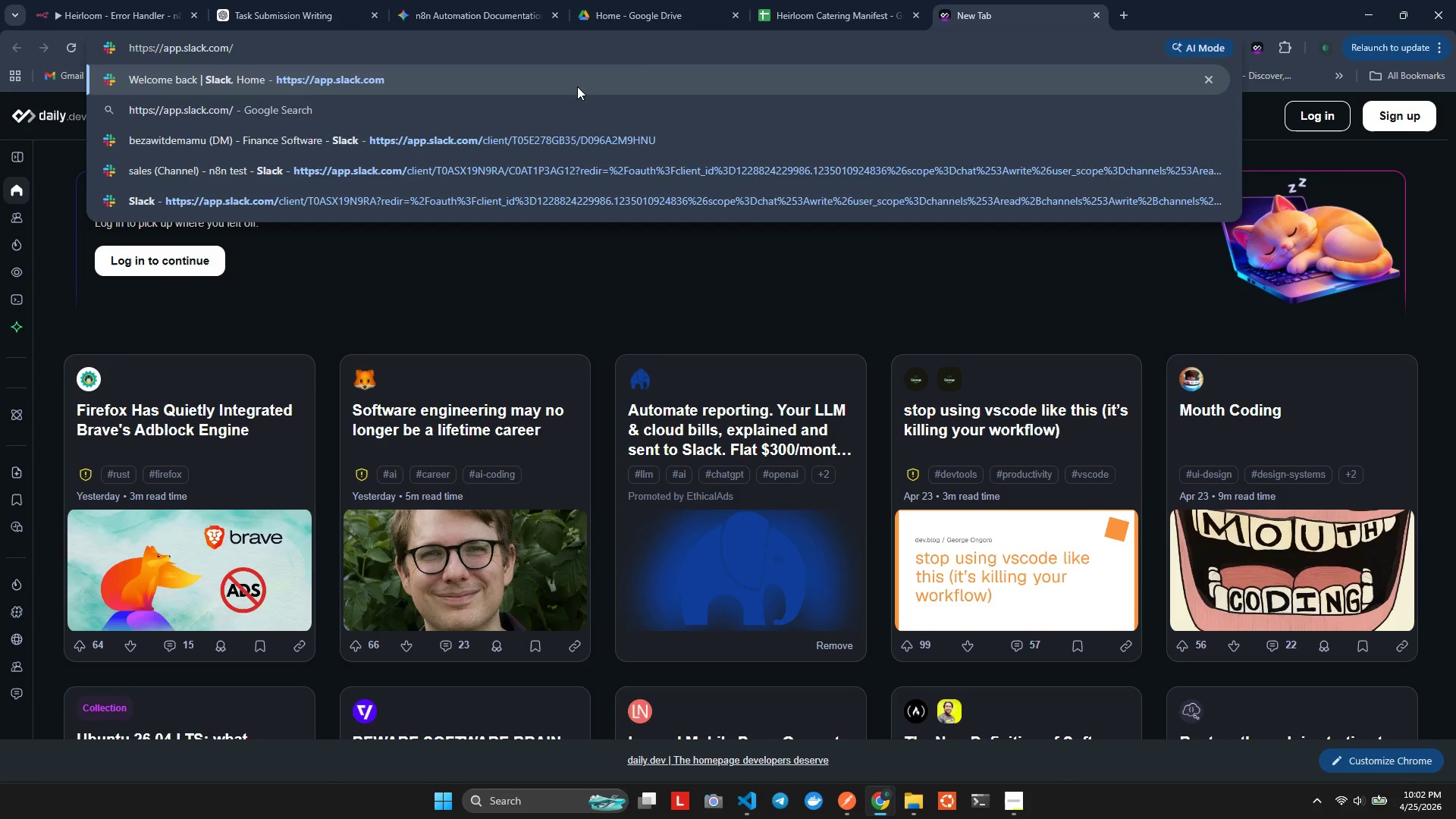 
key(Enter)
 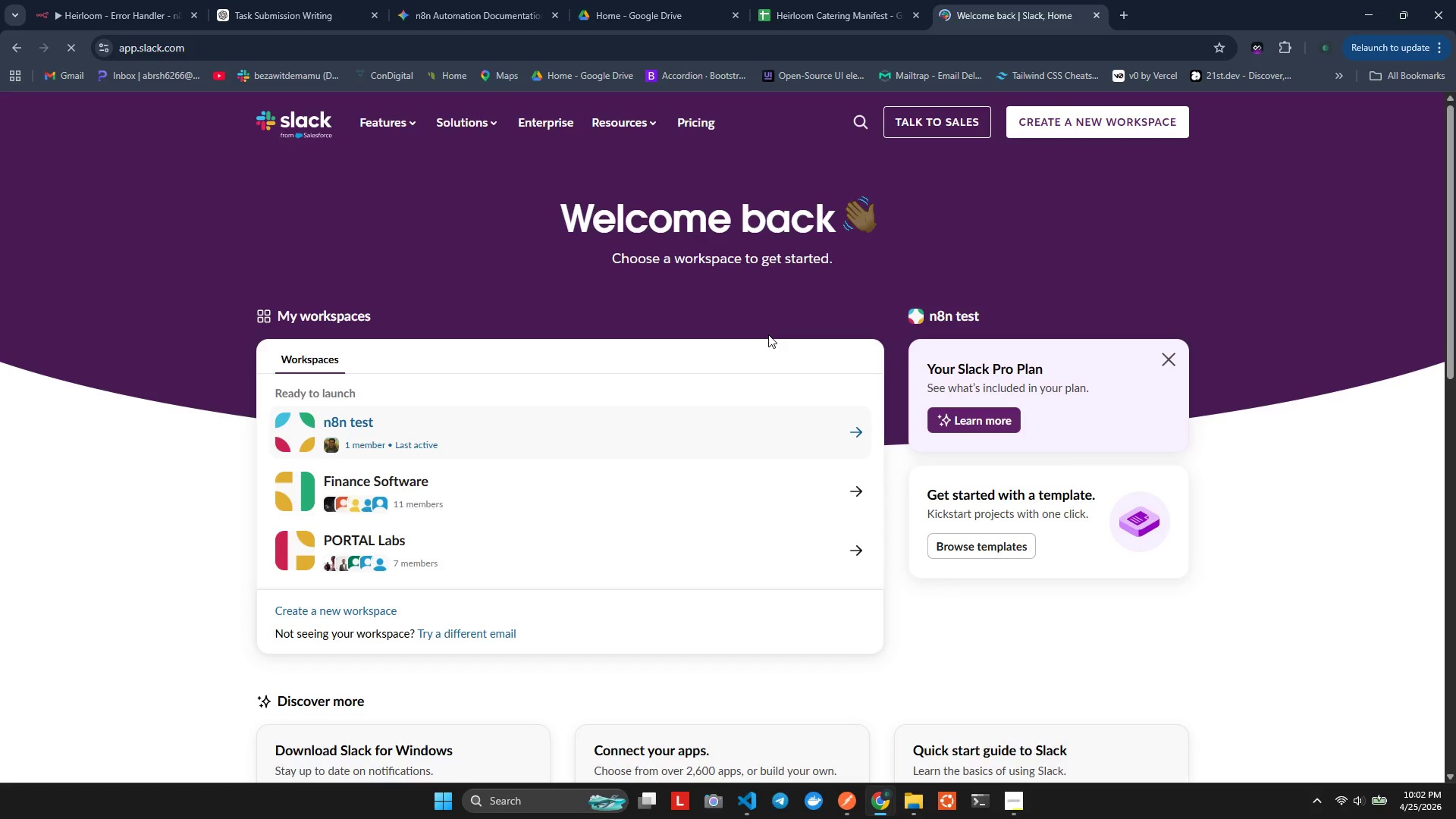 
wait(10.89)
 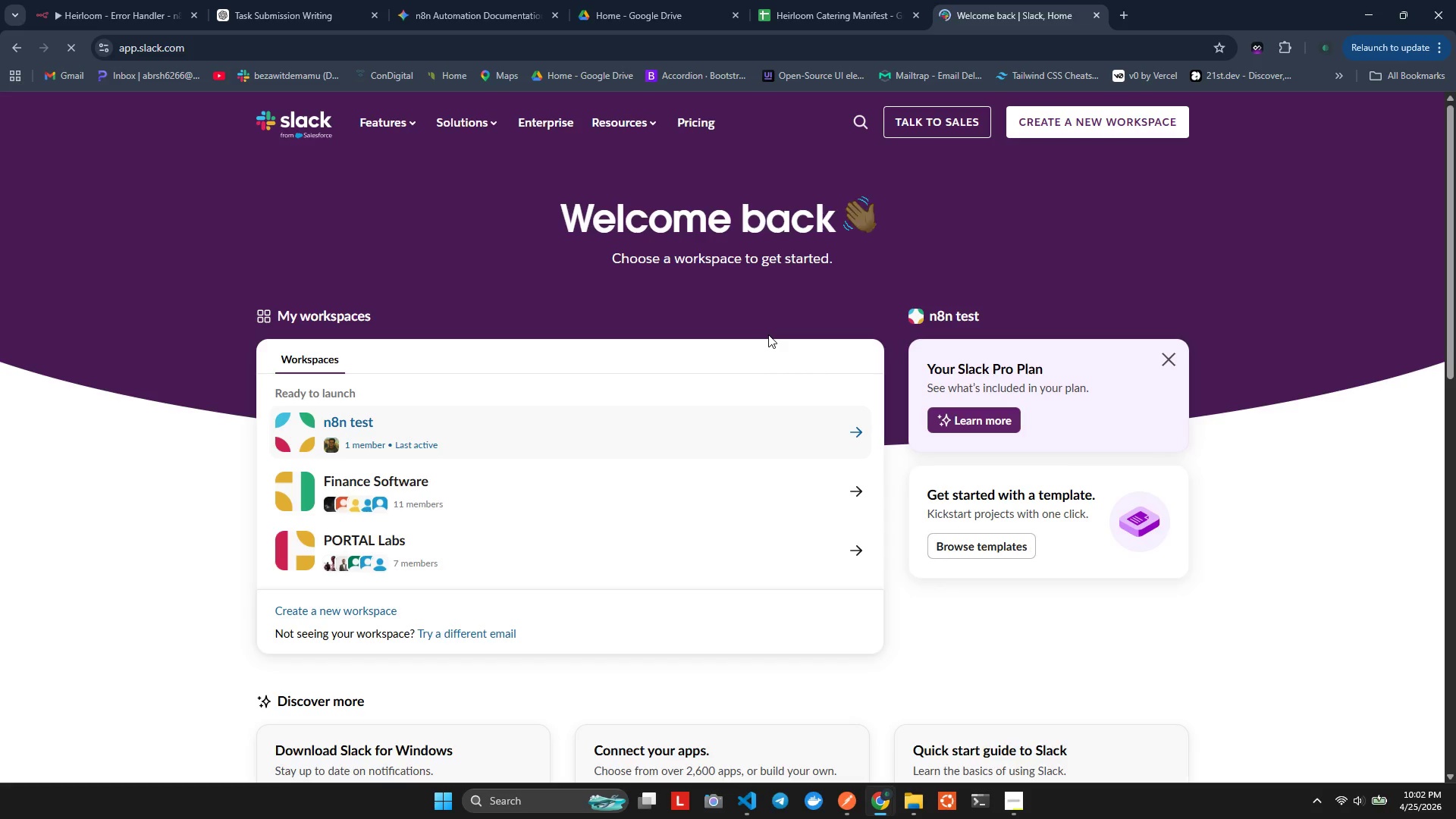 
left_click([394, 131])
 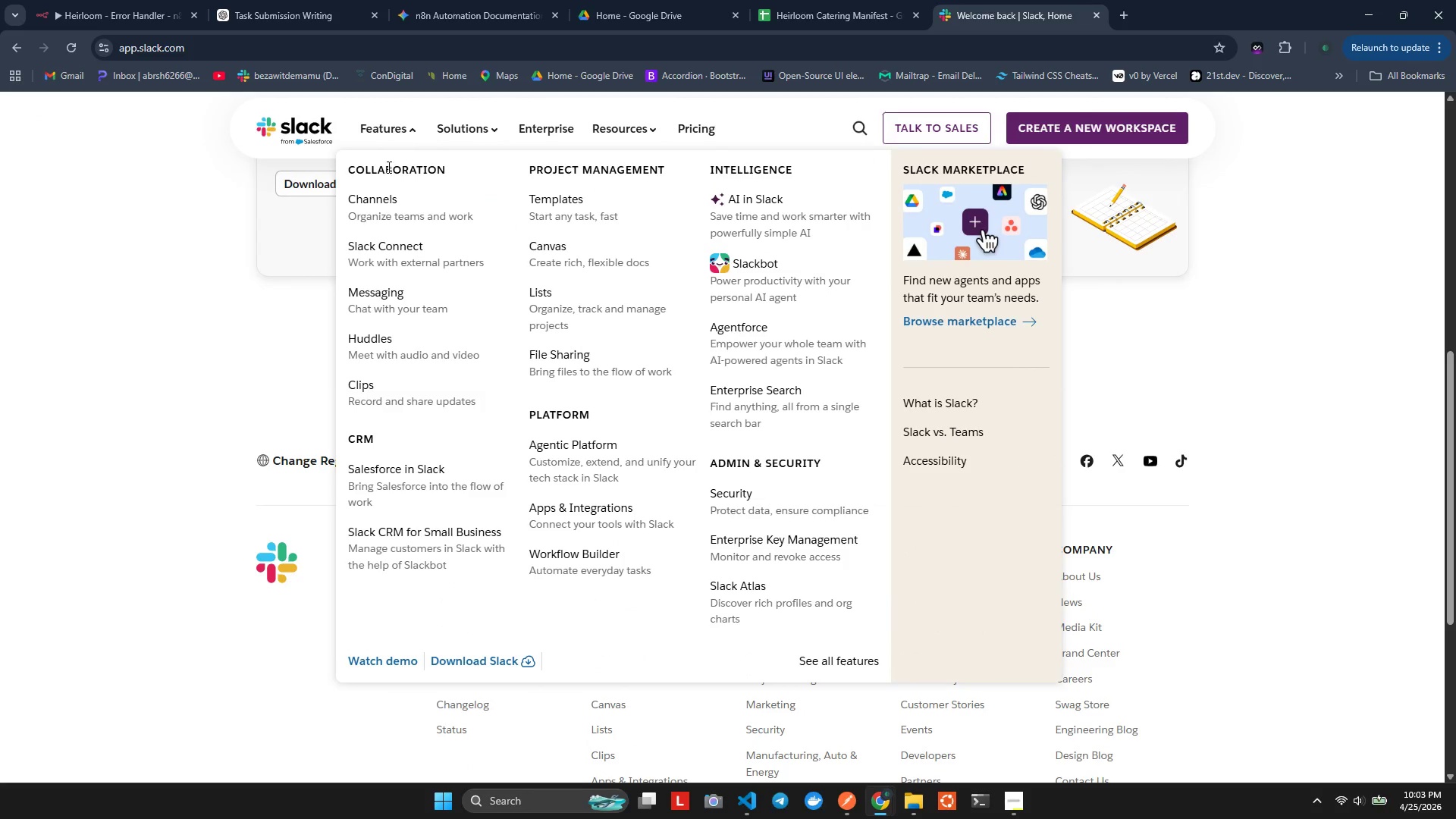 
left_click([381, 218])
 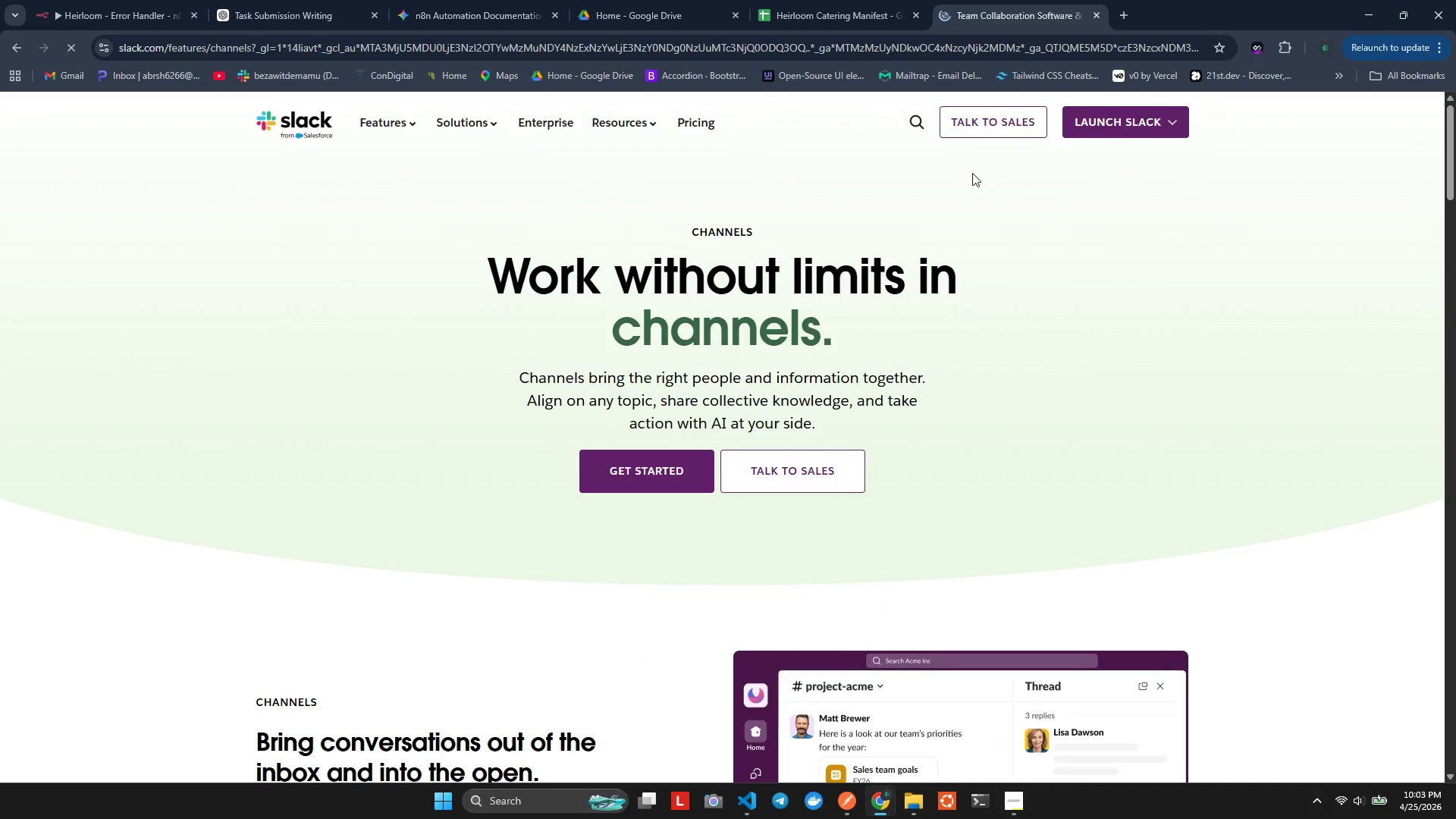 
left_click([1117, 120])
 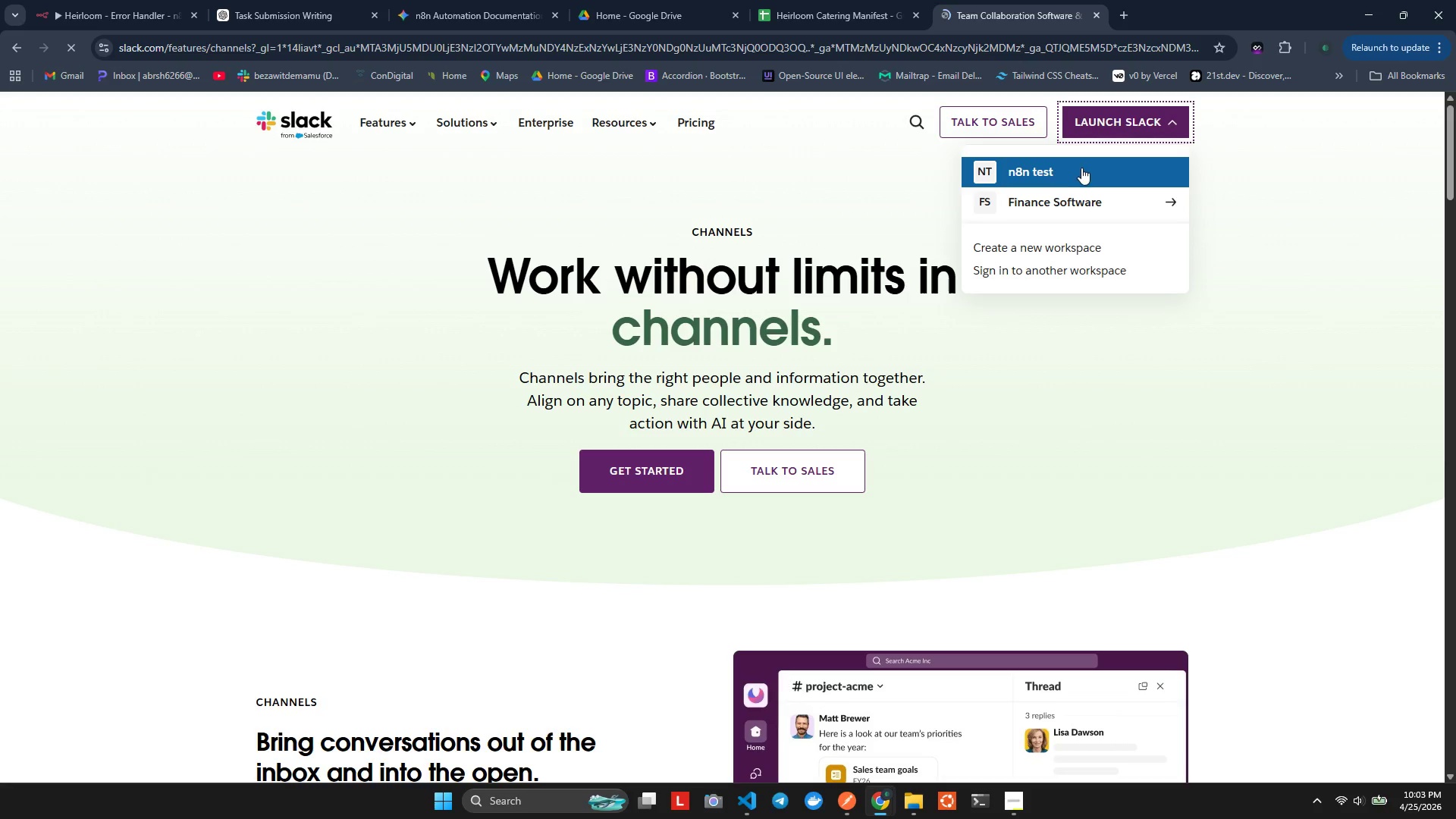 
left_click([1073, 172])
 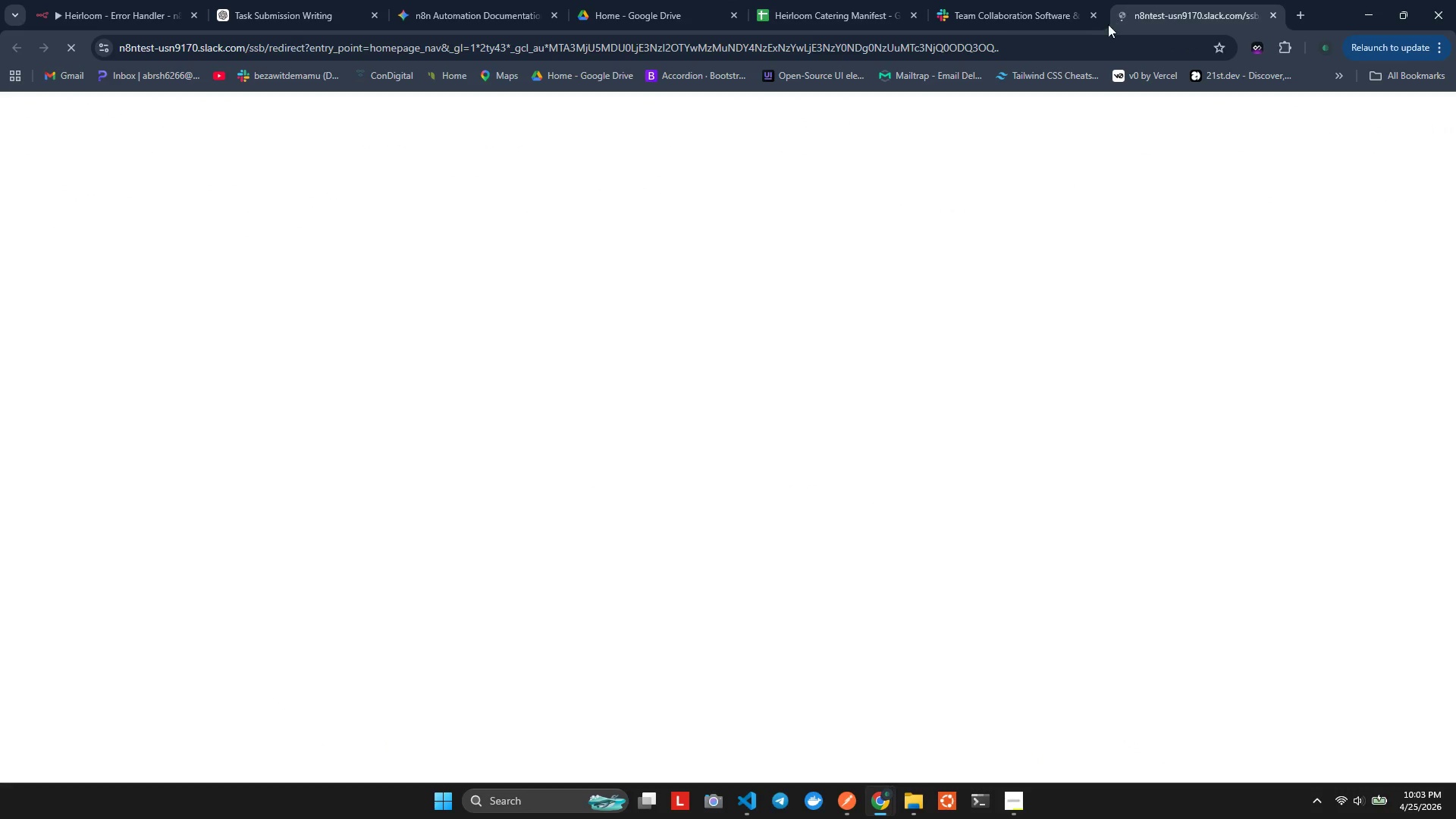 
left_click([1094, 17])
 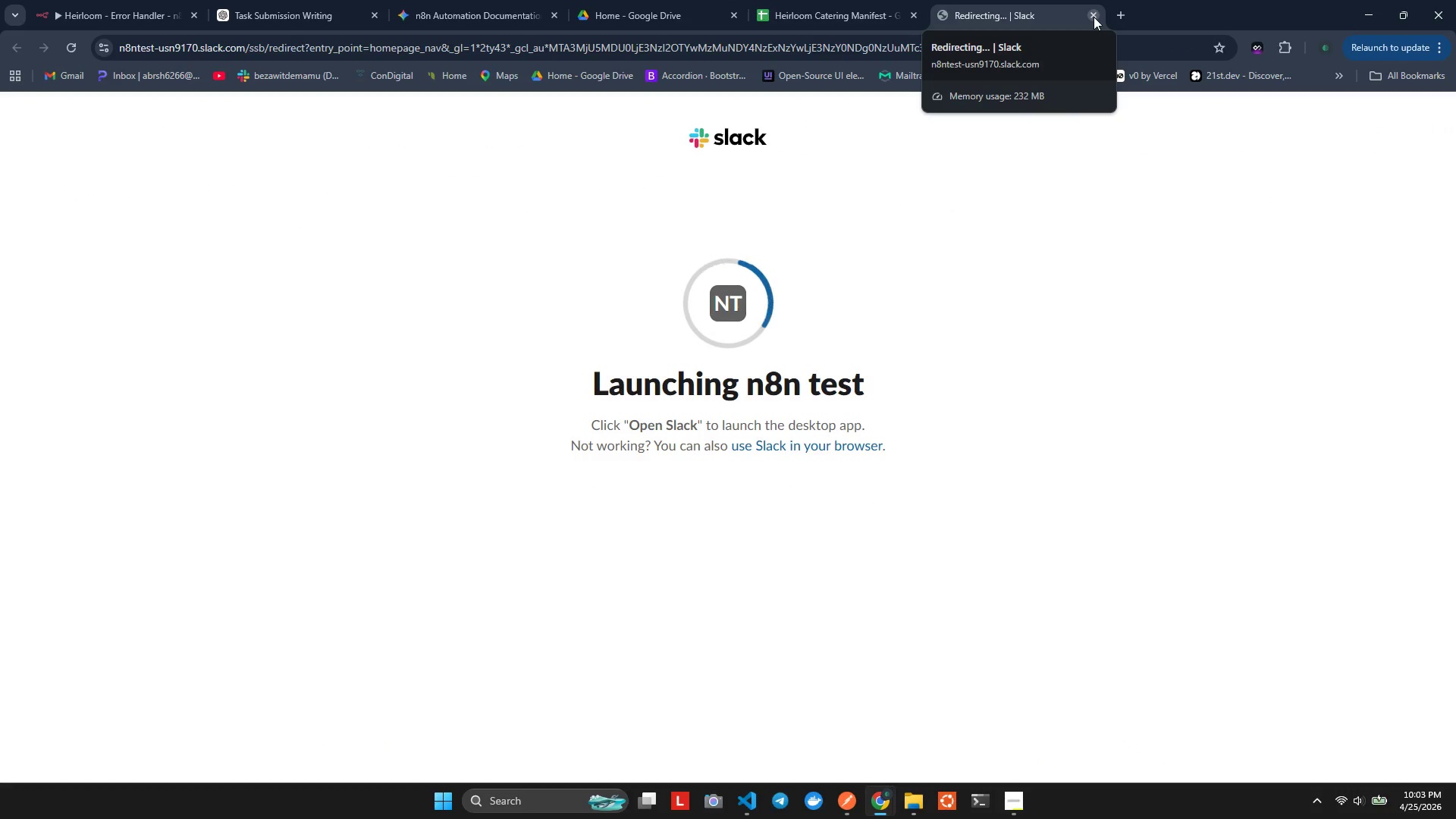 
wait(9.69)
 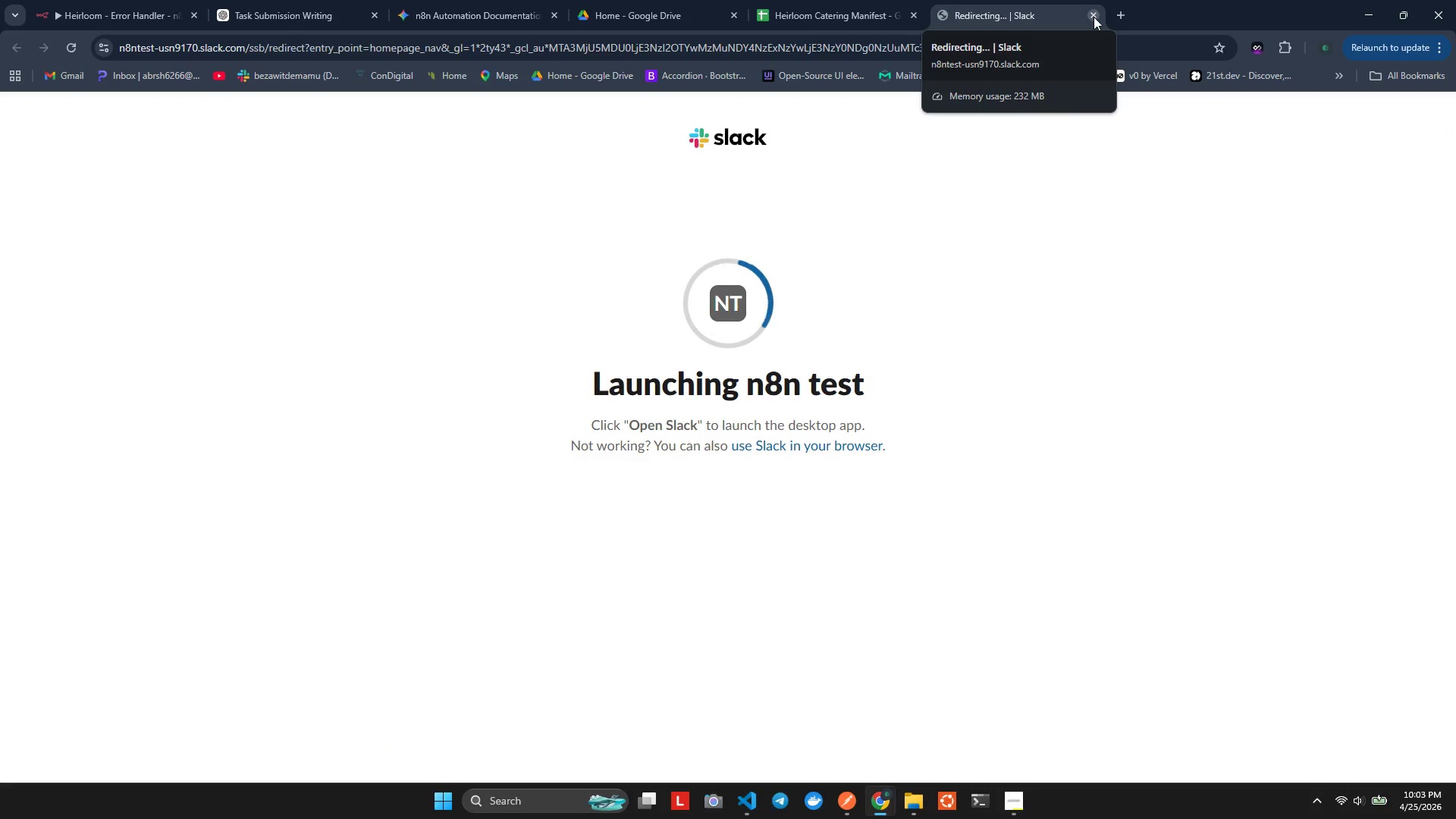 
left_click([825, 447])
 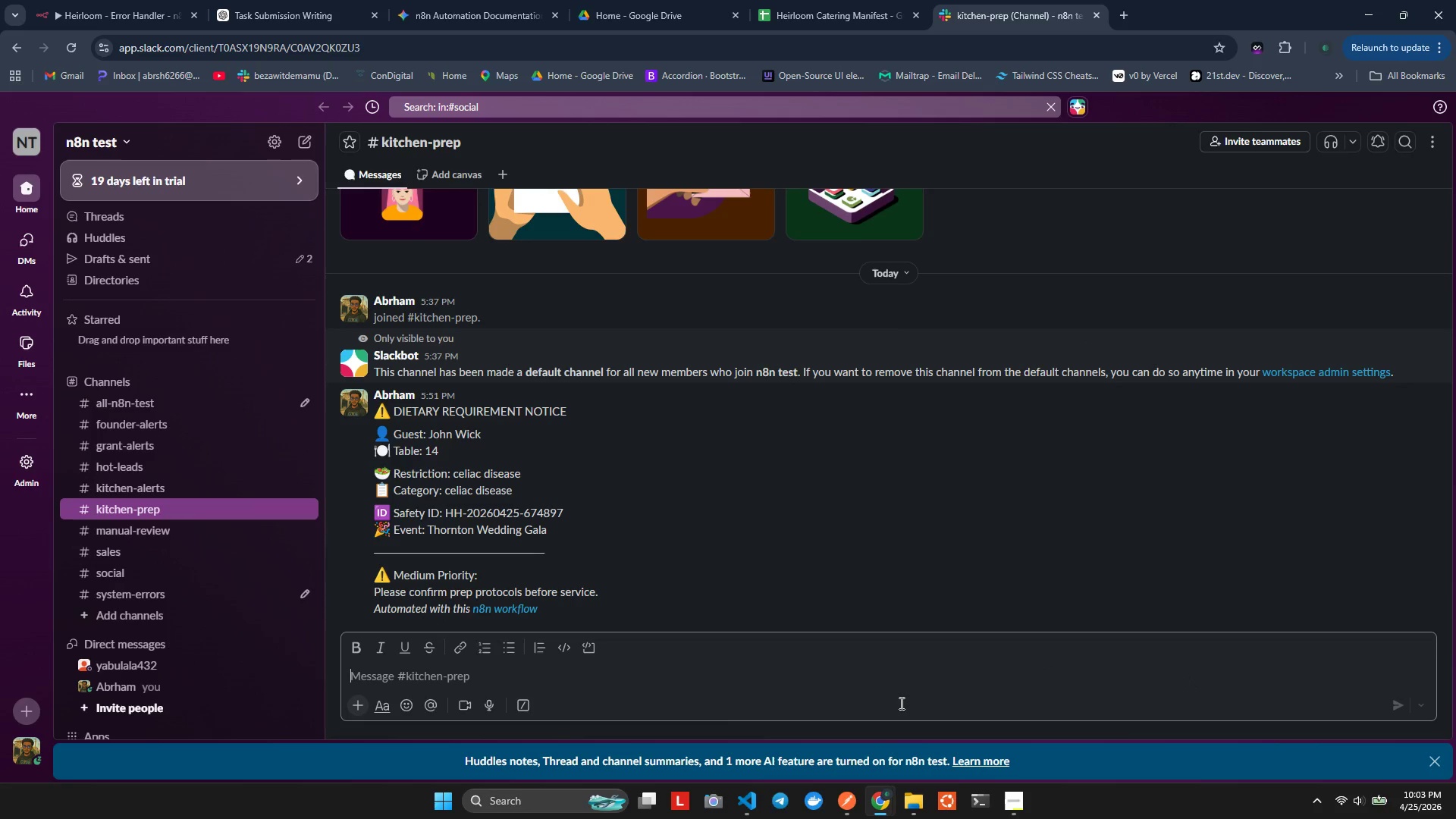 
wait(41.09)
 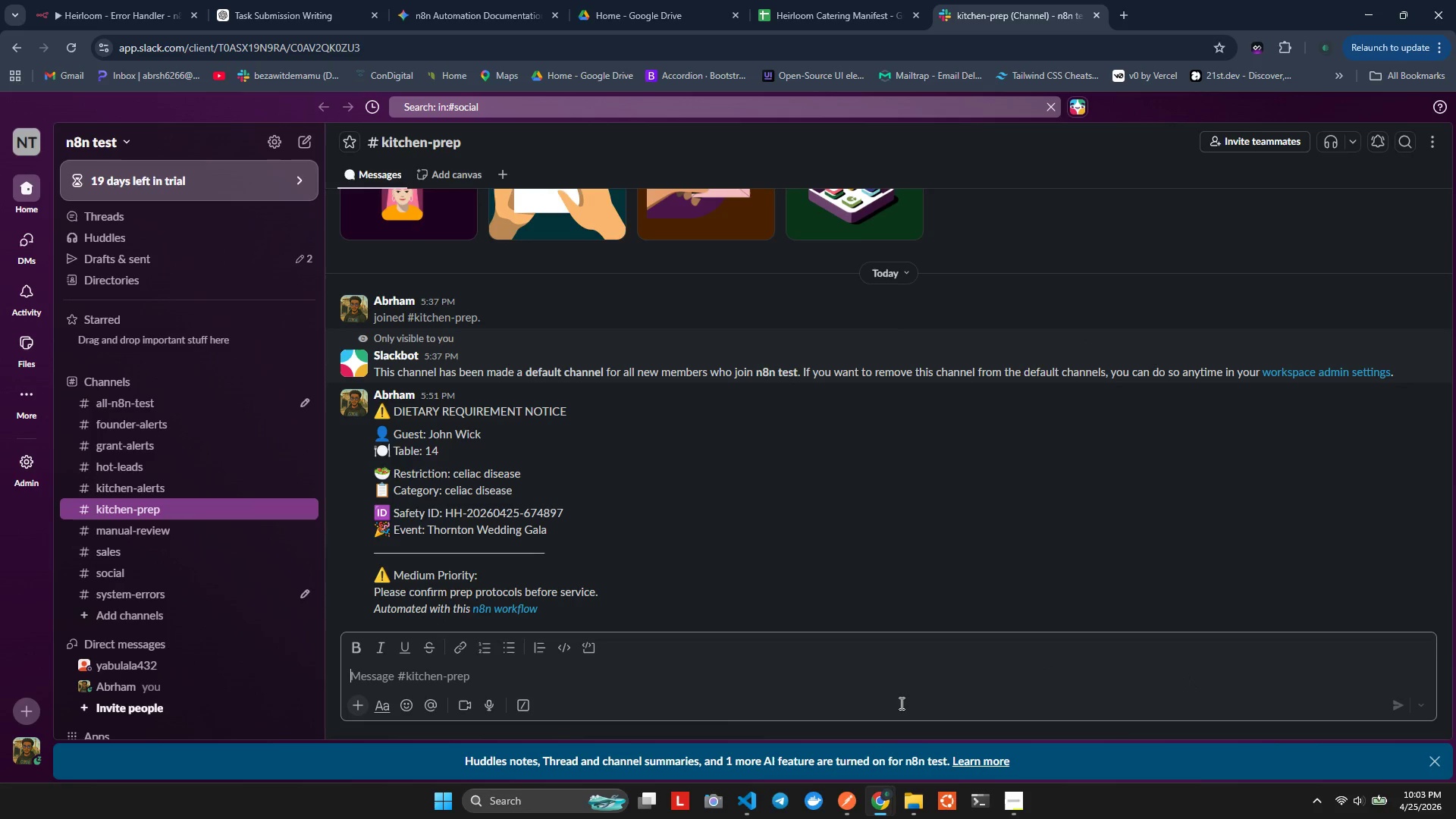 
left_click([278, 378])
 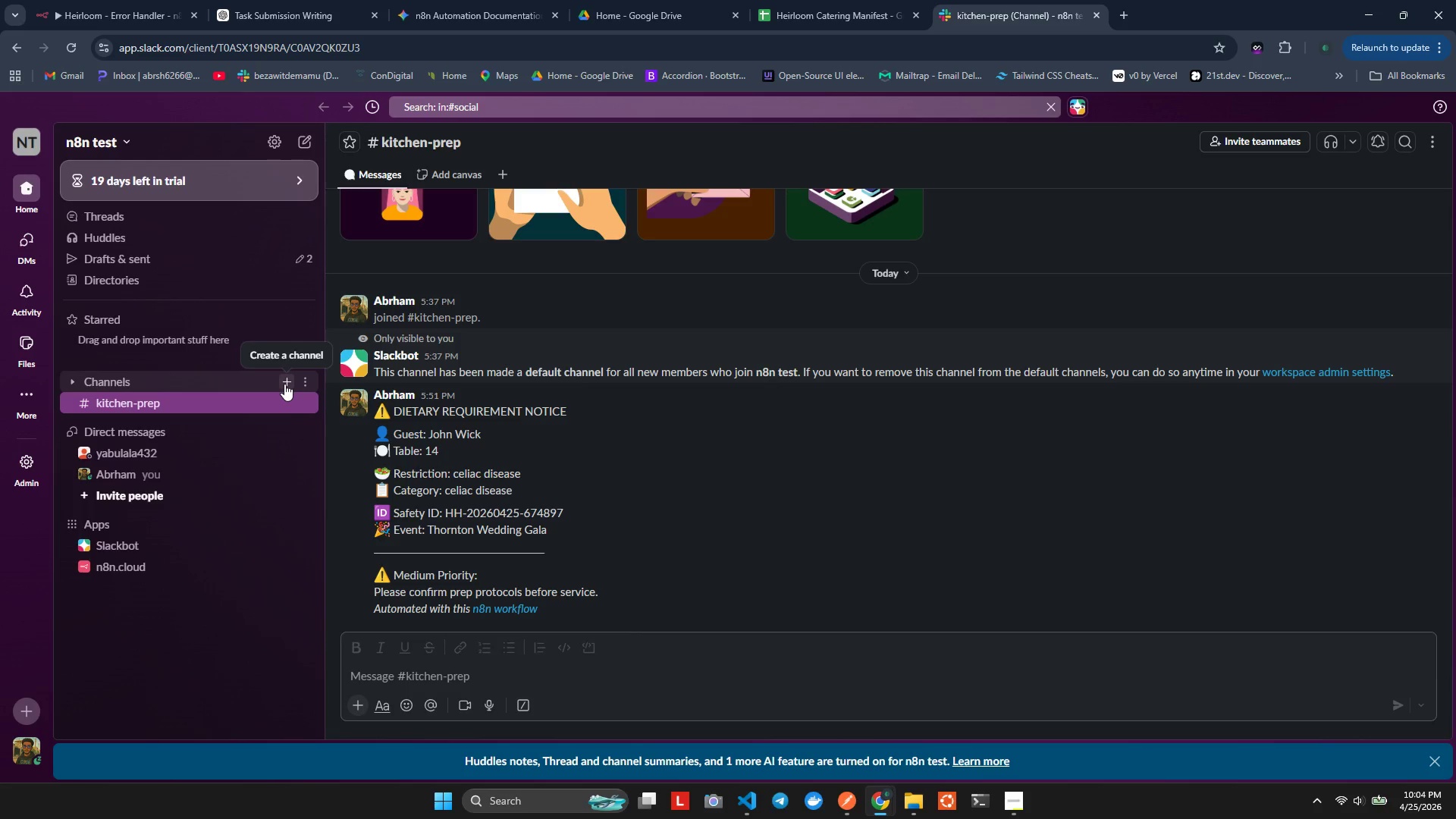 
left_click([284, 384])
 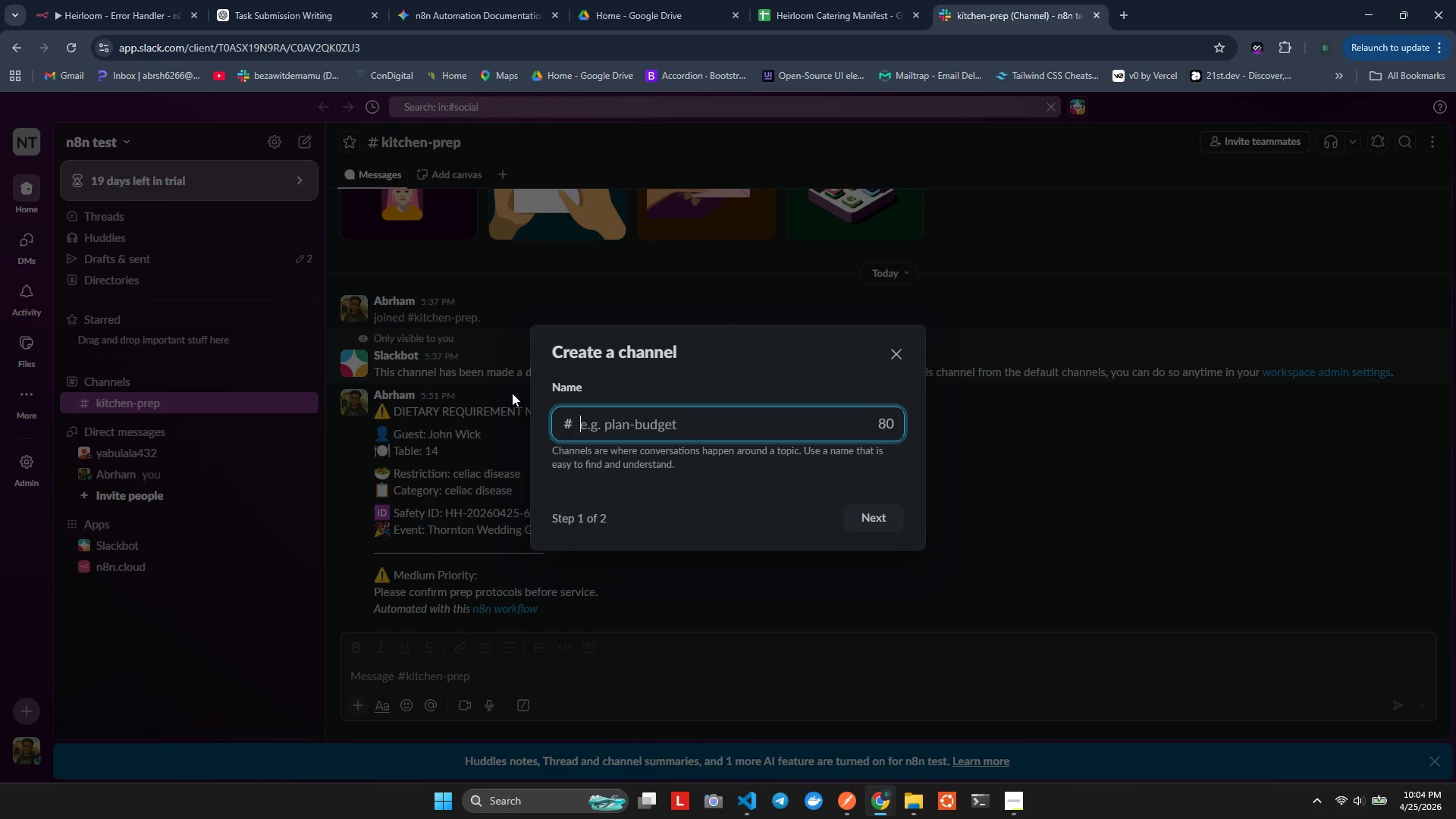 
type(ope)
key(Backspace)
type(s alets)
key(Backspace)
key(Backspace)
type(rts)
 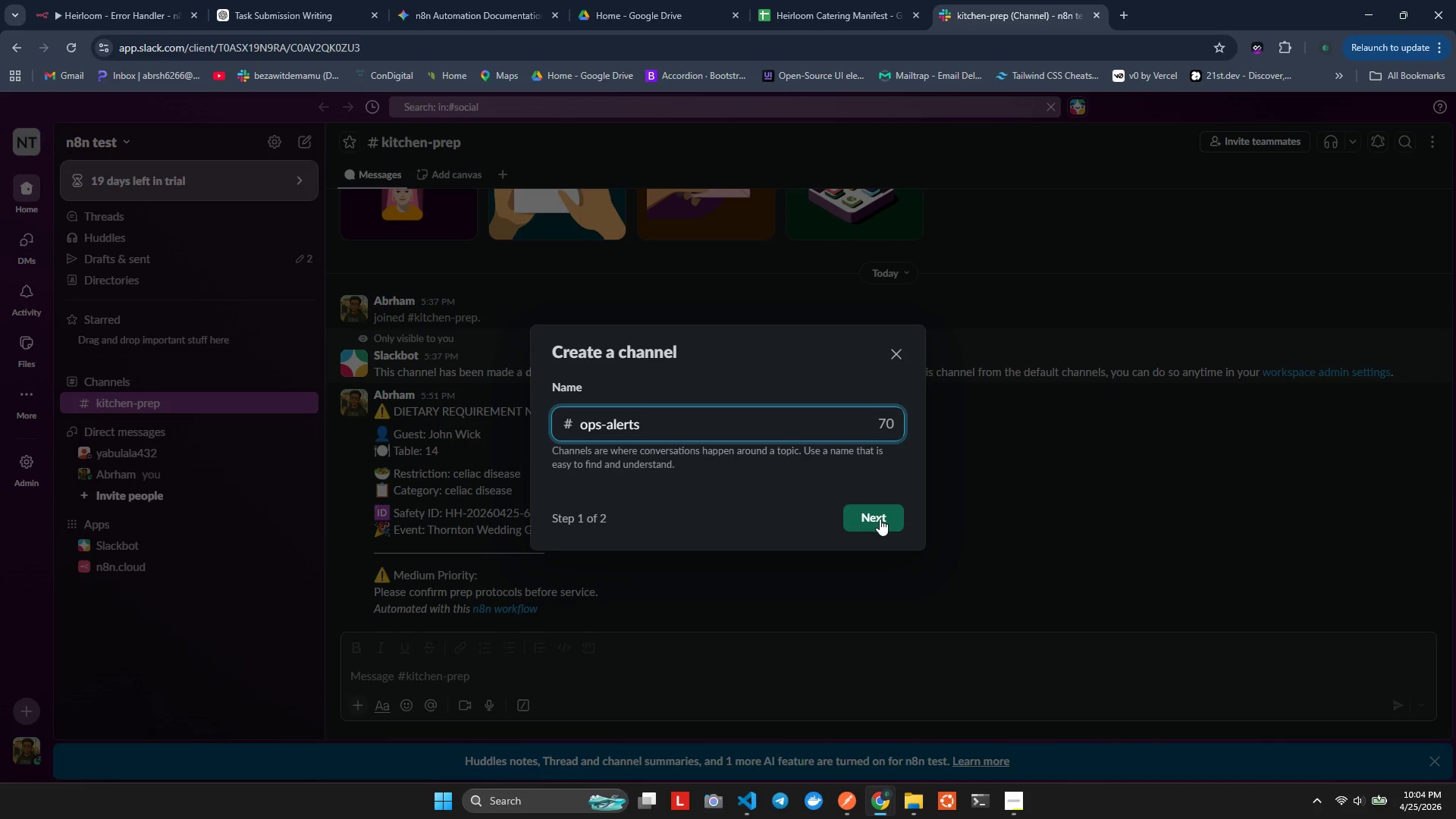 
wait(5.44)
 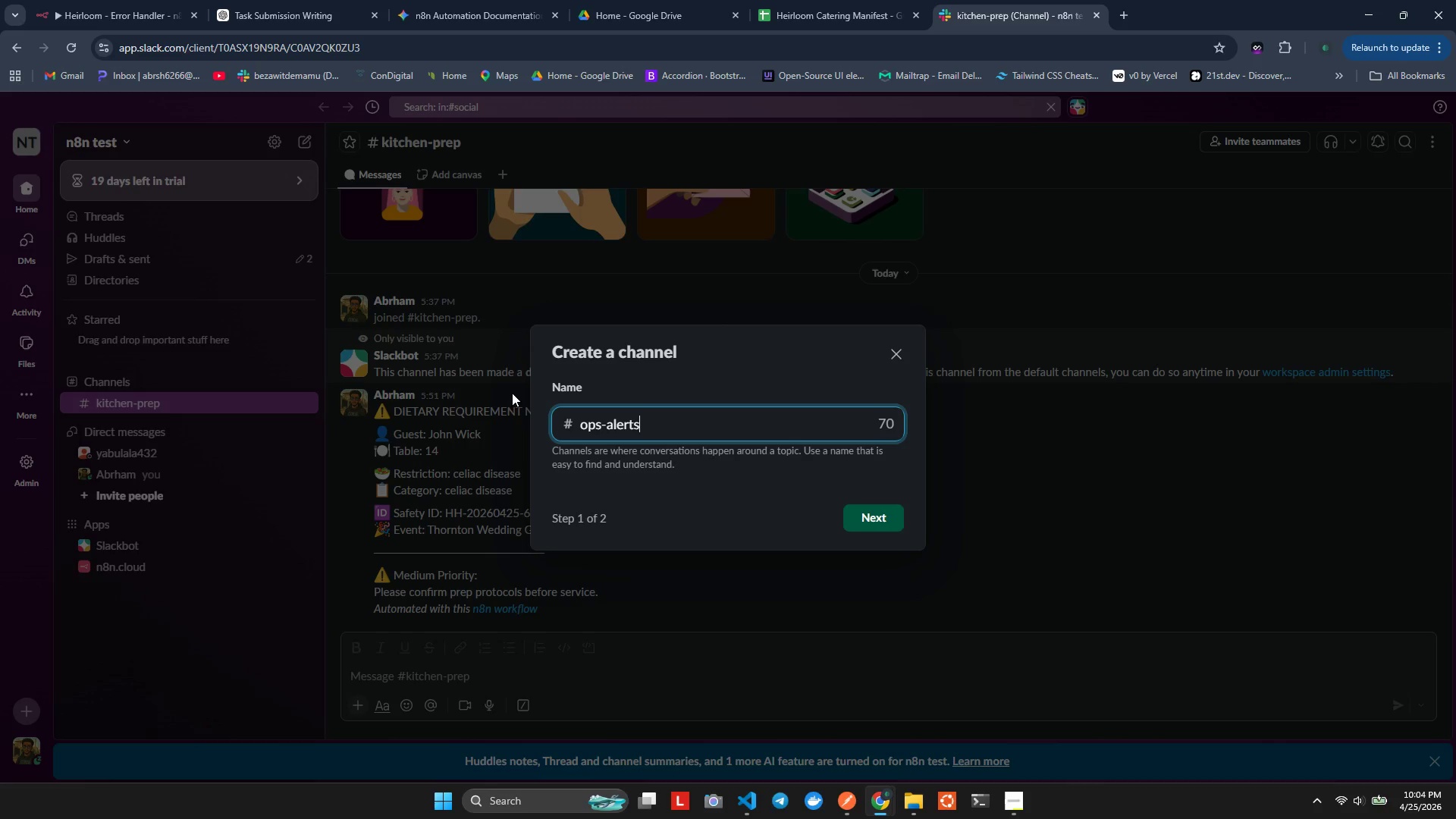 
left_click([880, 519])
 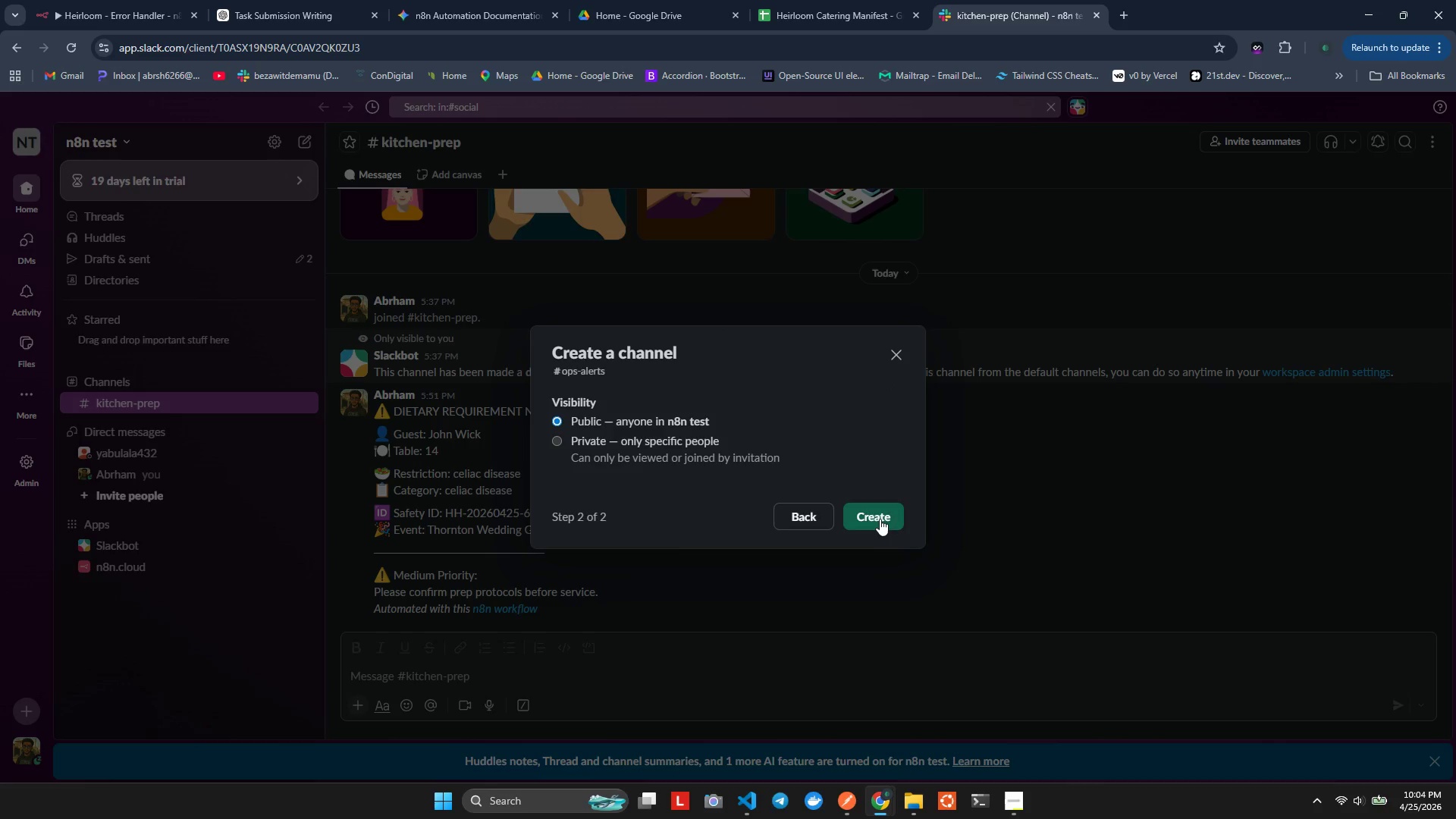 
left_click([880, 519])
 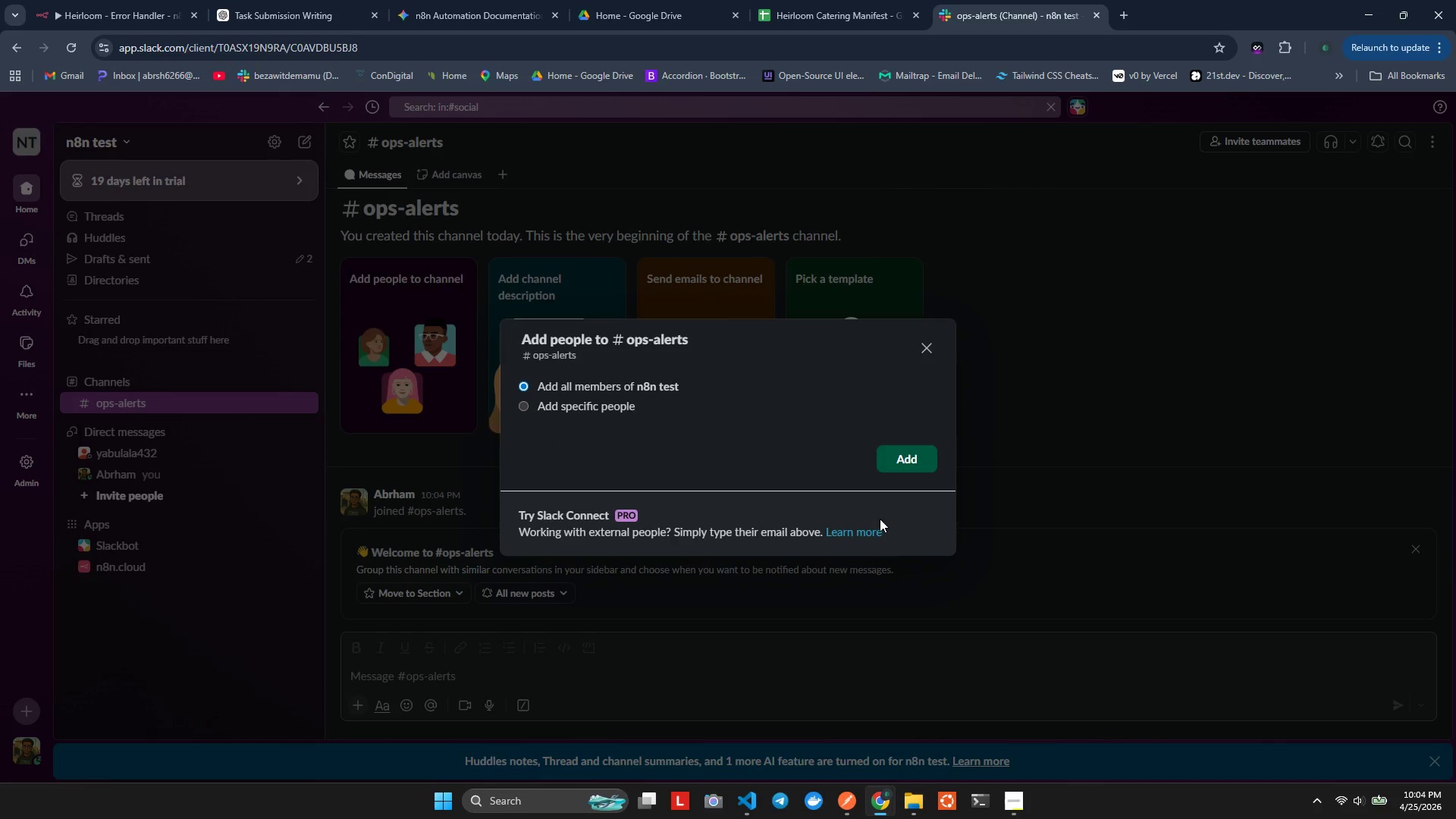 
left_click([896, 455])
 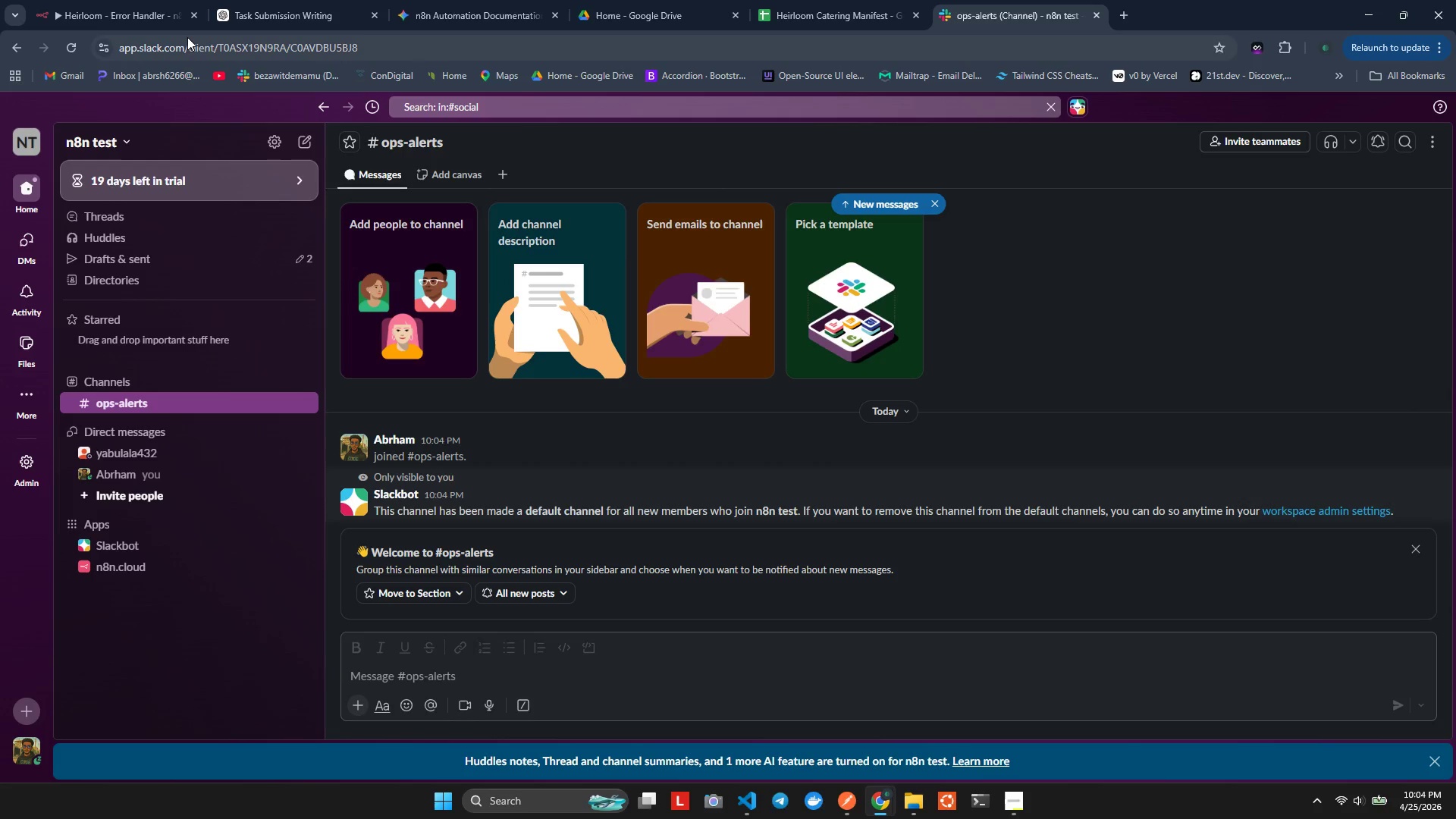 
left_click([95, 0])
 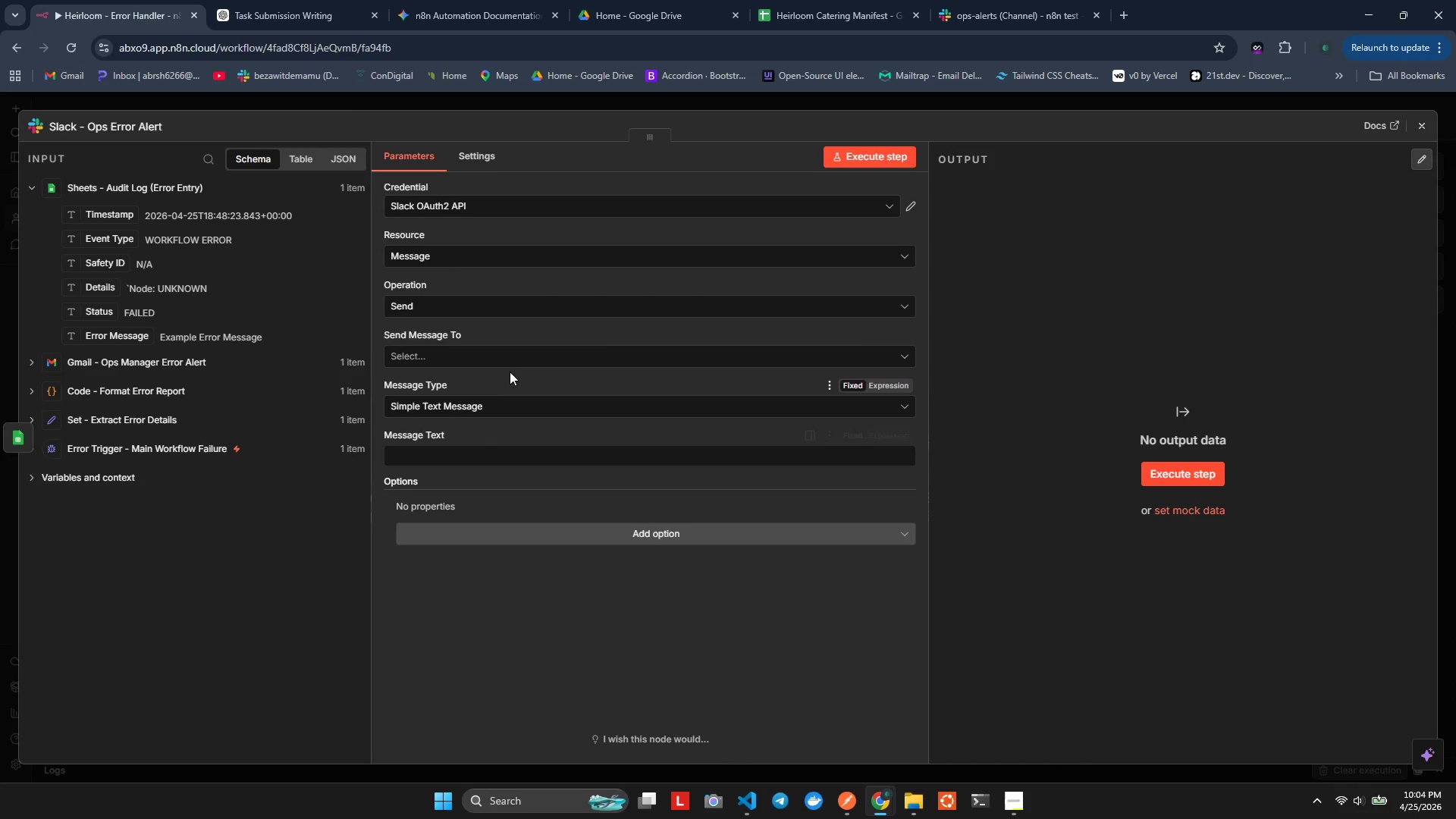 
left_click([519, 353])
 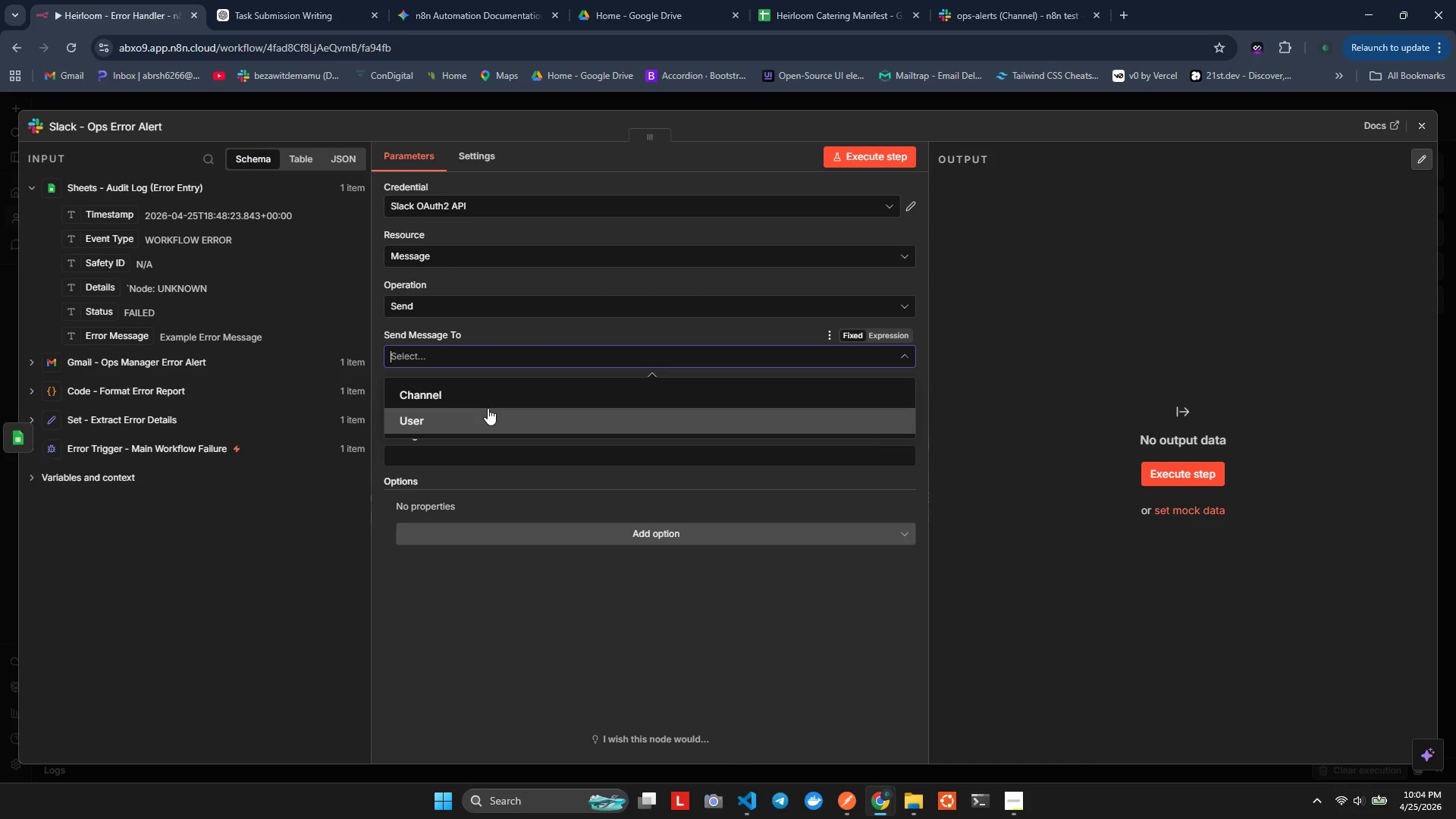 
left_click([503, 386])
 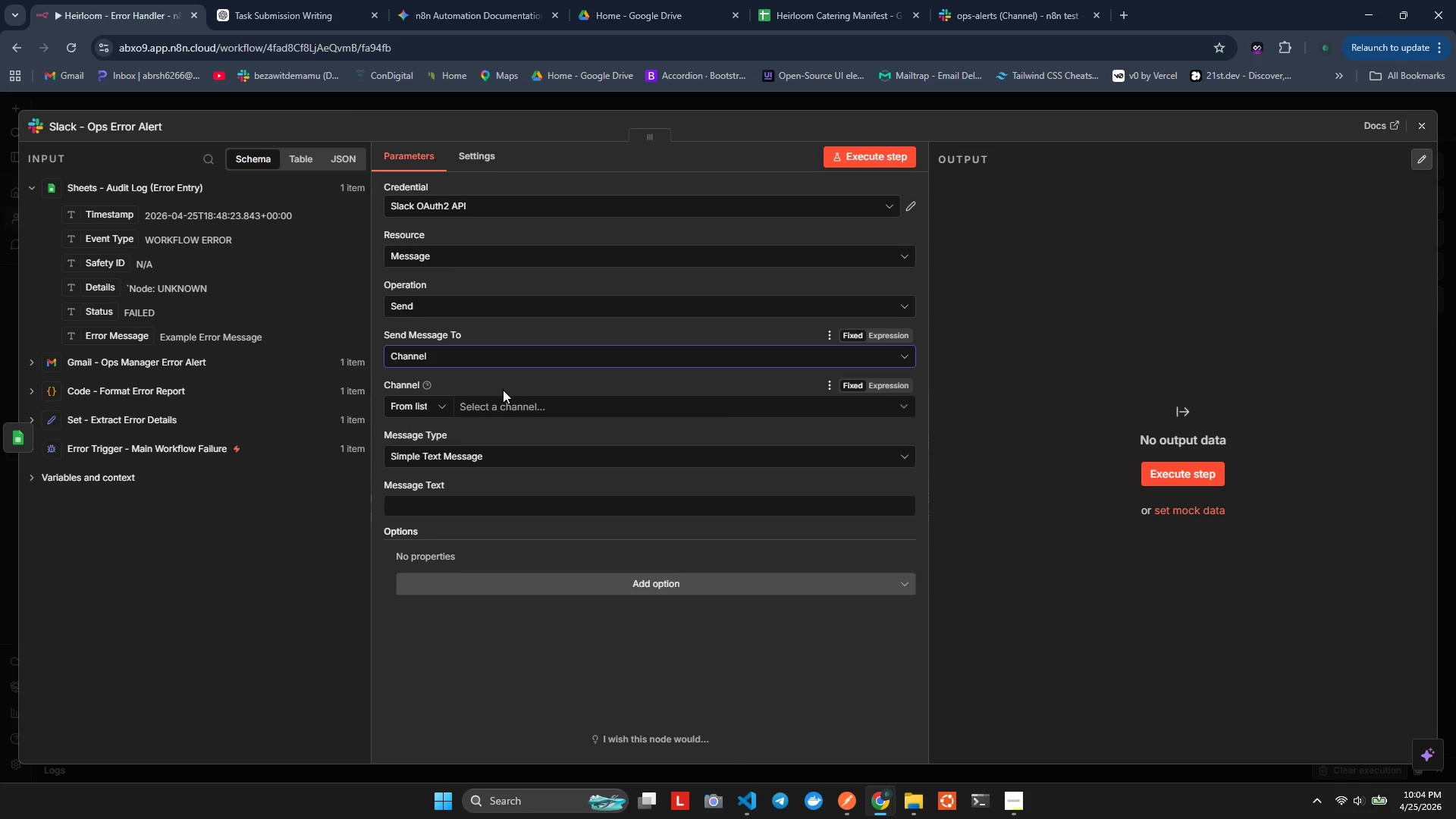 
left_click([500, 415])
 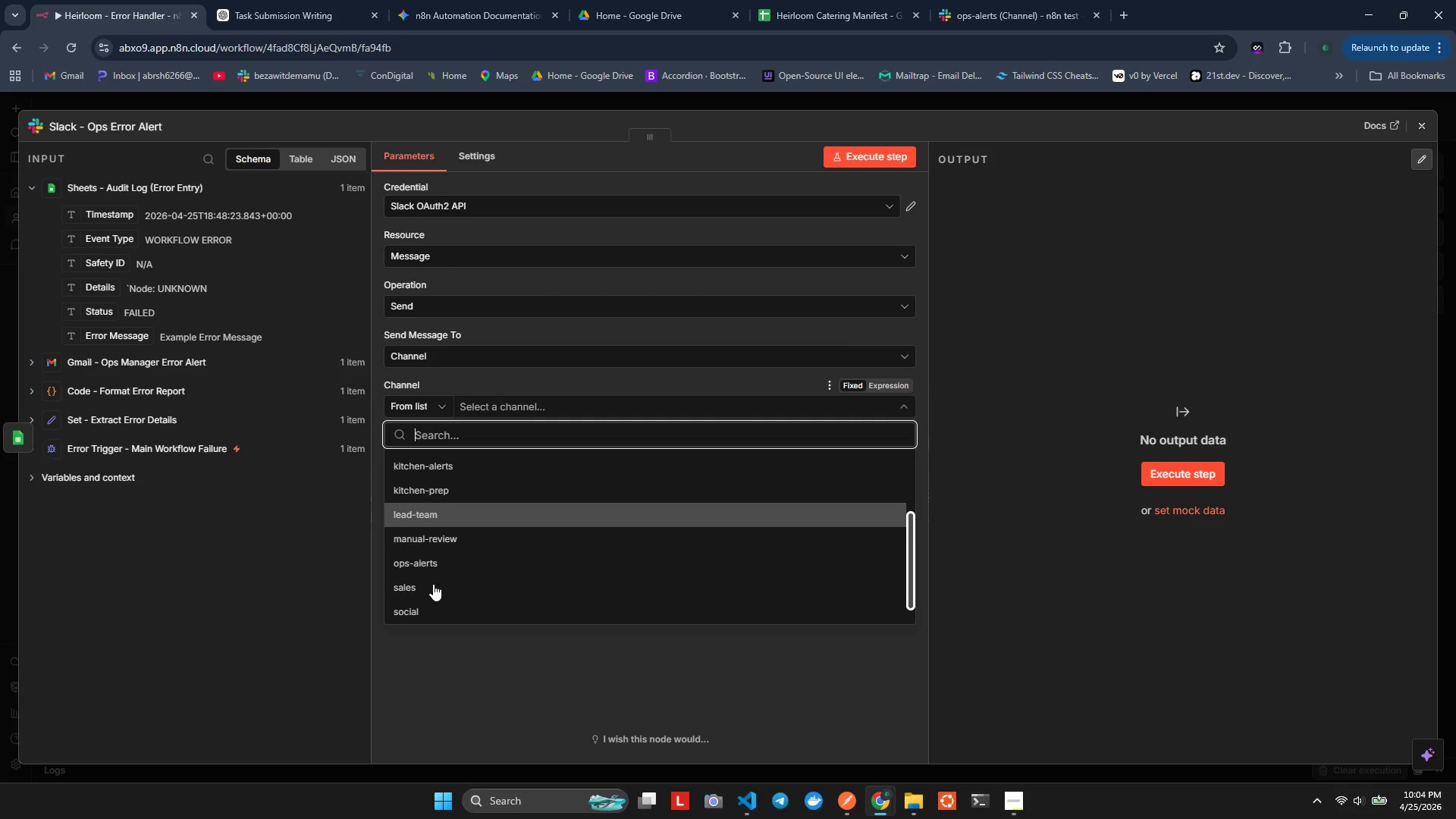 
left_click([422, 558])
 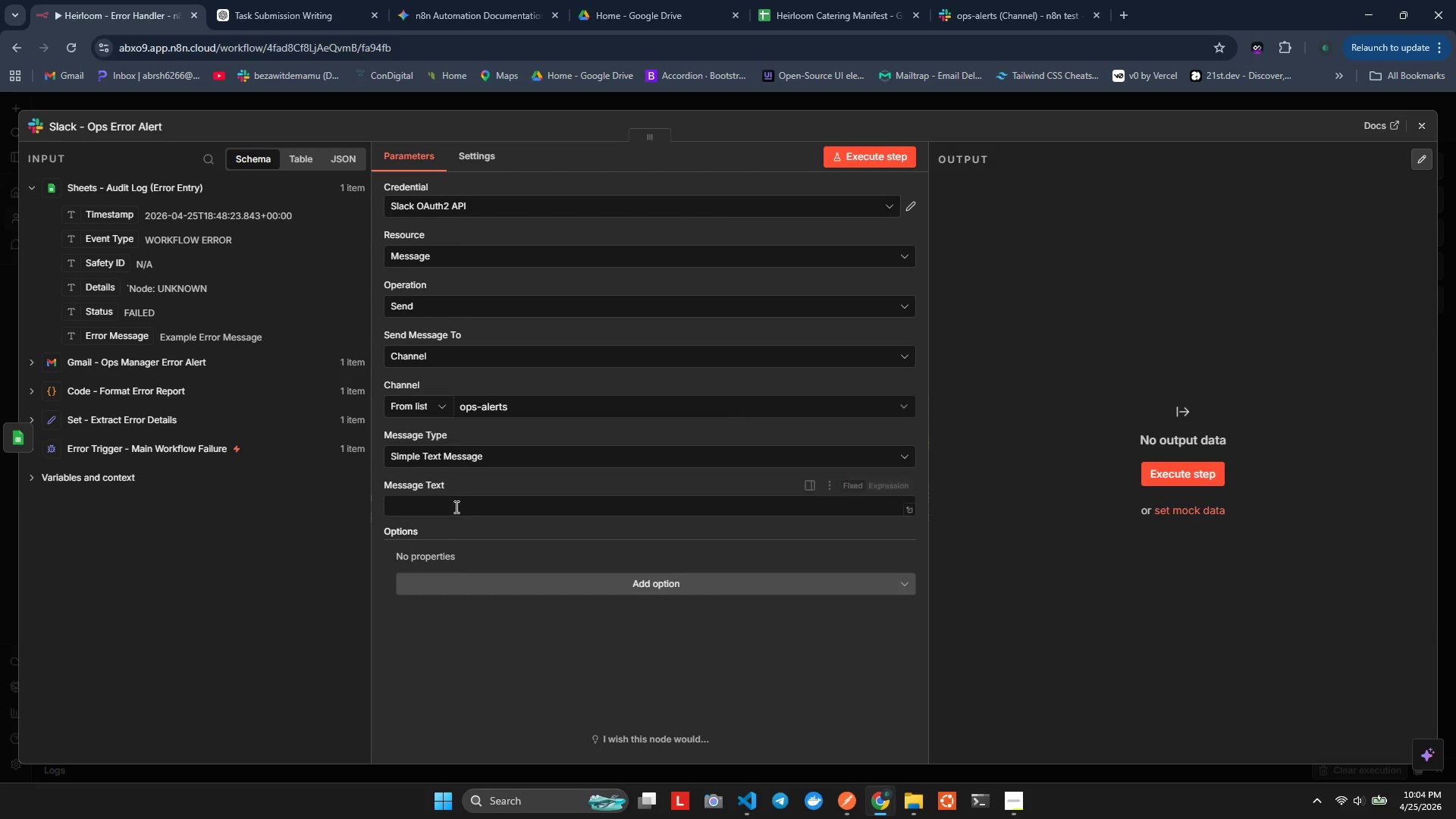 
left_click([468, 491])
 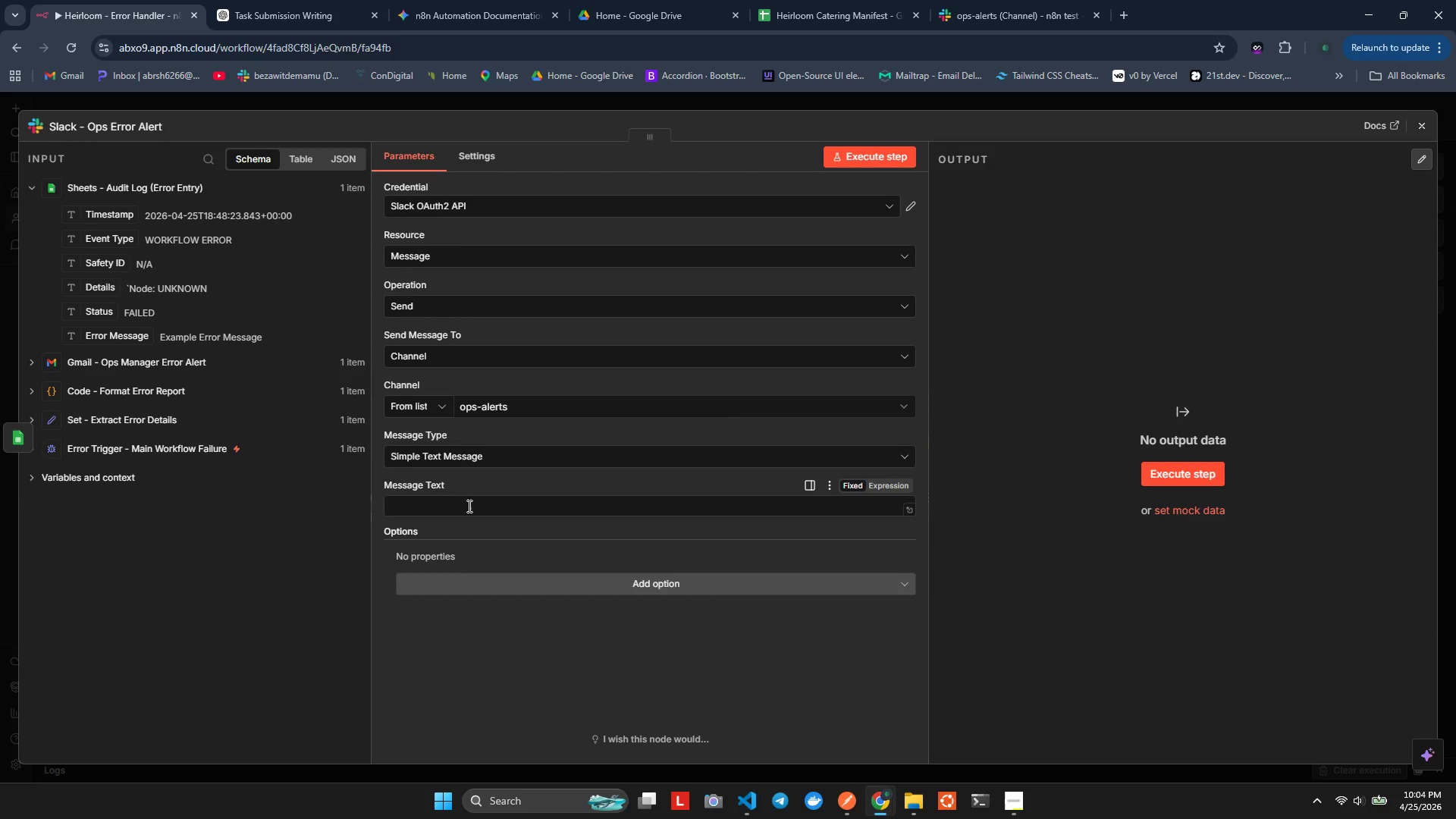 
left_click([468, 506])
 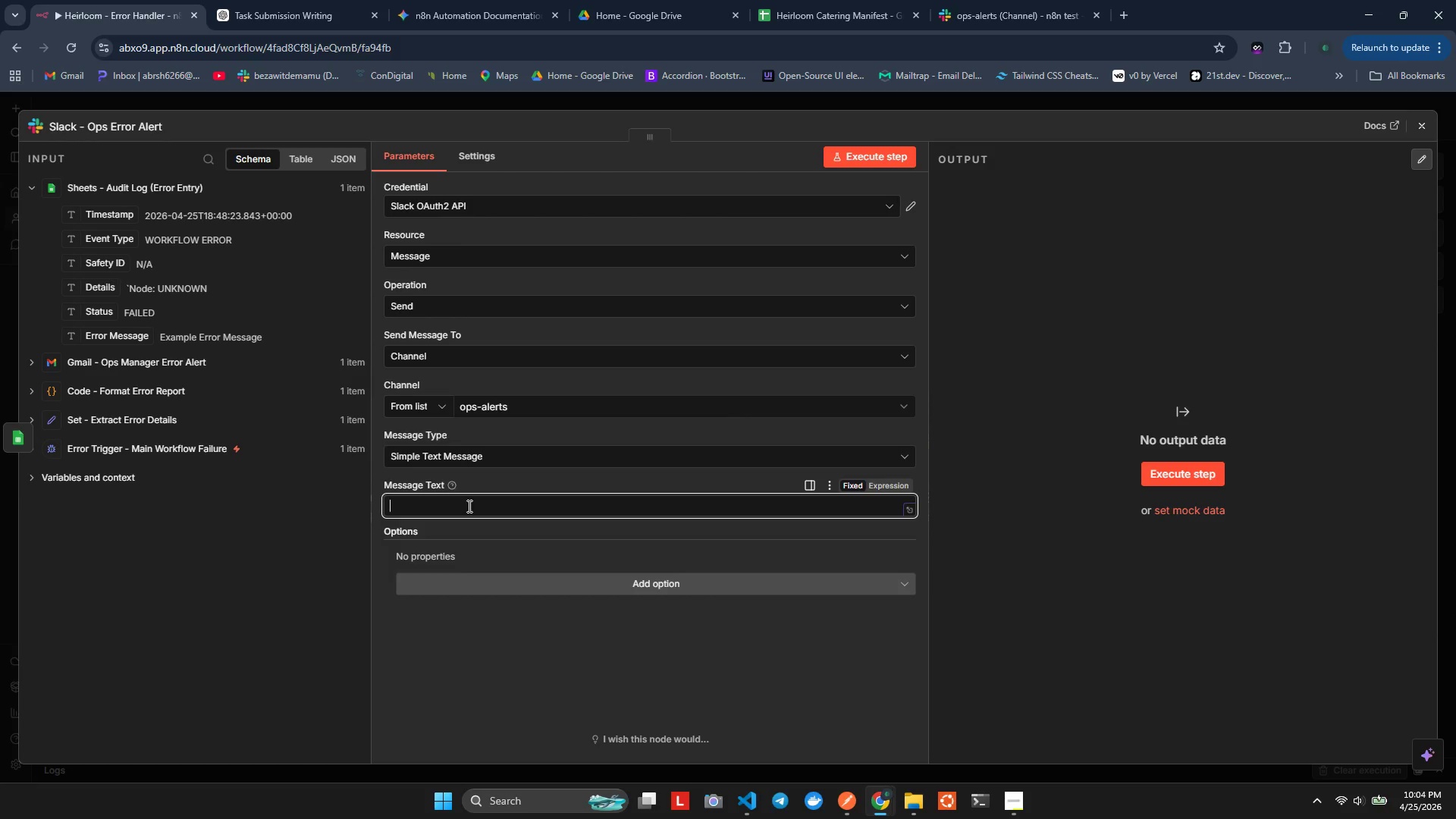 
wait(10.66)
 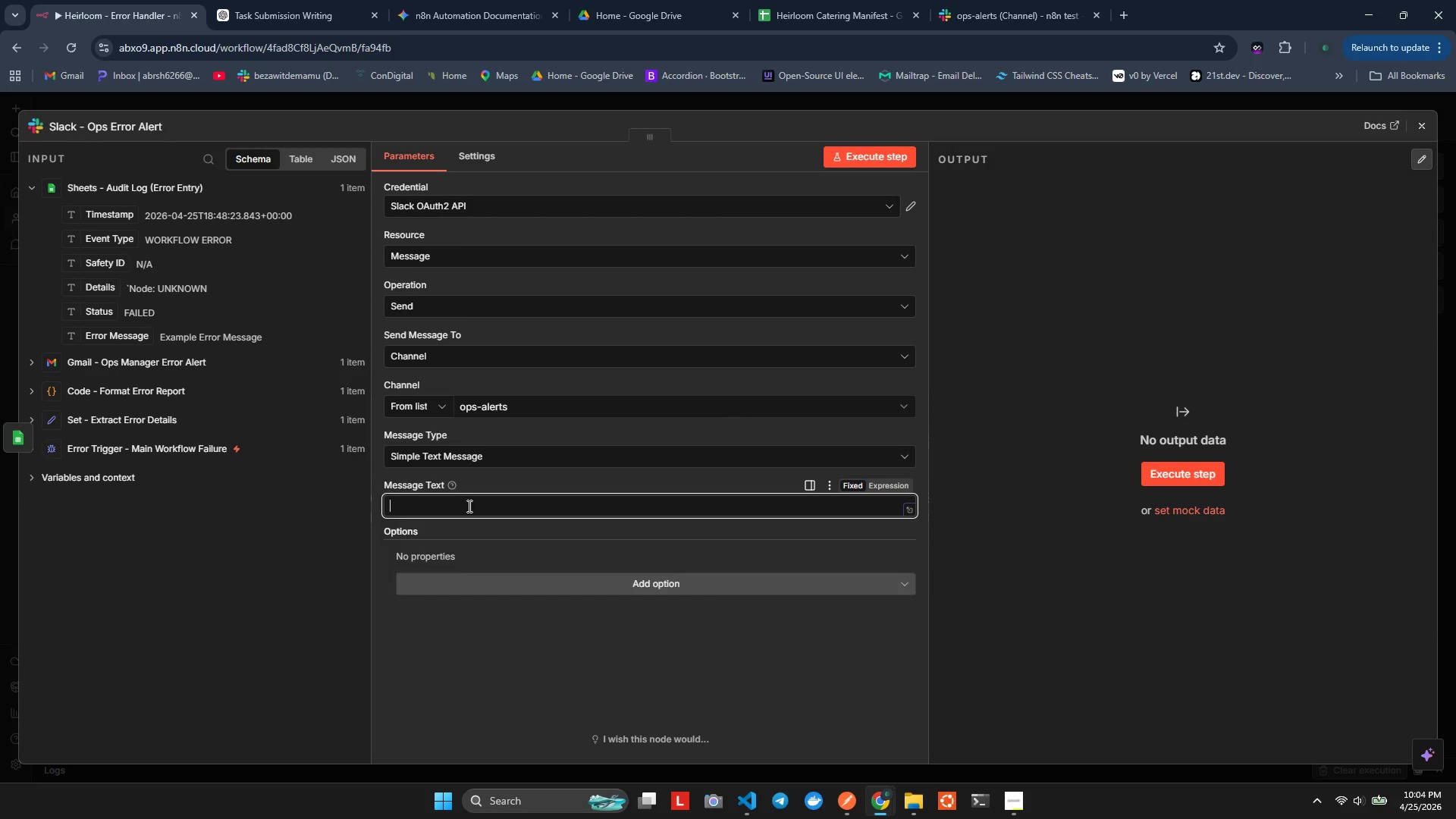 
type(*WRKFLOW FAILURE)
 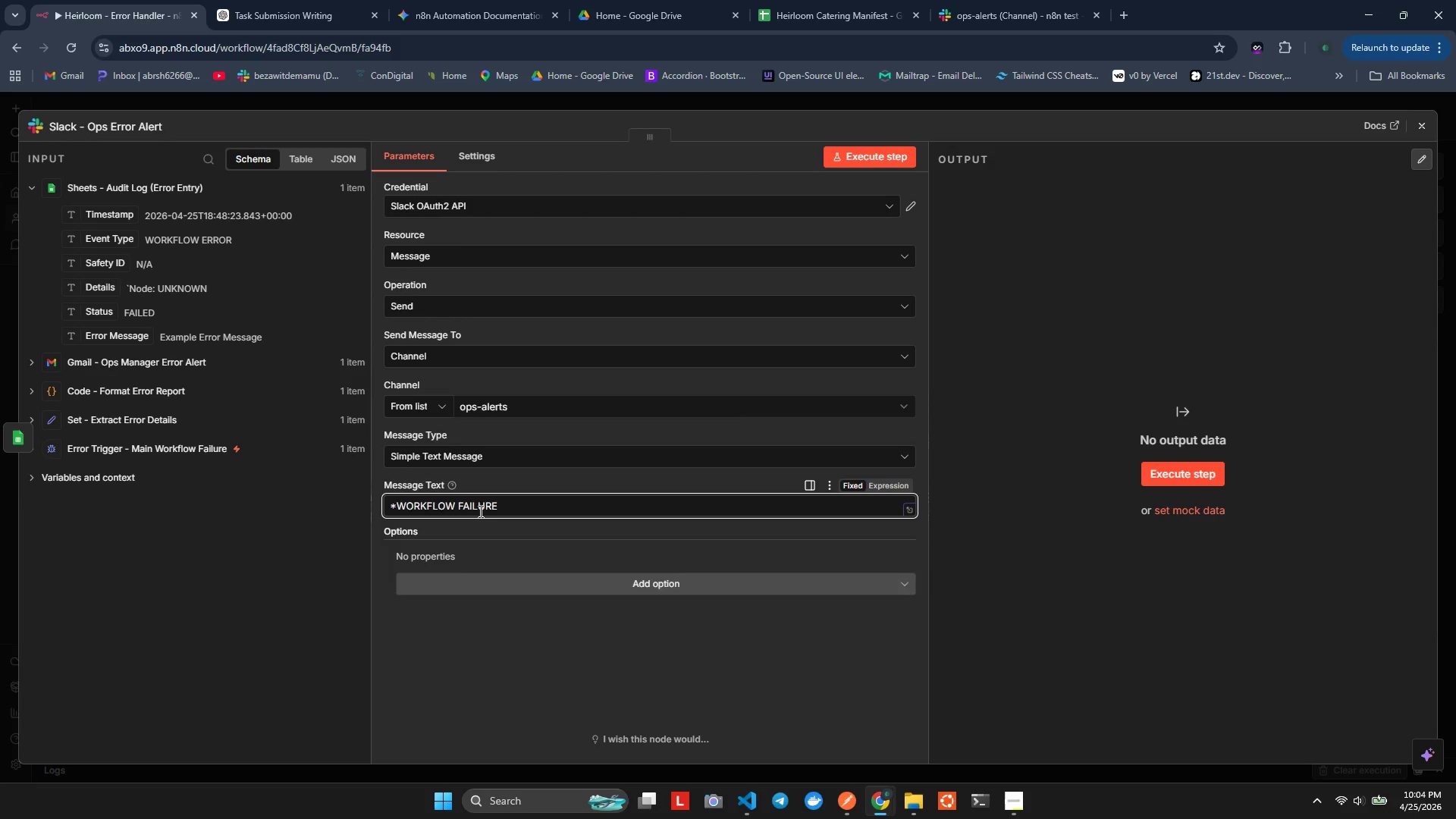 
type( - HEIRLOO)
key(Backspace)
key(Backspace)
key(Backspace)
key(Backspace)
key(Backspace)
key(Backspace)
type(eirloom Dietary Sfe)
key(Backspace)
key(Backspace)
type(afey)
key(Backspace)
key(Backspace)
key(Backspace)
type(ety System*\)
key(Backspace)
 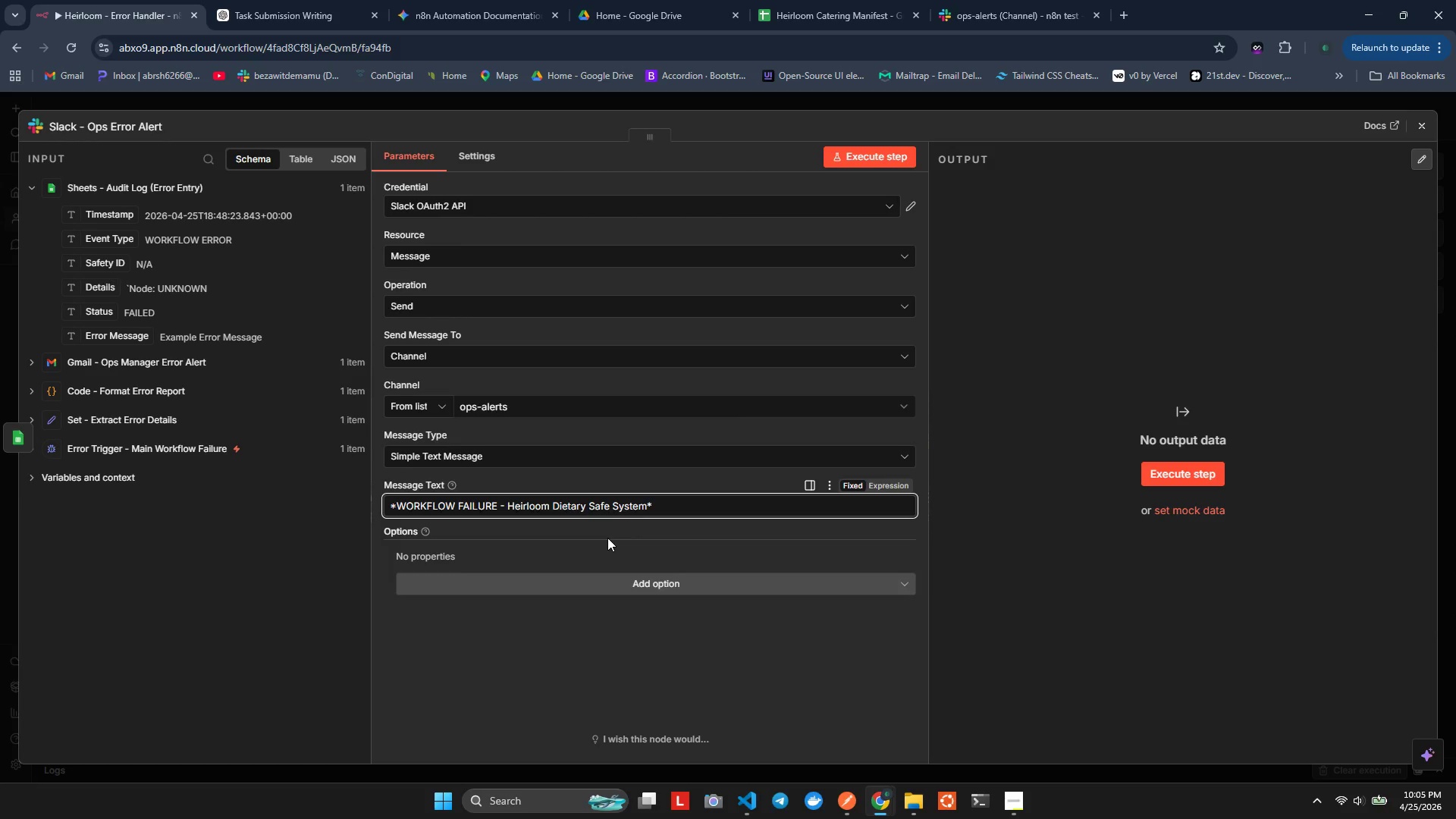 
 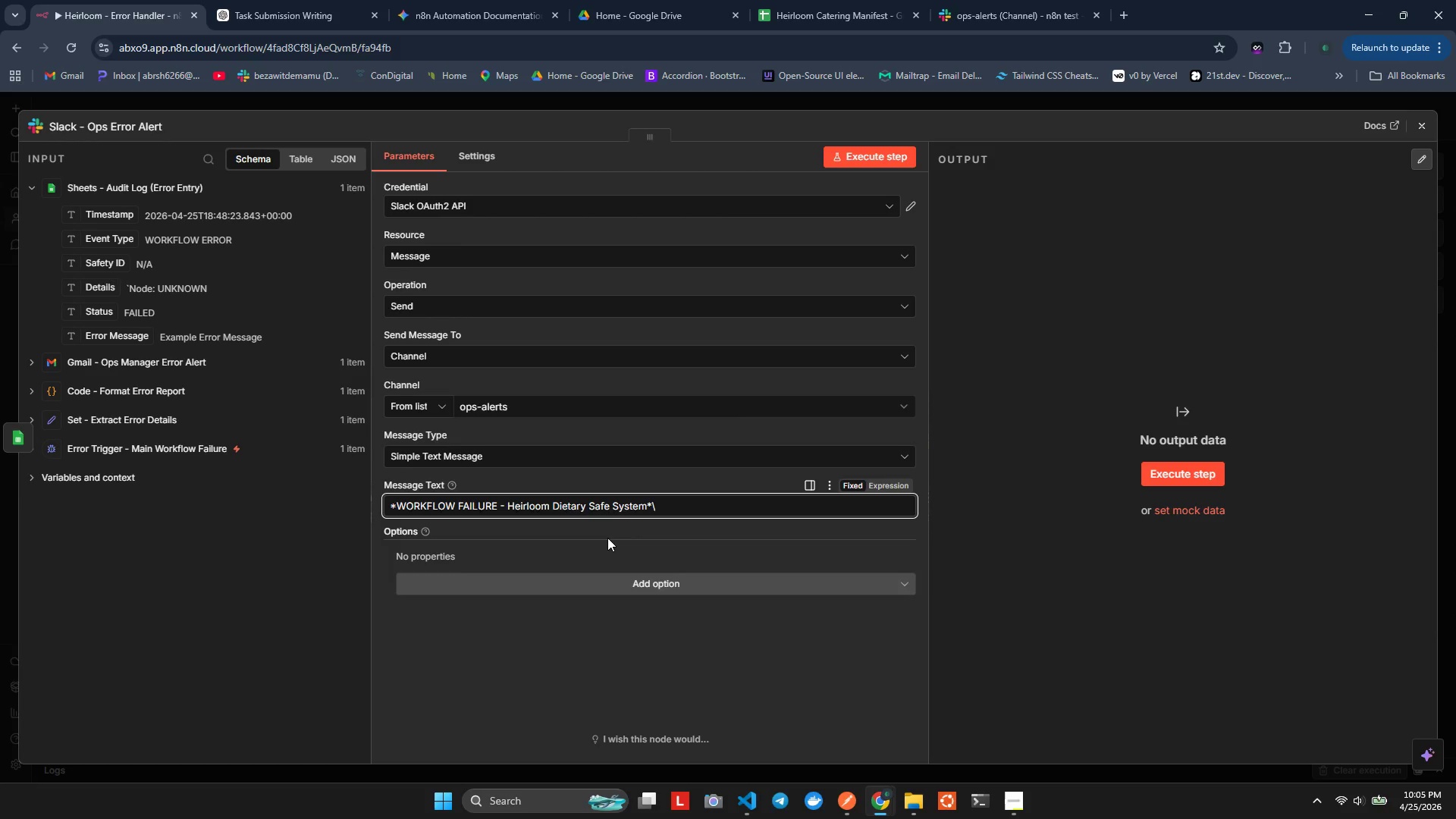 
key(Enter)
 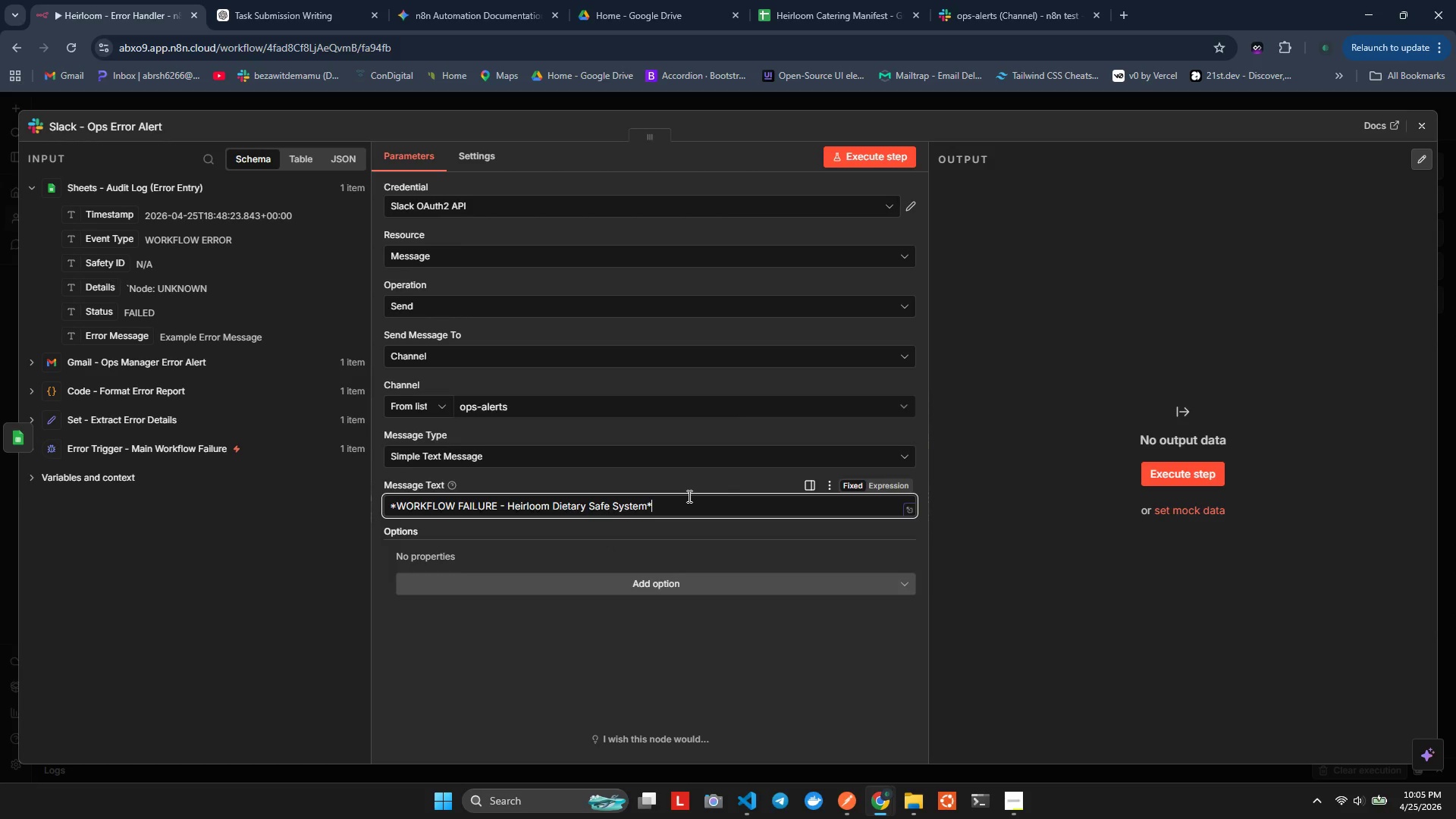 
left_click([891, 483])
 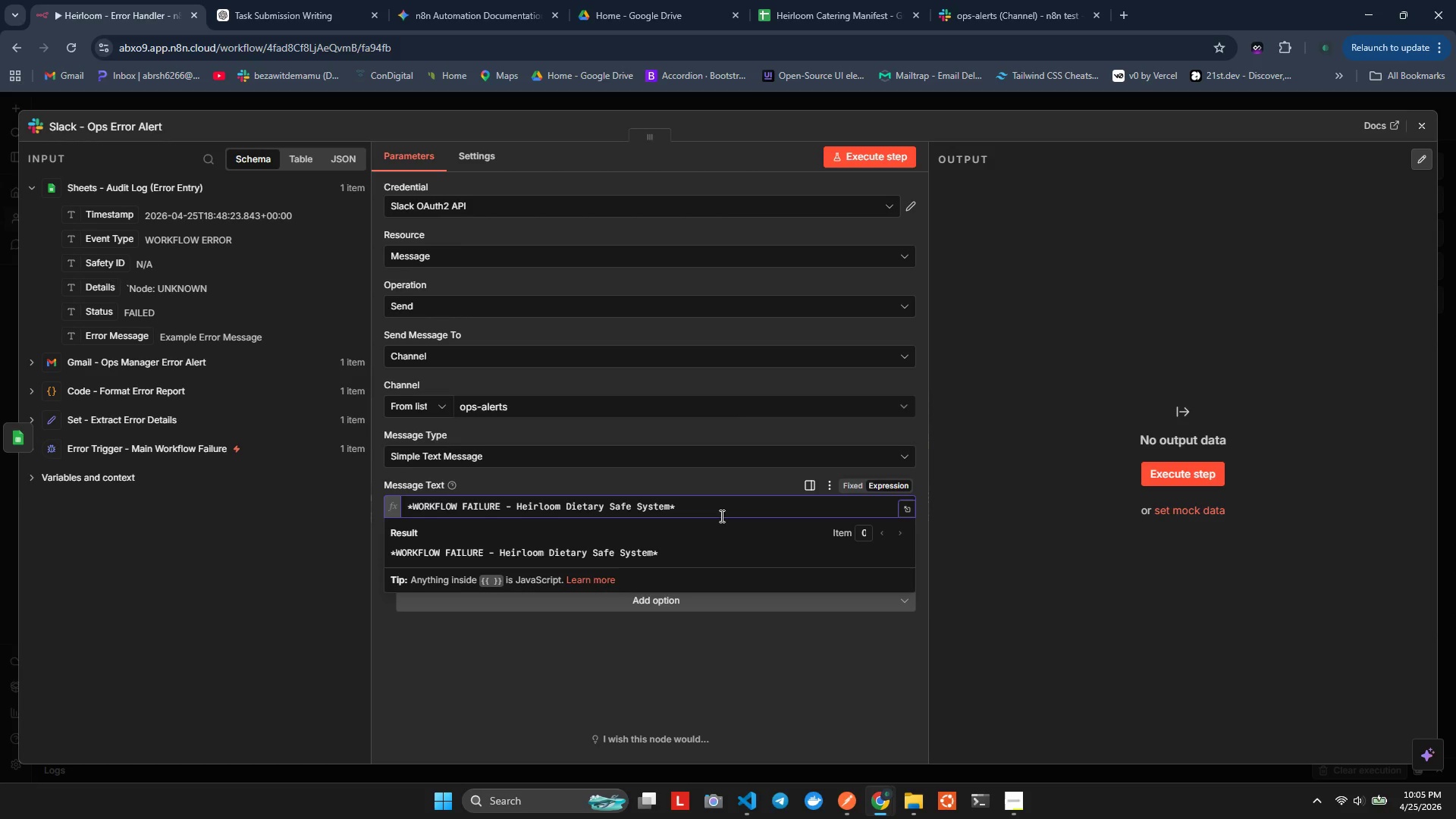 
key(Enter)
 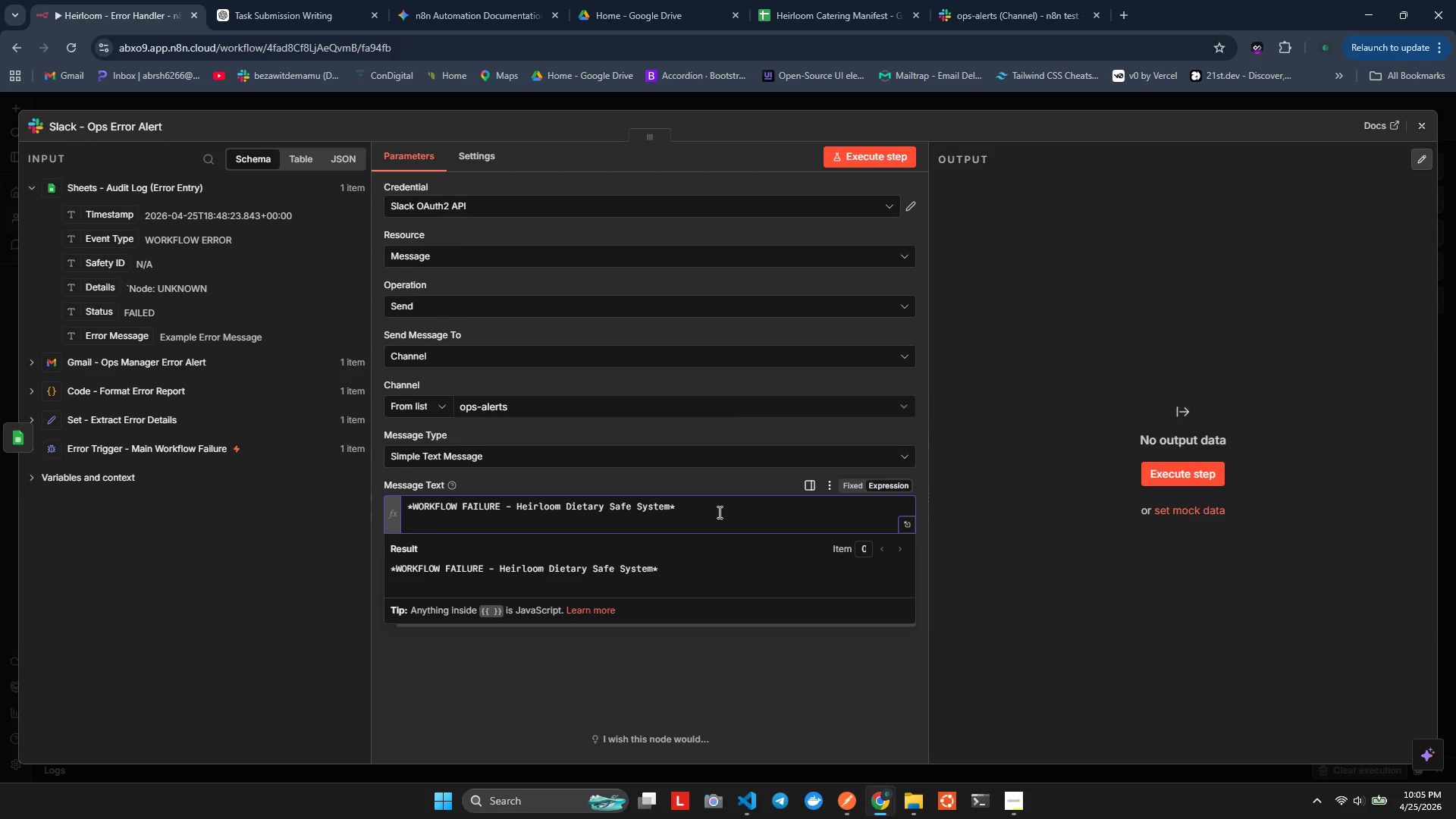 
type(*Wr)
key(Backspace)
key(Backspace)
type(rkflow: )
key(Backspace)
type(* {{)
 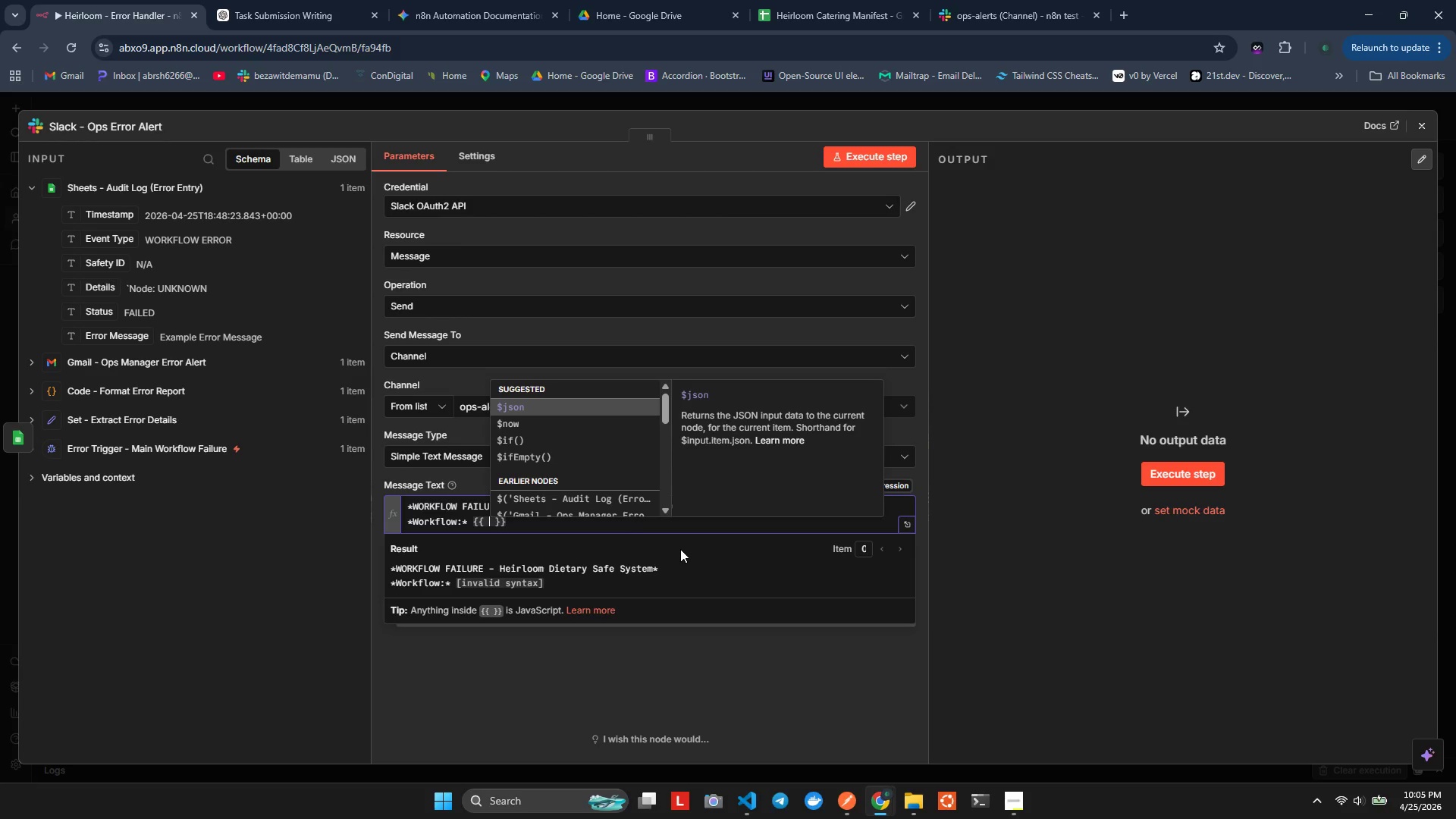 
key(Enter)
 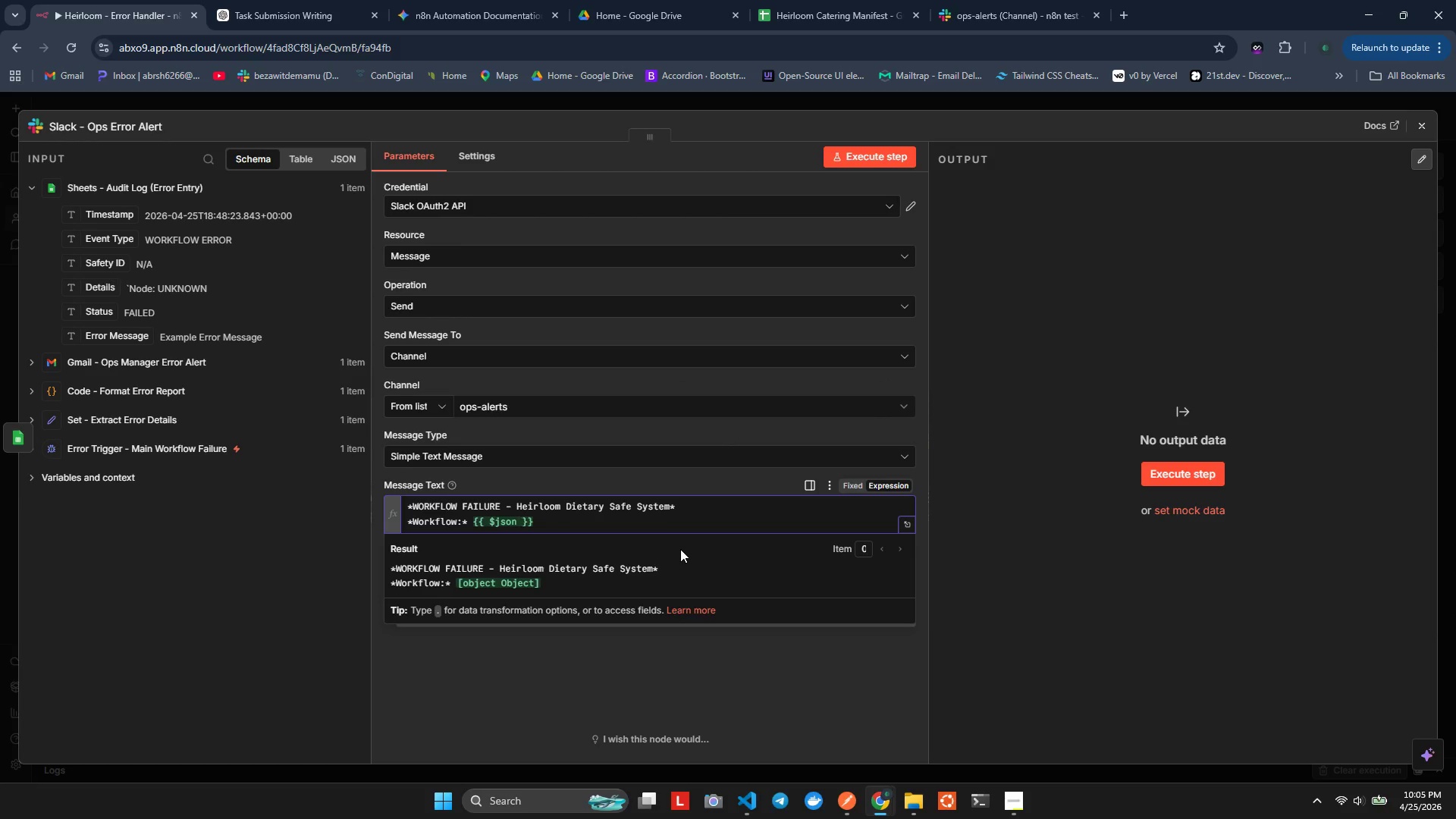 
type(.err)
key(Backspace)
key(Backspace)
key(Backspace)
key(Backspace)
key(Backspace)
key(Backspace)
key(Backspace)
key(Backspace)
key(Backspace)
 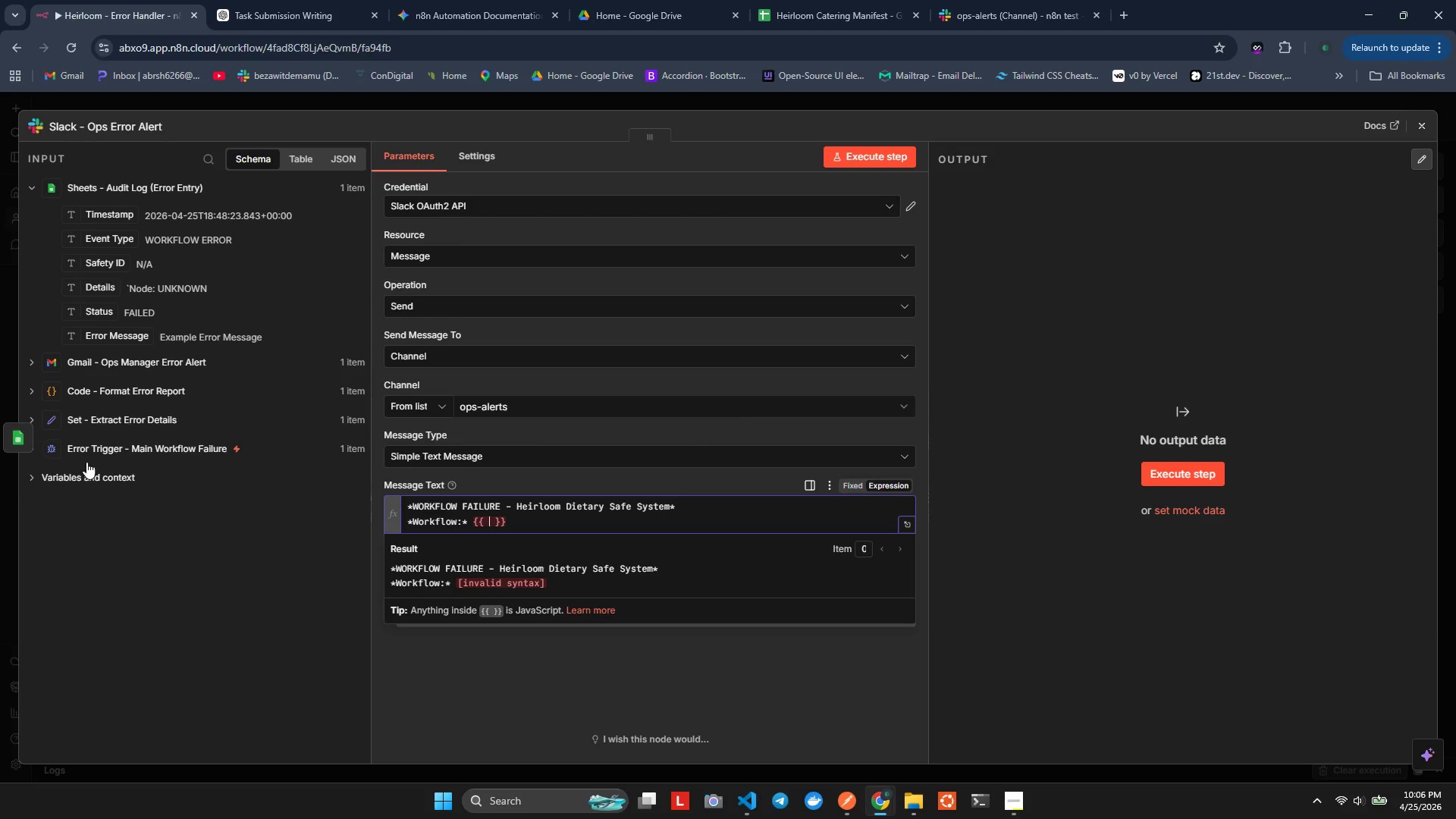 
wait(5.56)
 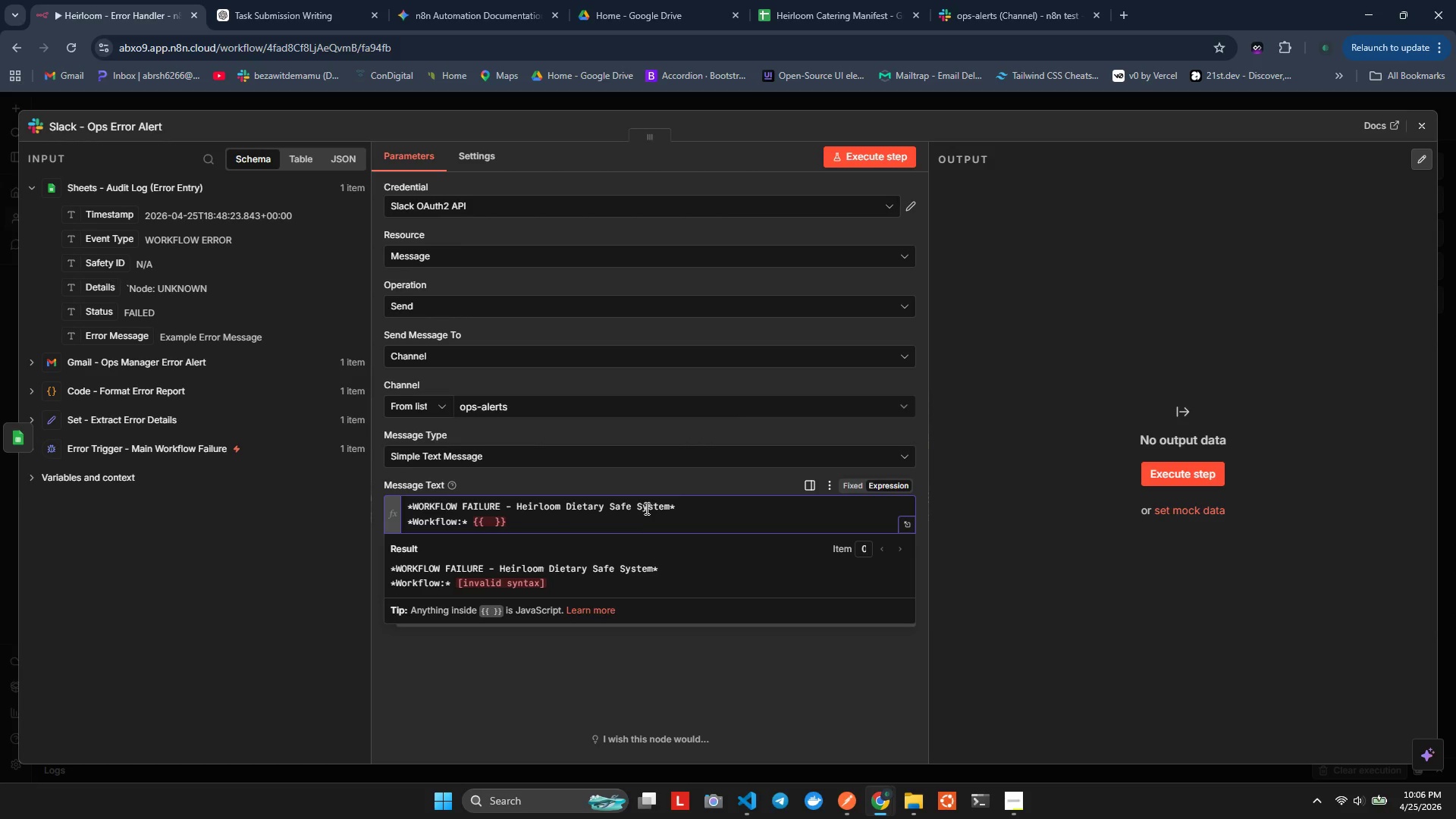 
left_click([44, 384])
 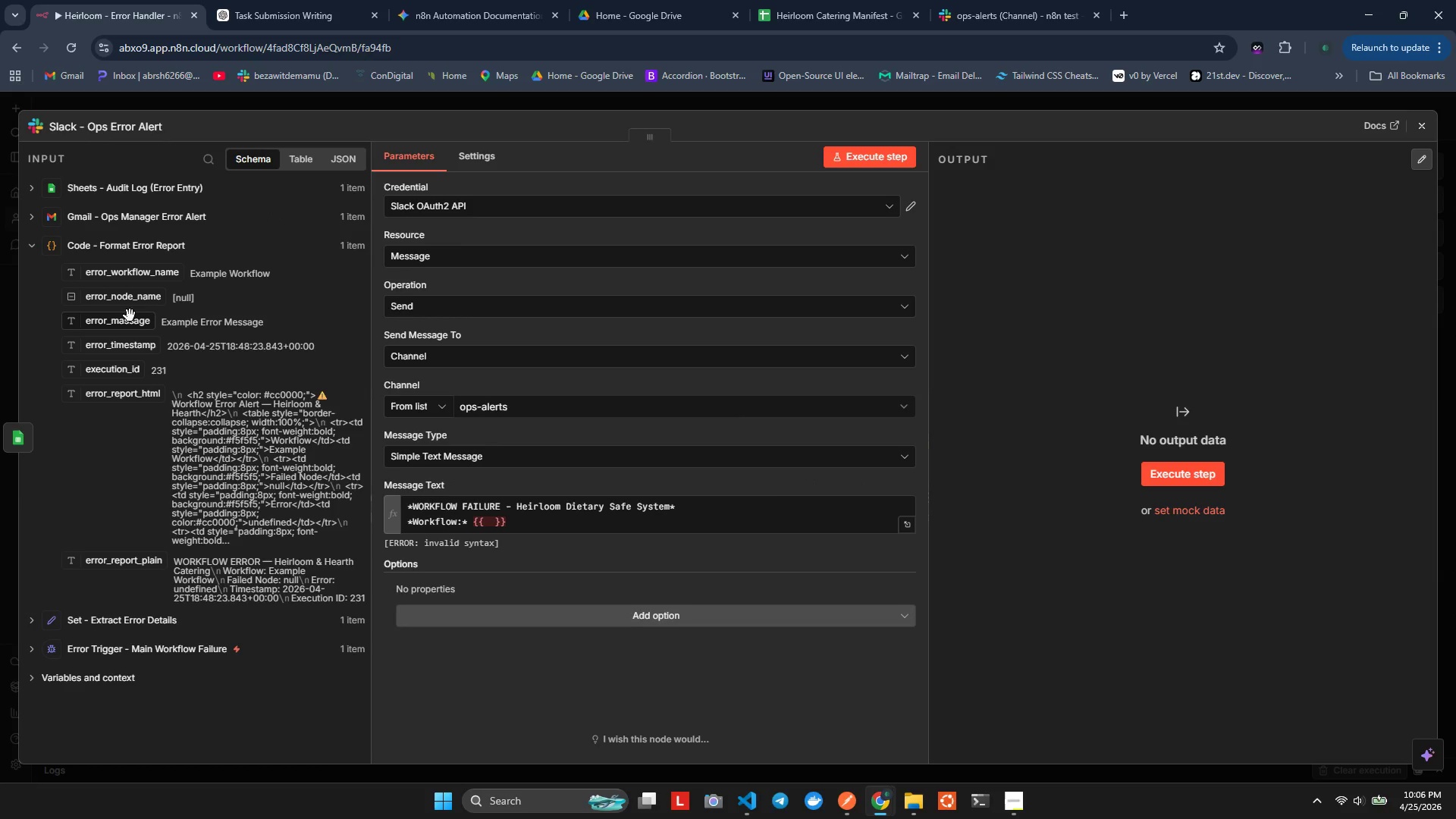 
left_click_drag(start_coordinate=[111, 276], to_coordinate=[488, 523])
 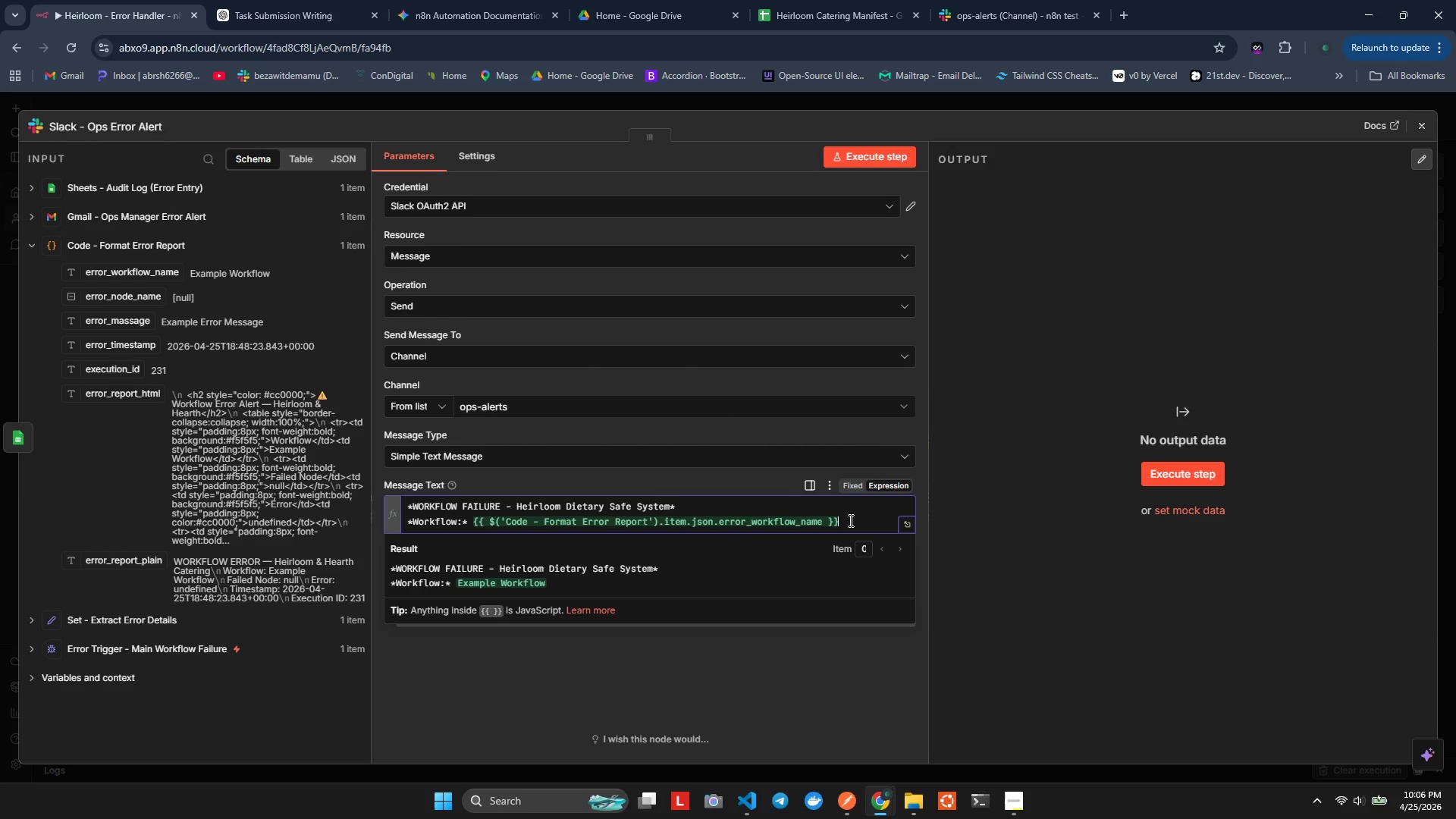 
key(Enter)
 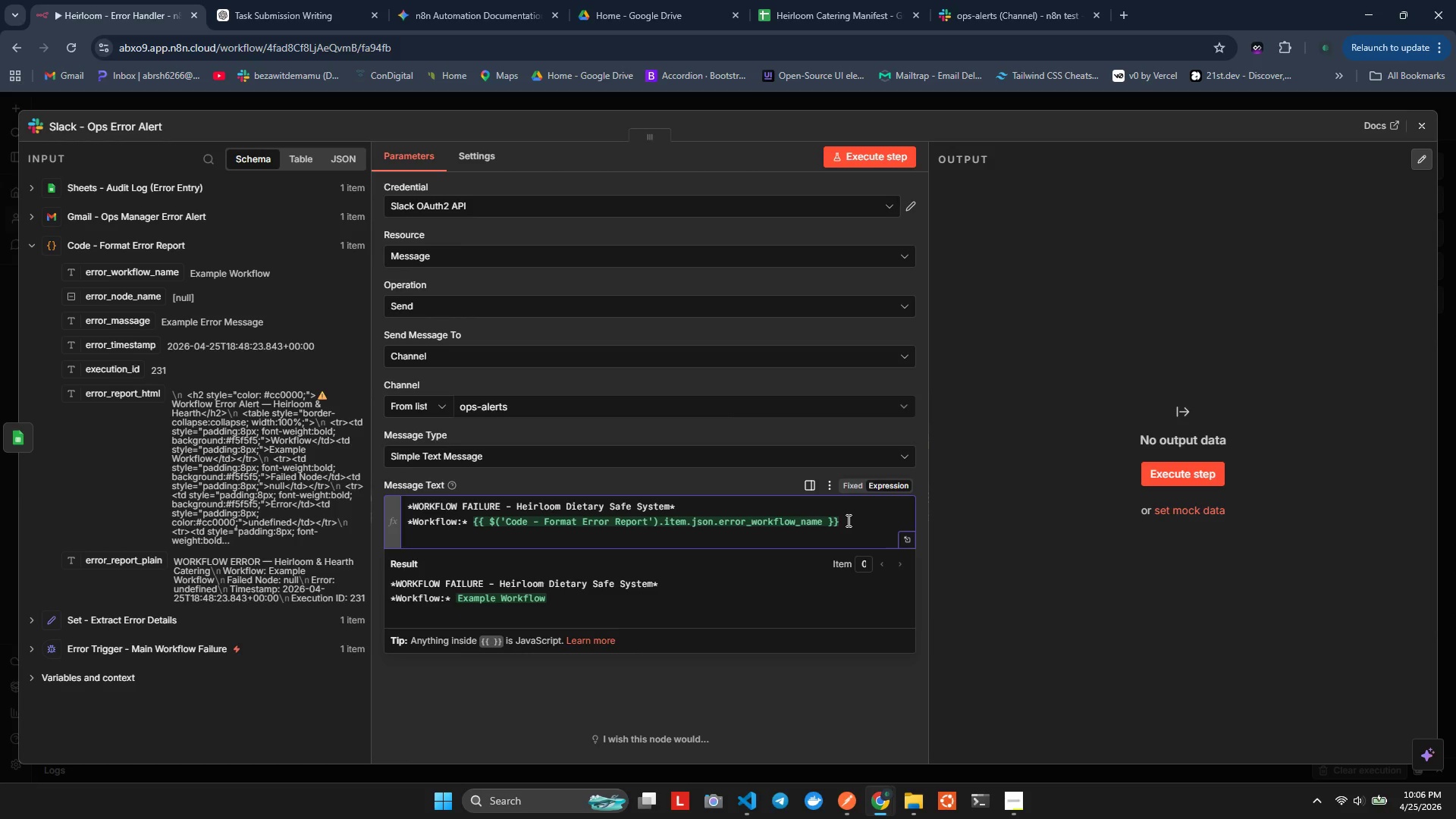 
key(Shift+8)
 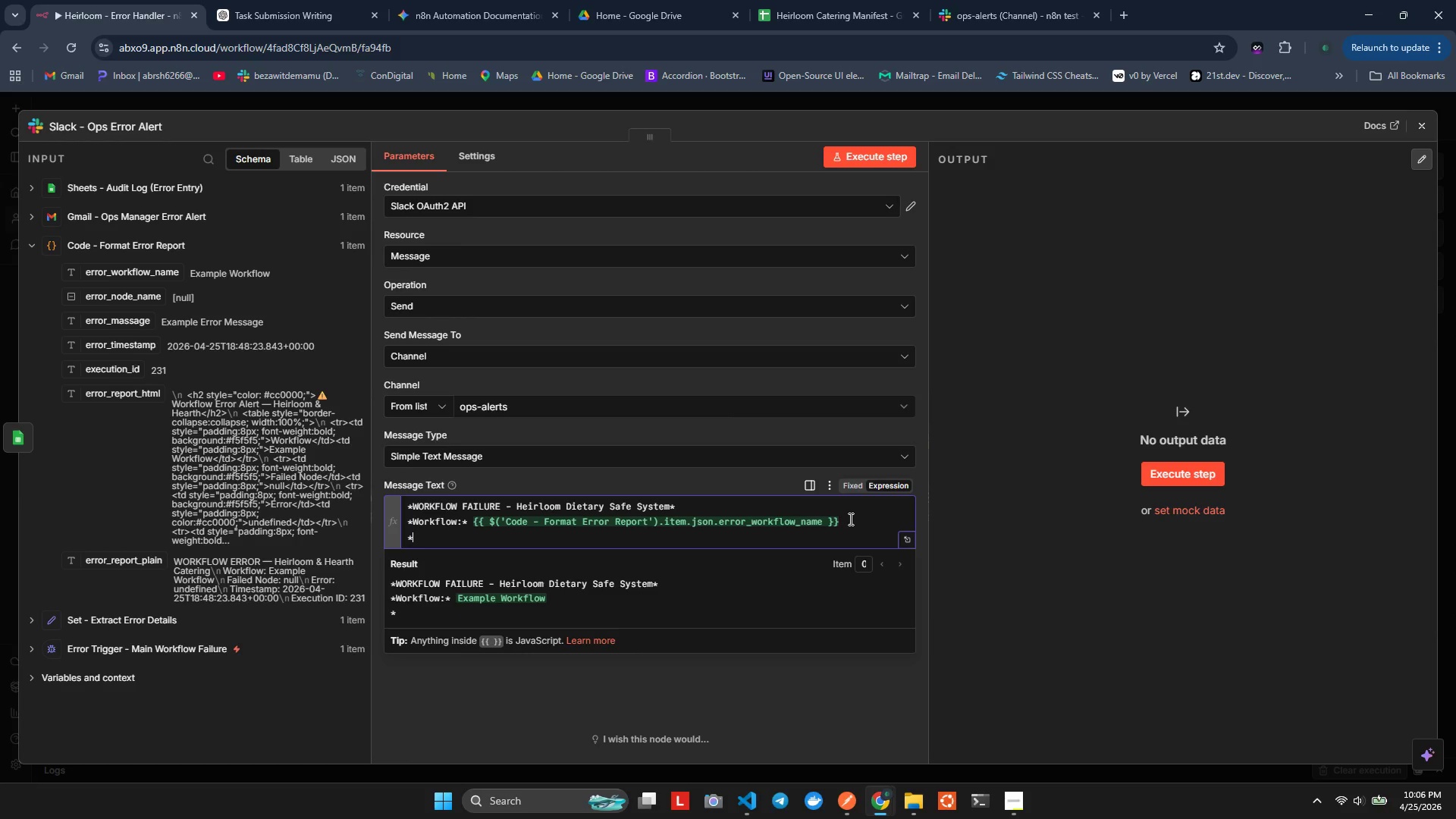 
type(Faied node:* )
 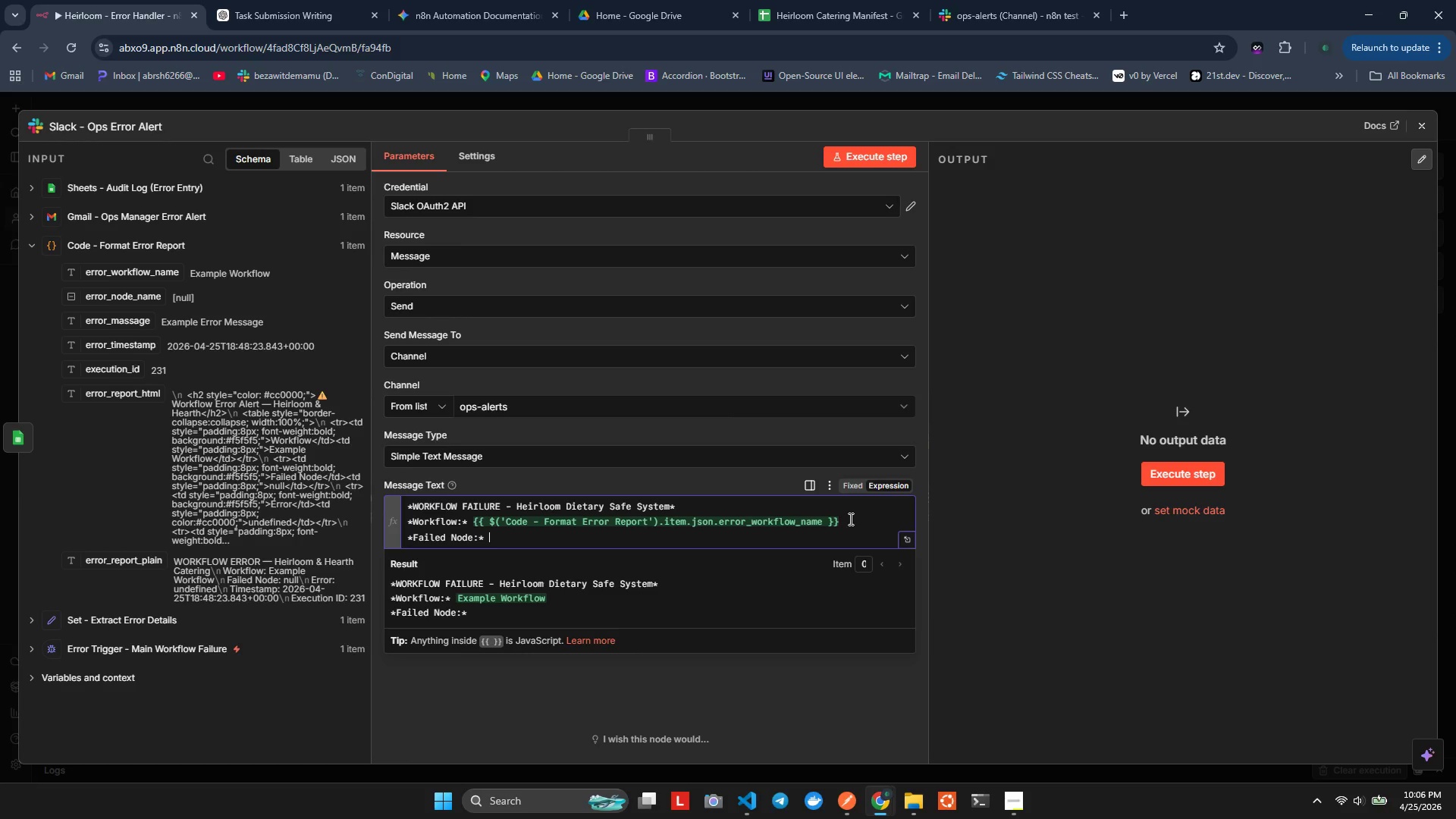 
hold_key(key=L, duration=0.36)
 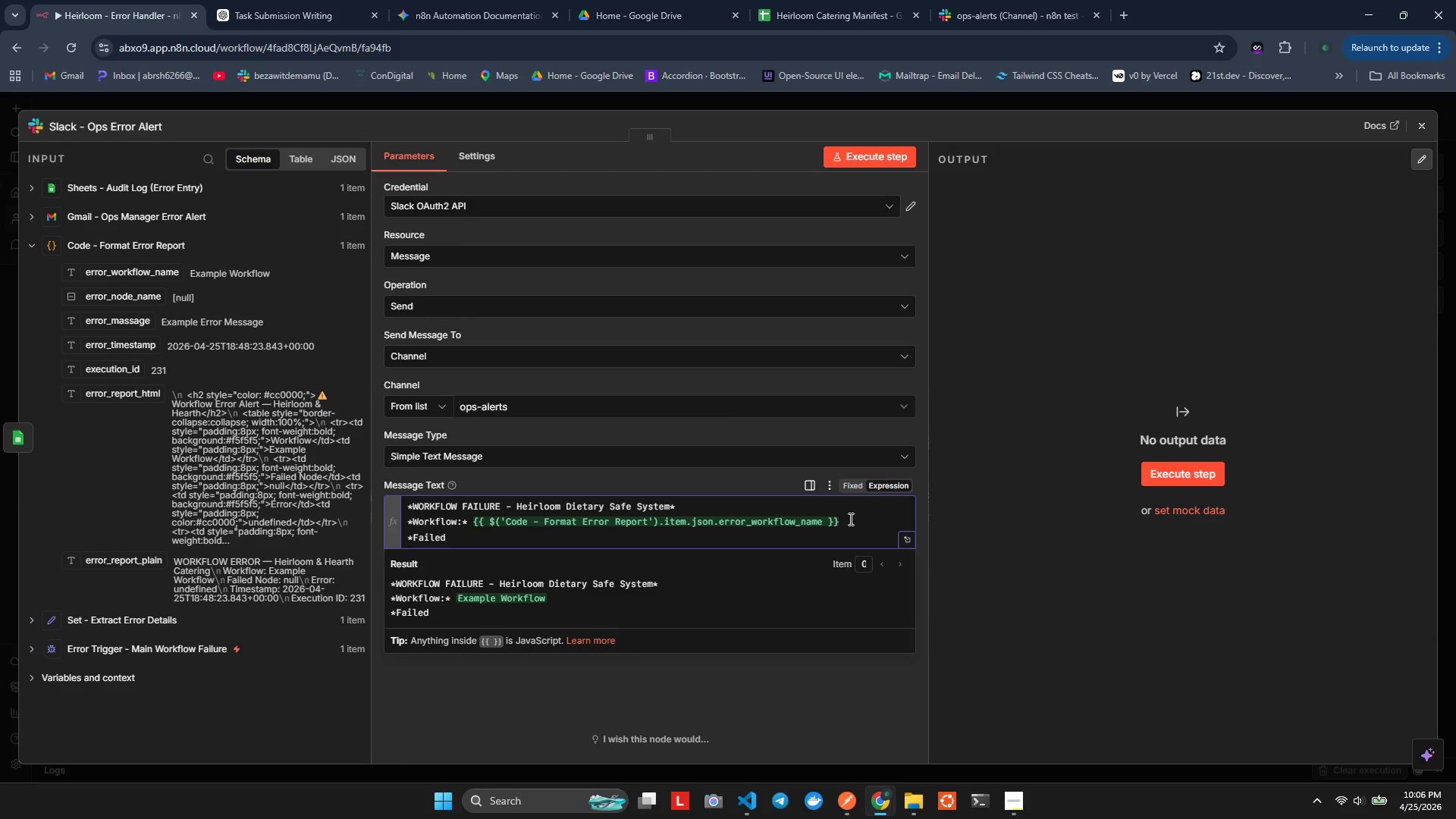 
wait(5.92)
 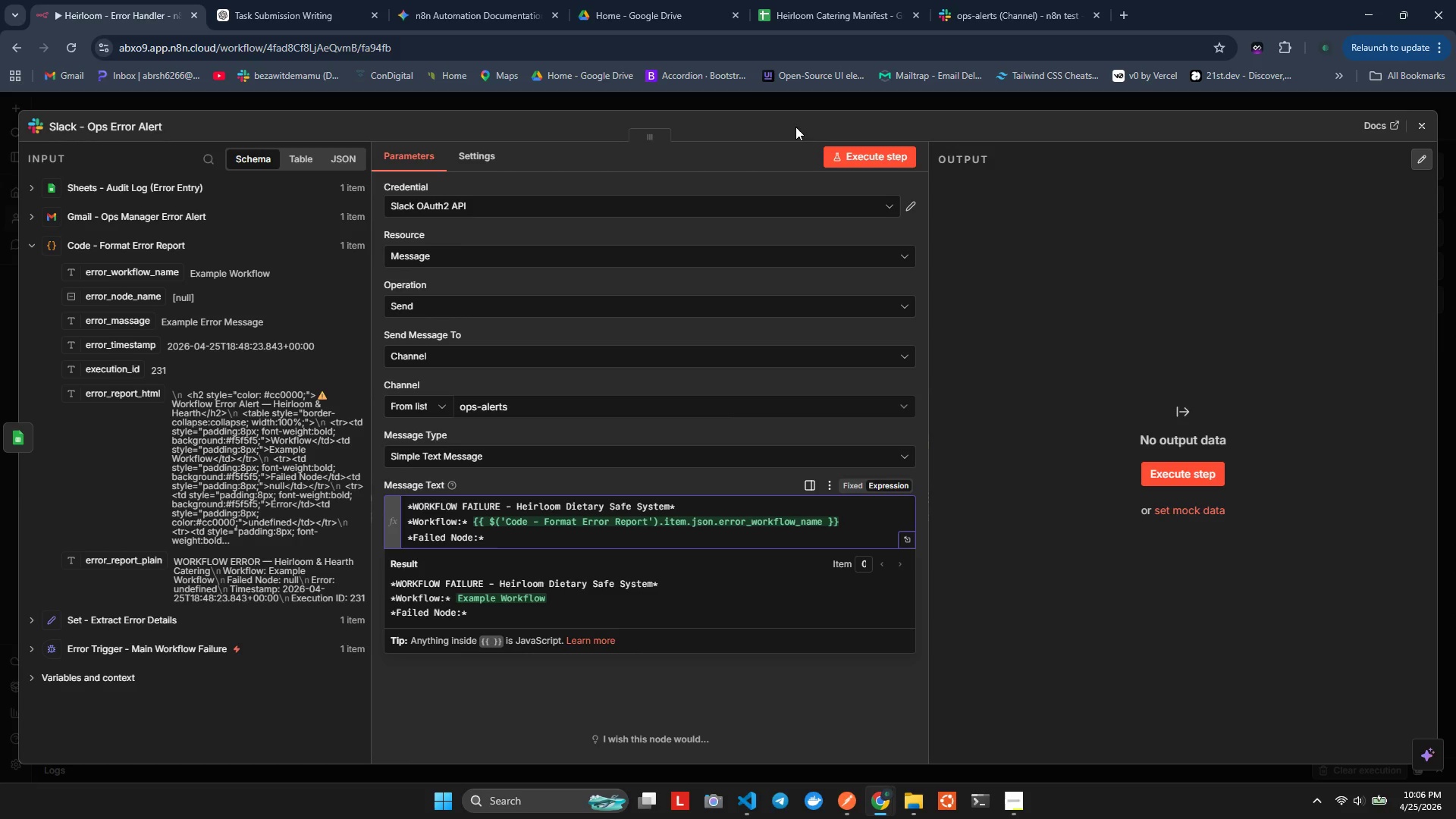 
left_click_drag(start_coordinate=[95, 303], to_coordinate=[522, 544])
 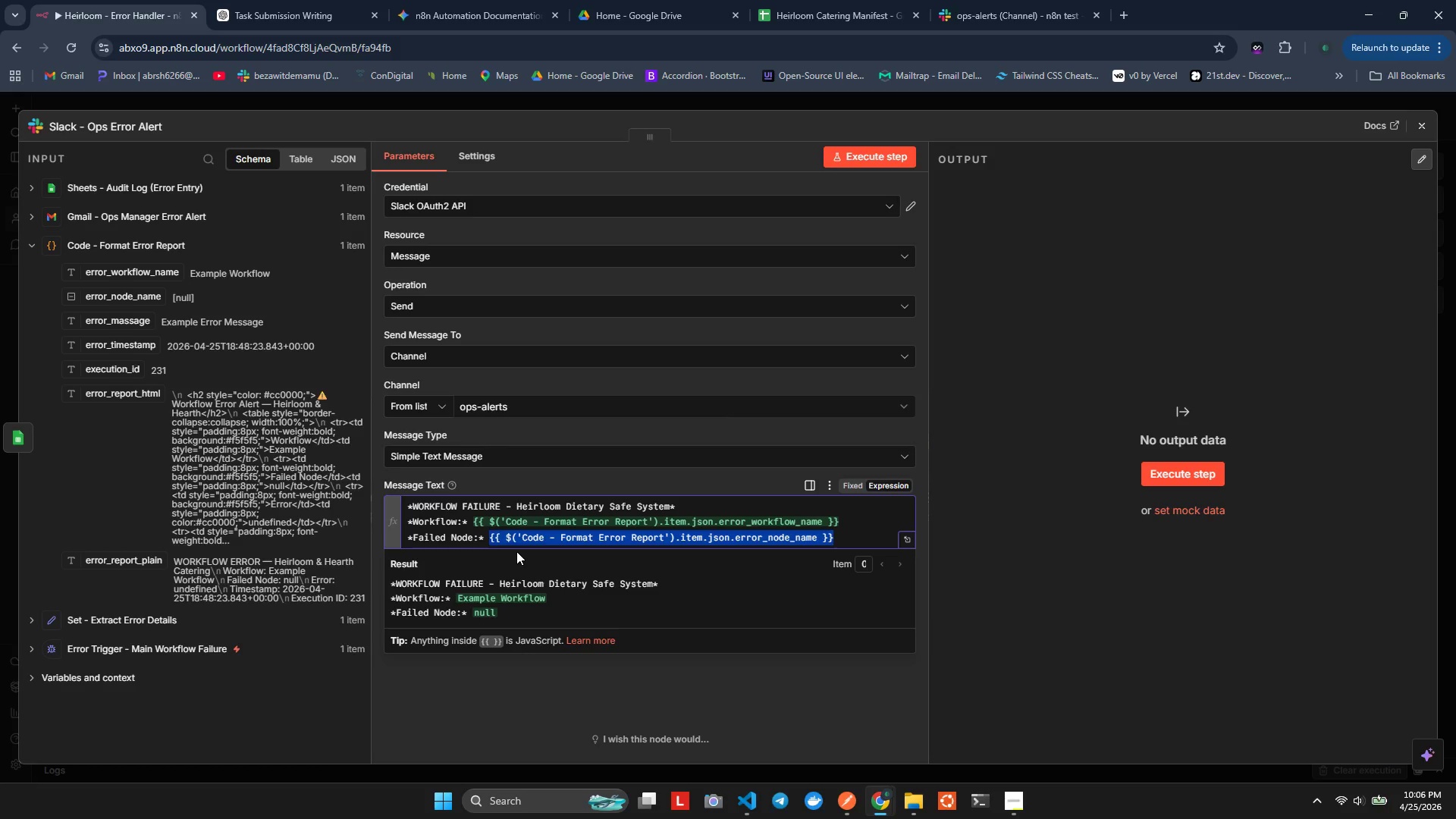 
key(ArrowRight)
 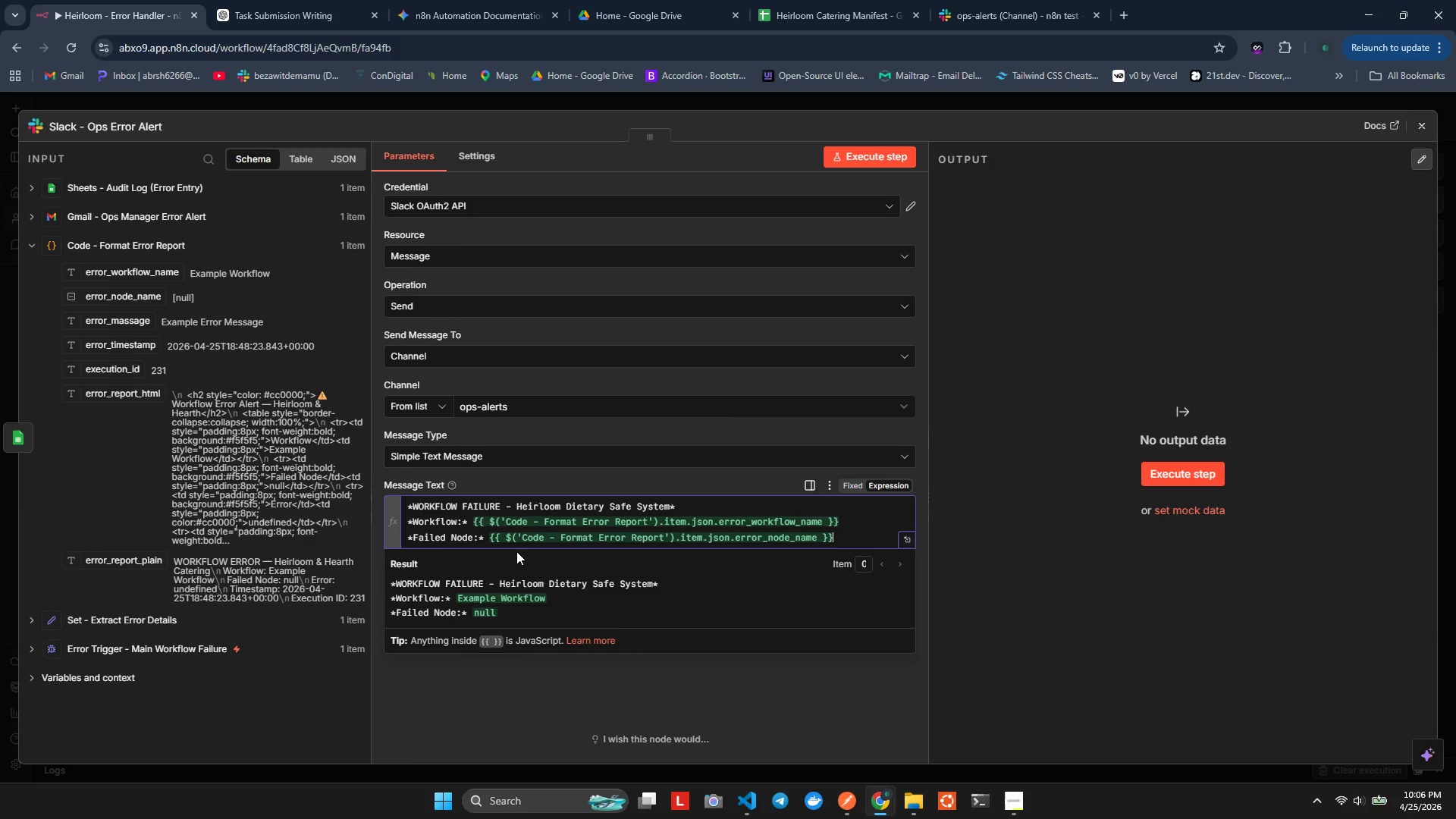 
key(ArrowLeft)
 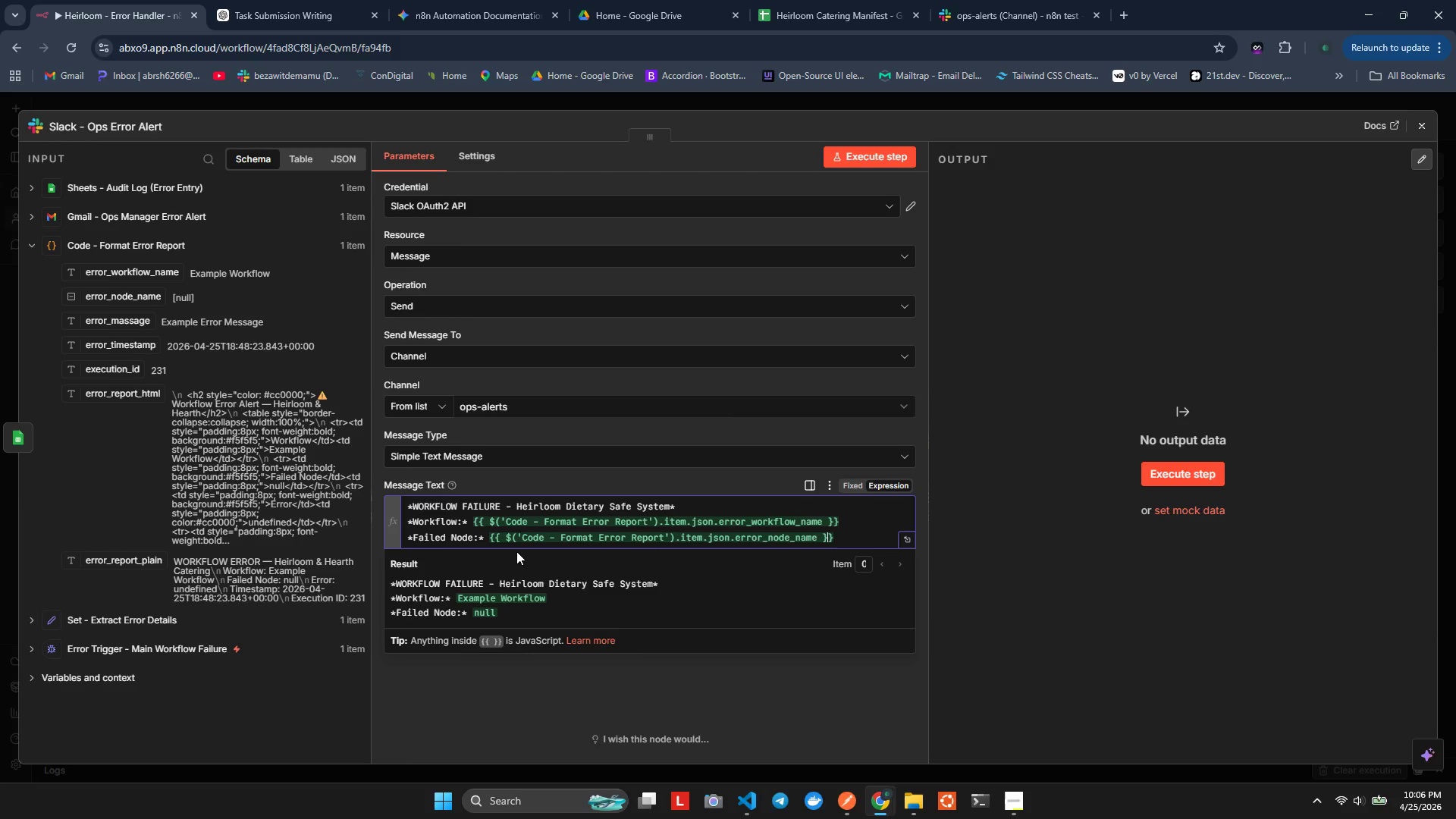 
key(ArrowLeft)
 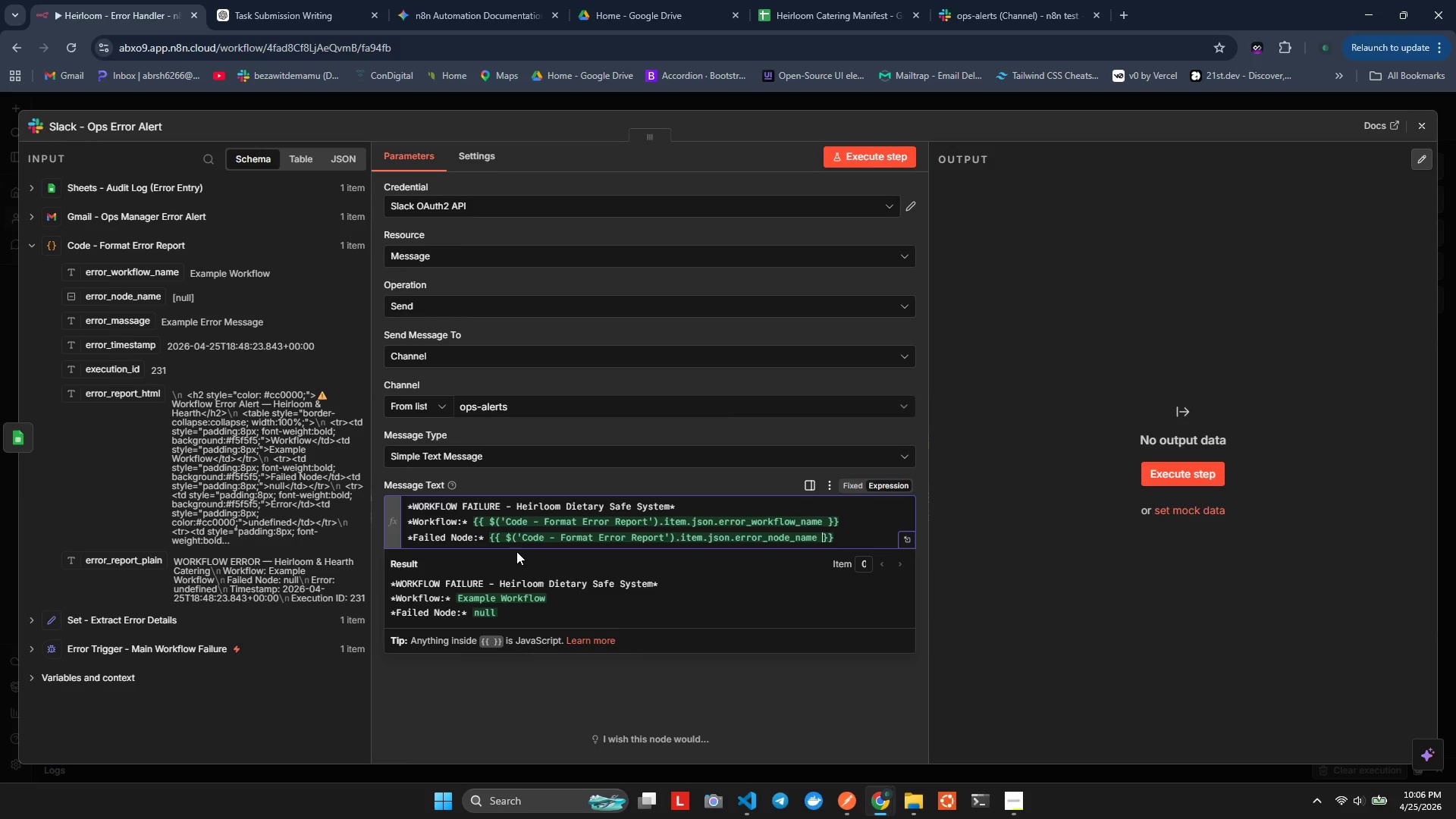 
key(ArrowLeft)
 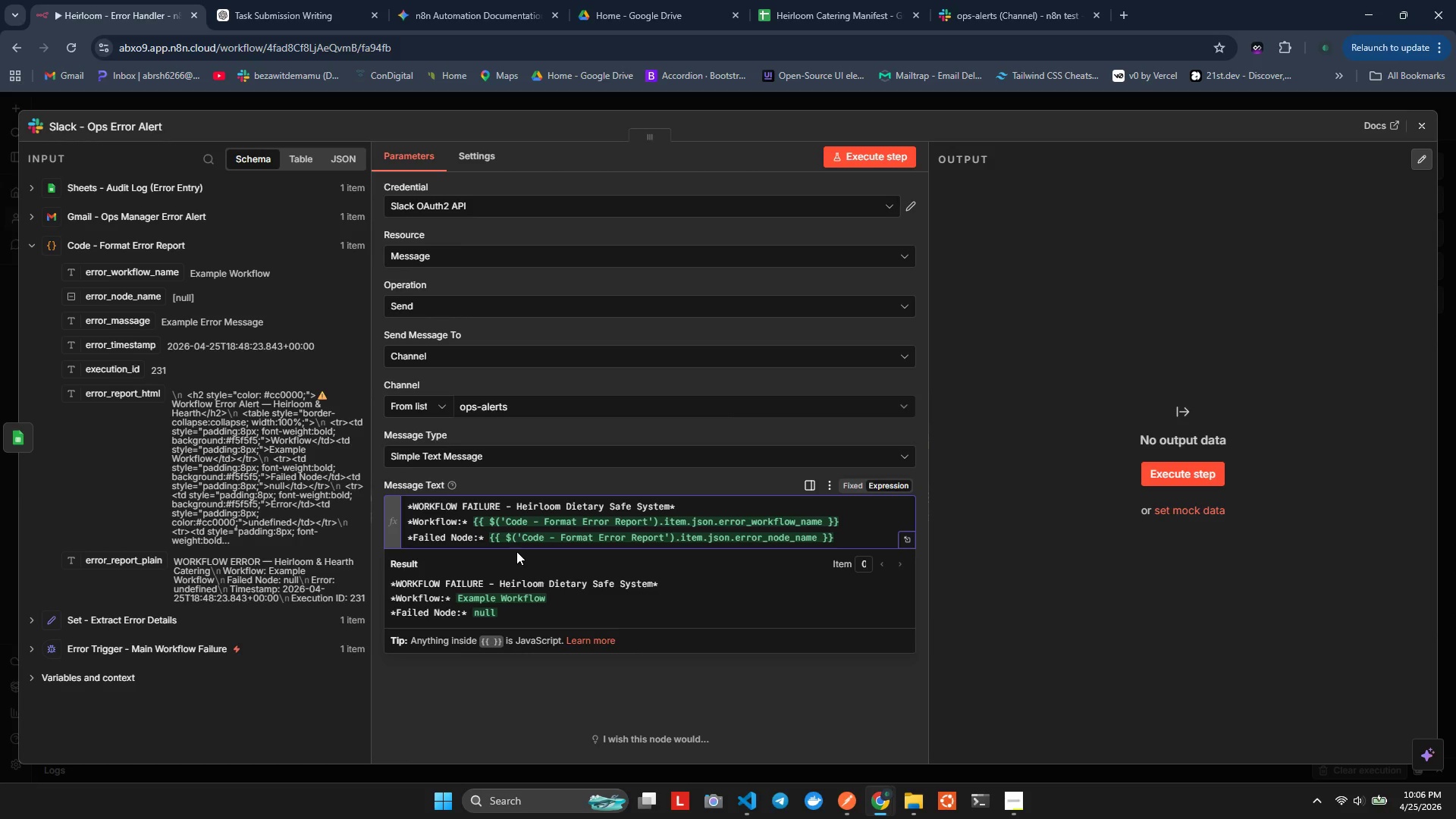 
type( || "UNKNWN)
 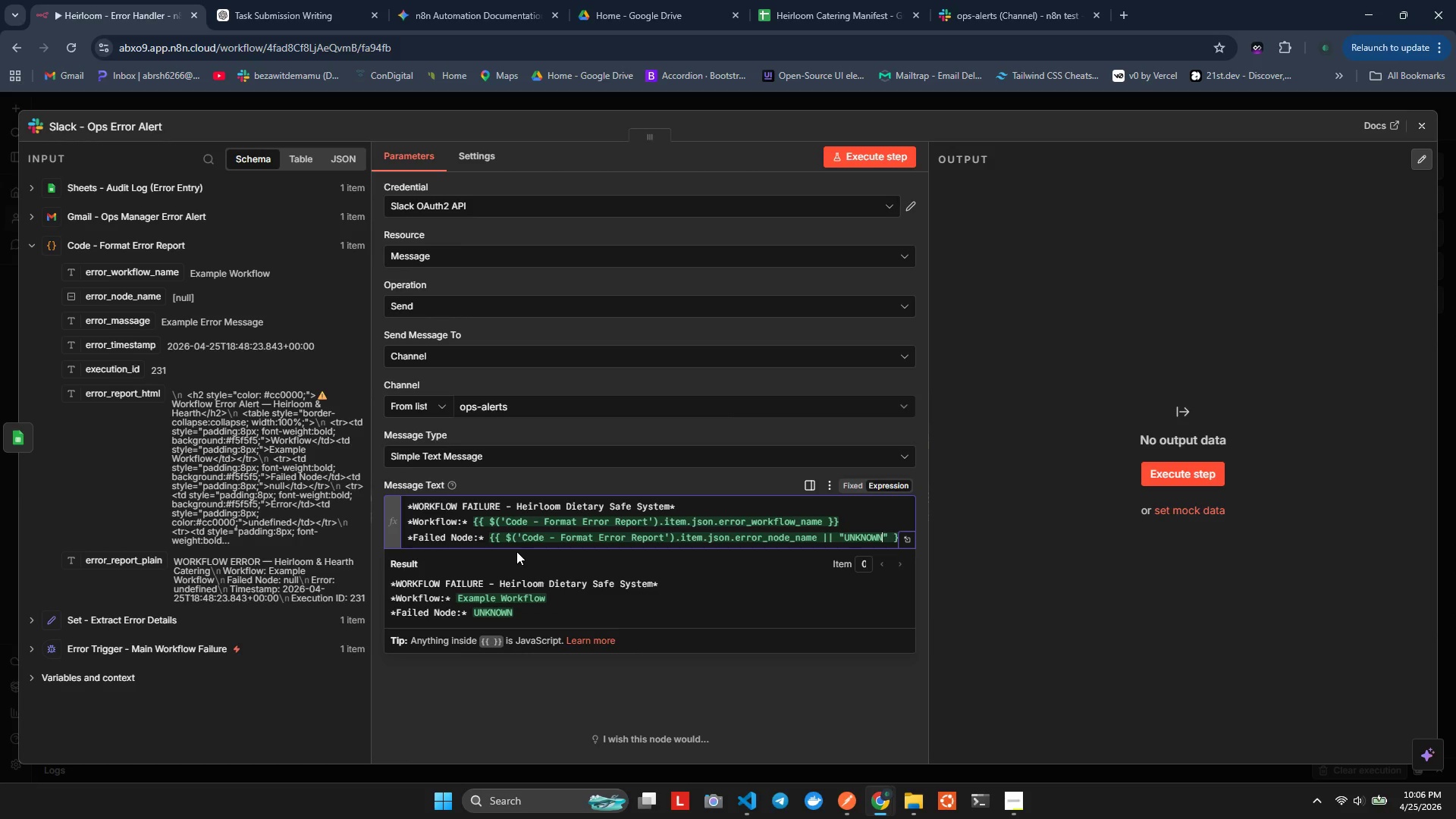 
hold_key(key=O, duration=0.34)
 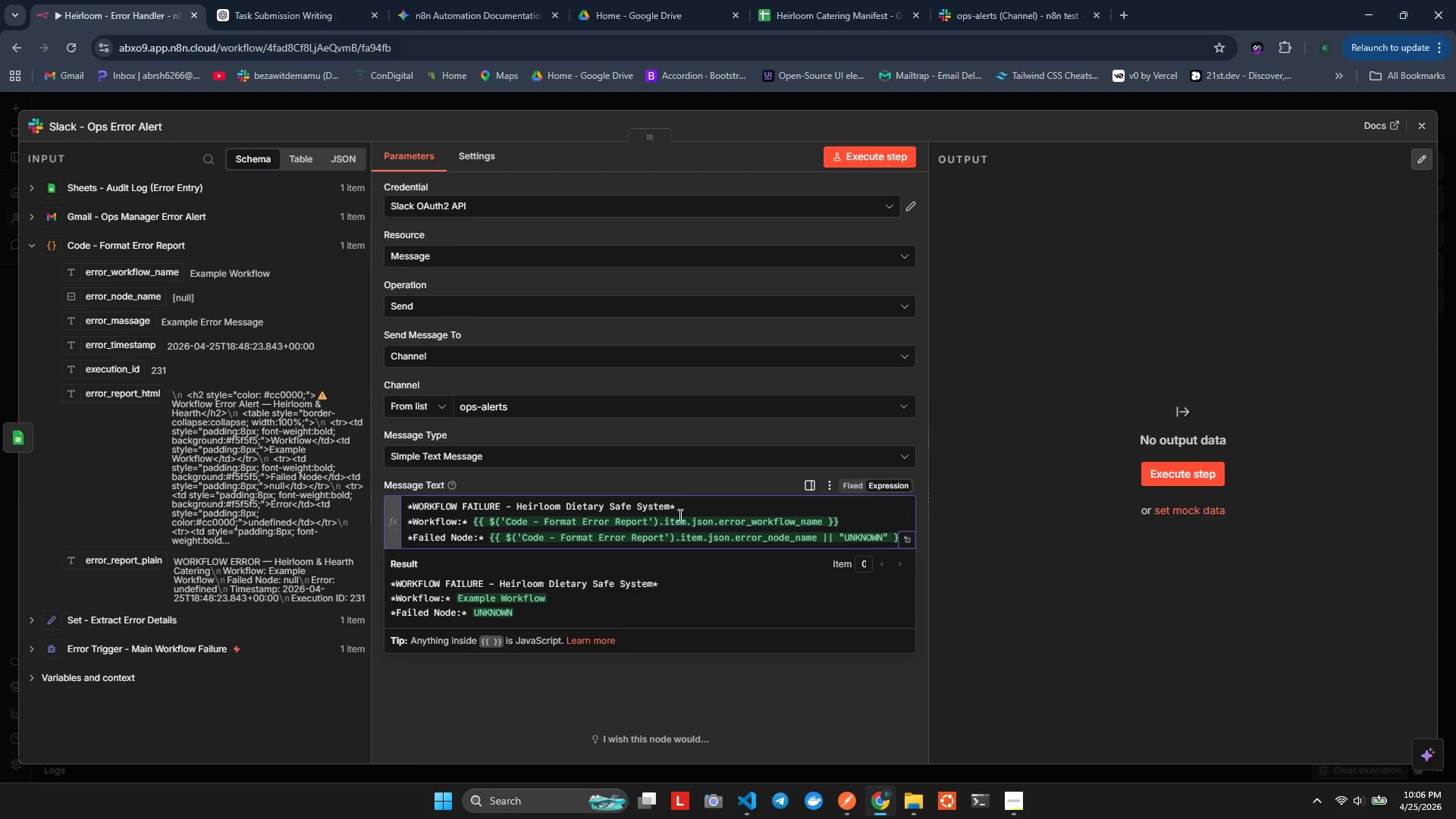 
key(ArrowRight)
 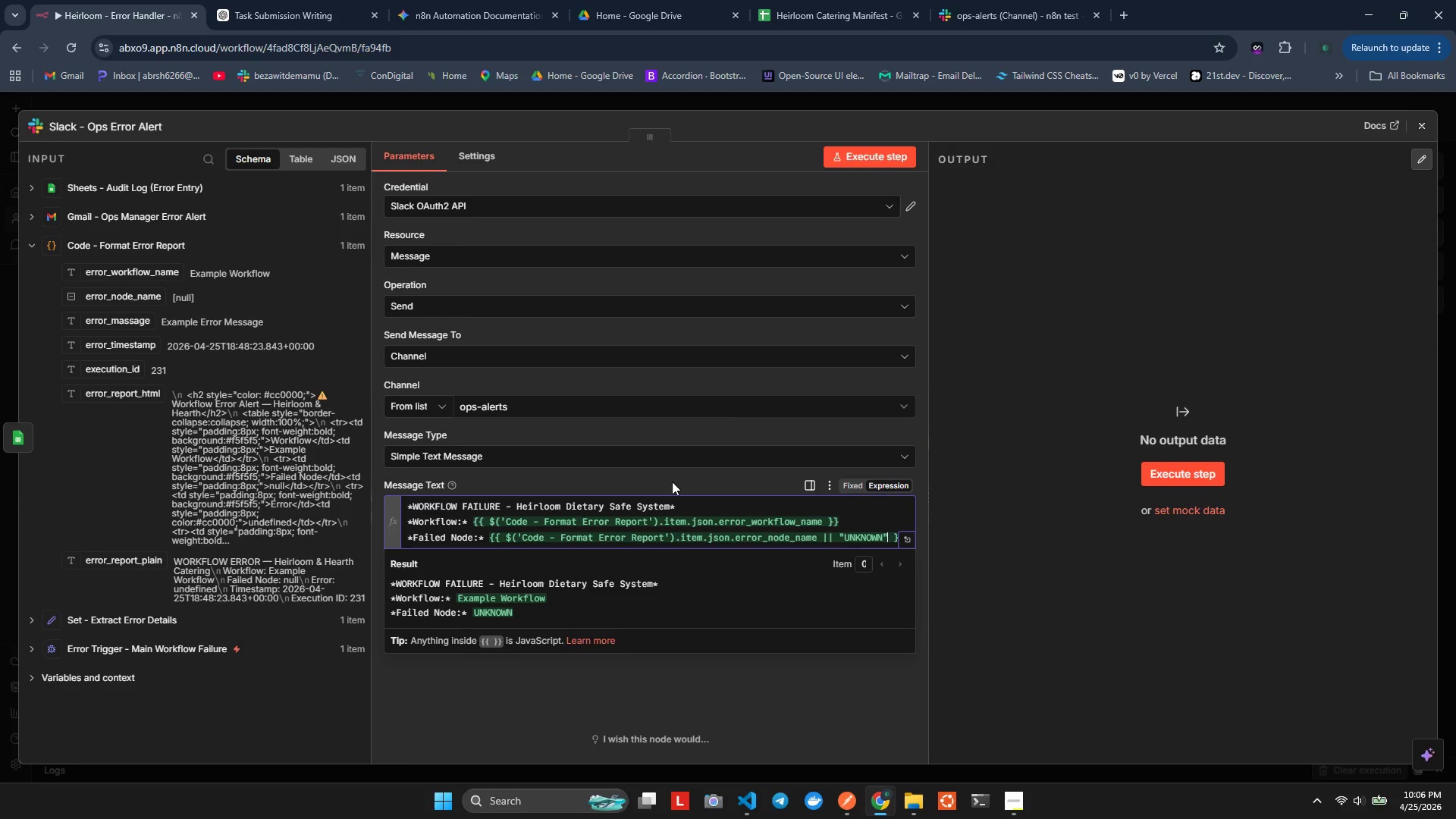 
key(ArrowRight)
 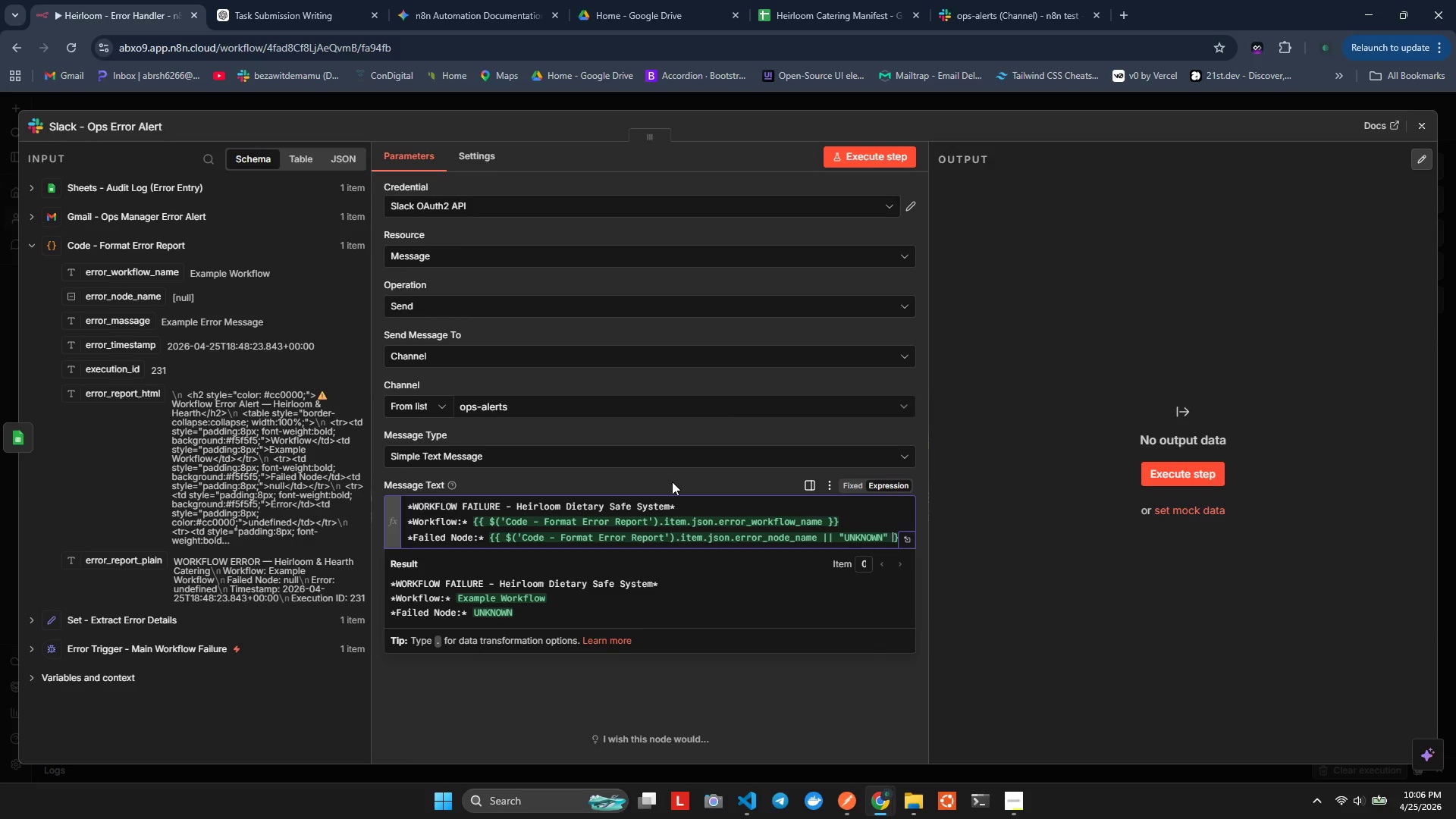 
key(ArrowRight)
 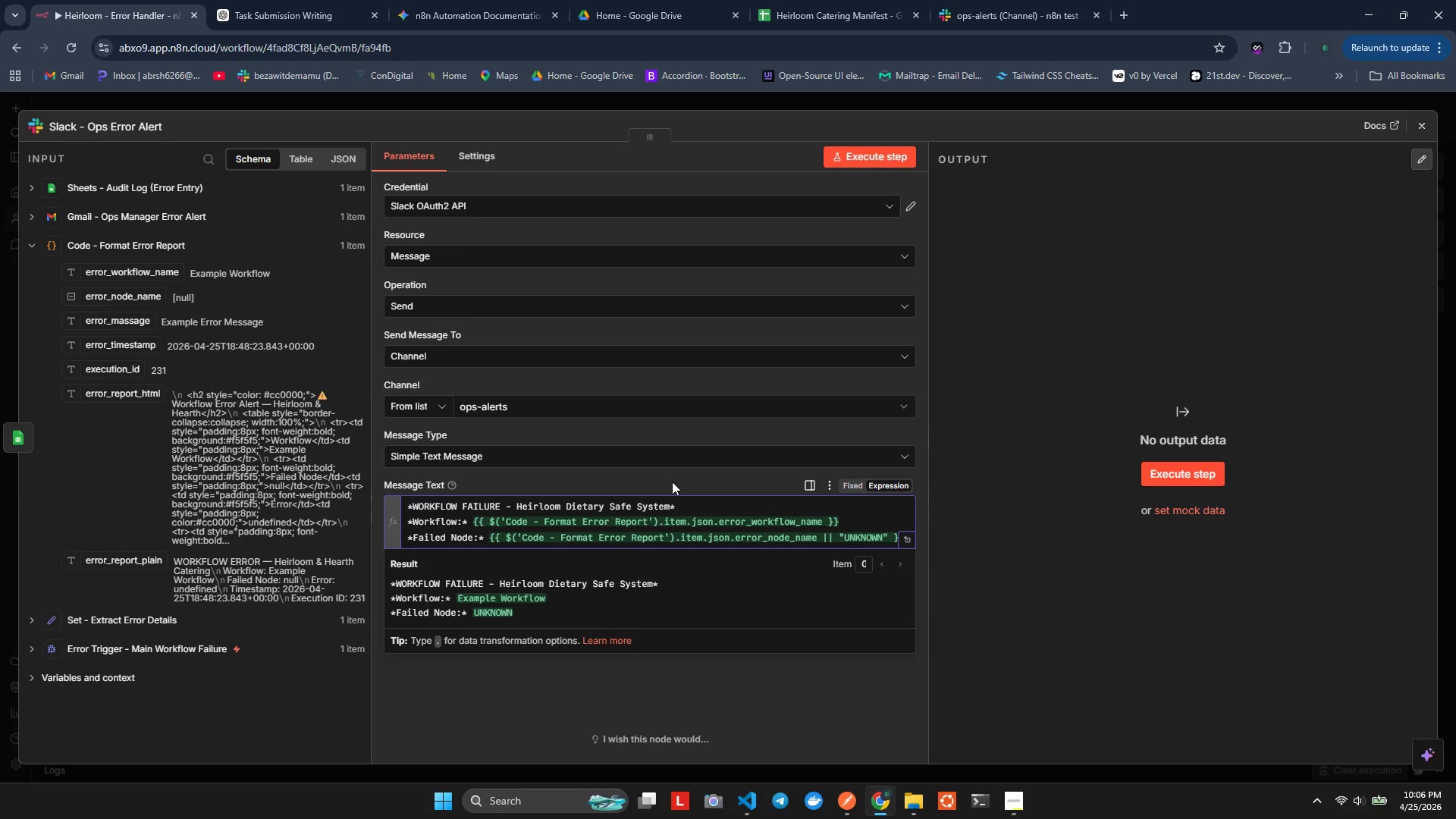 
key(ArrowRight)
 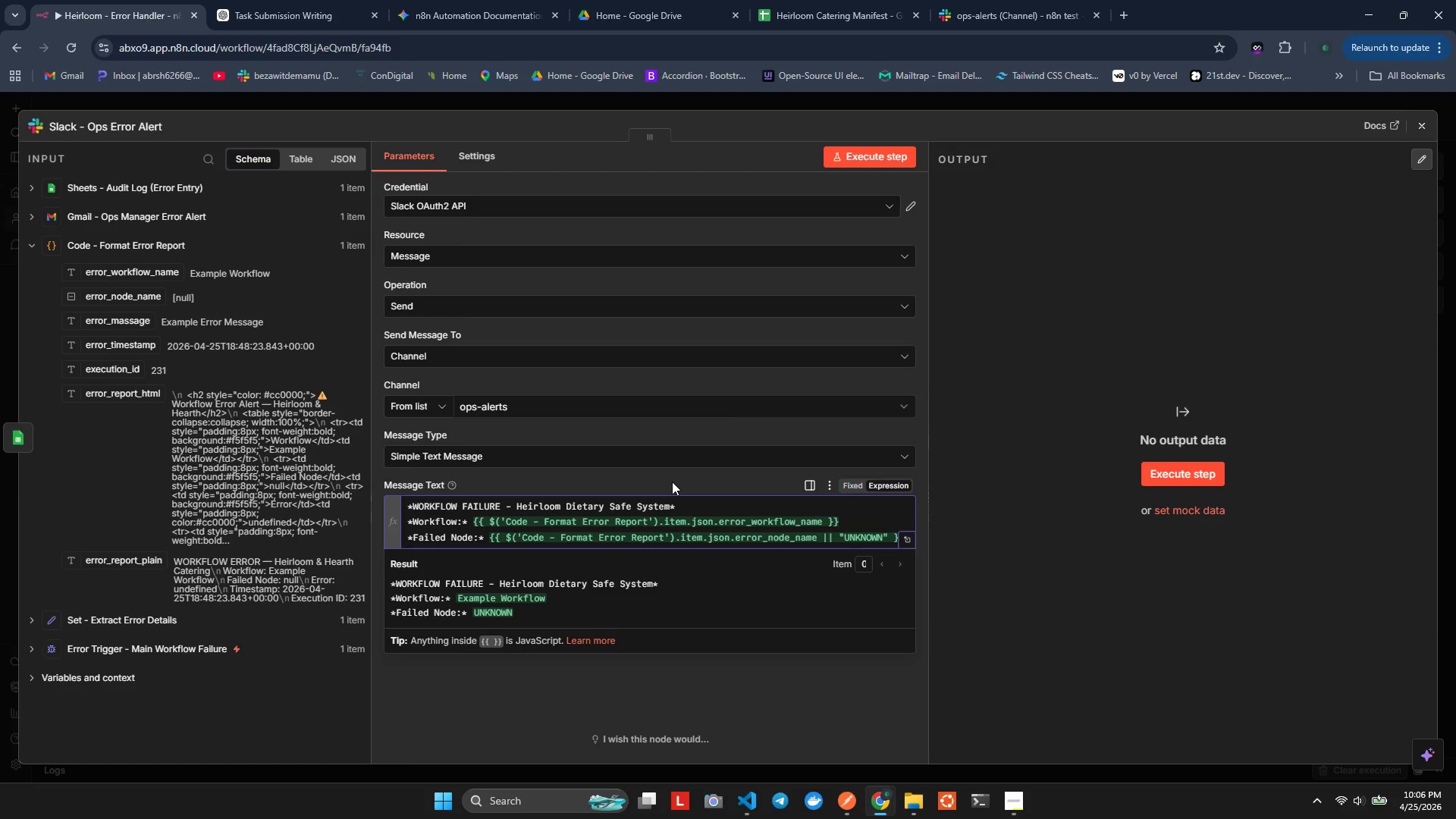 
key(ArrowRight)
 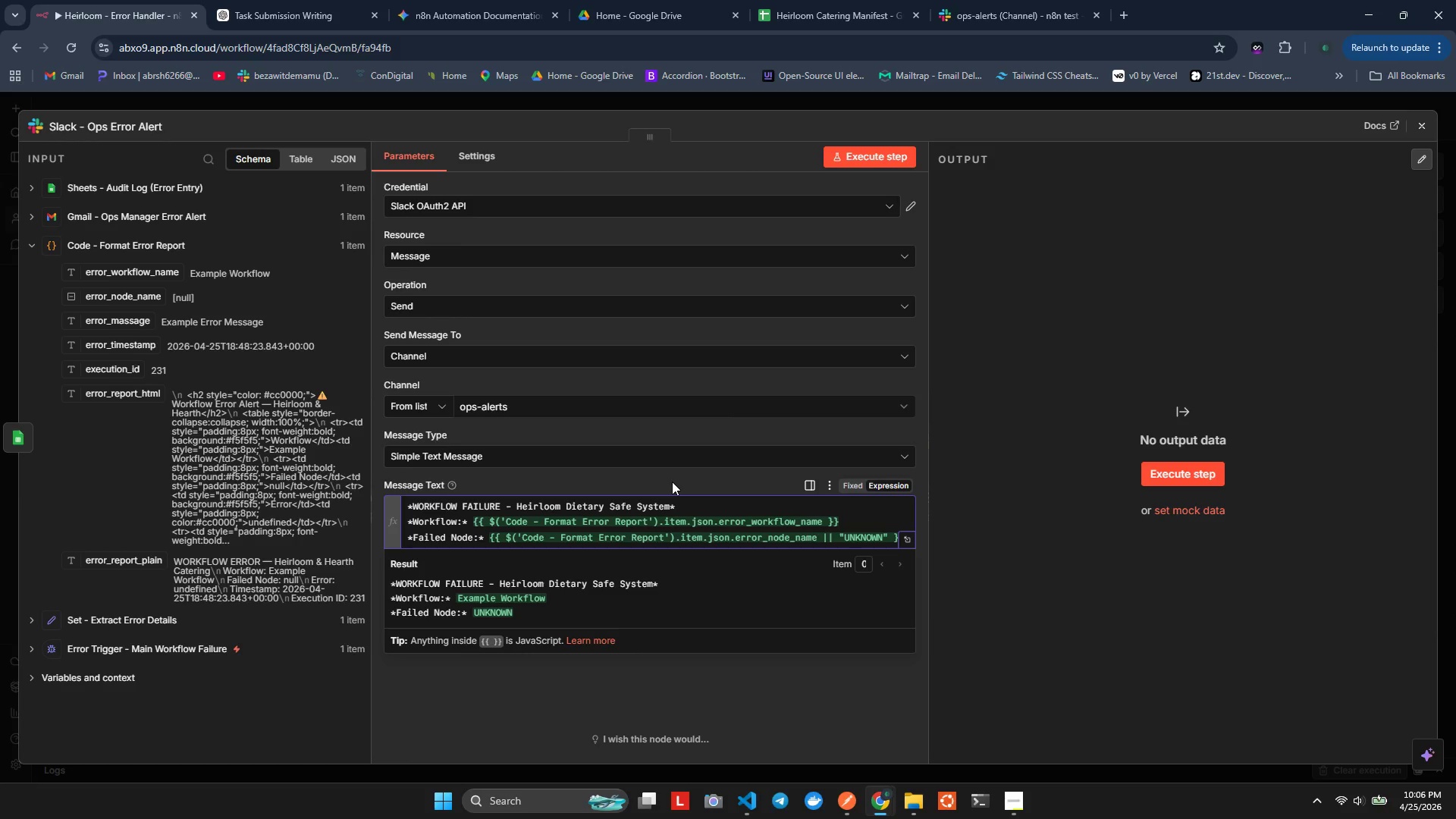 
key(ArrowRight)
 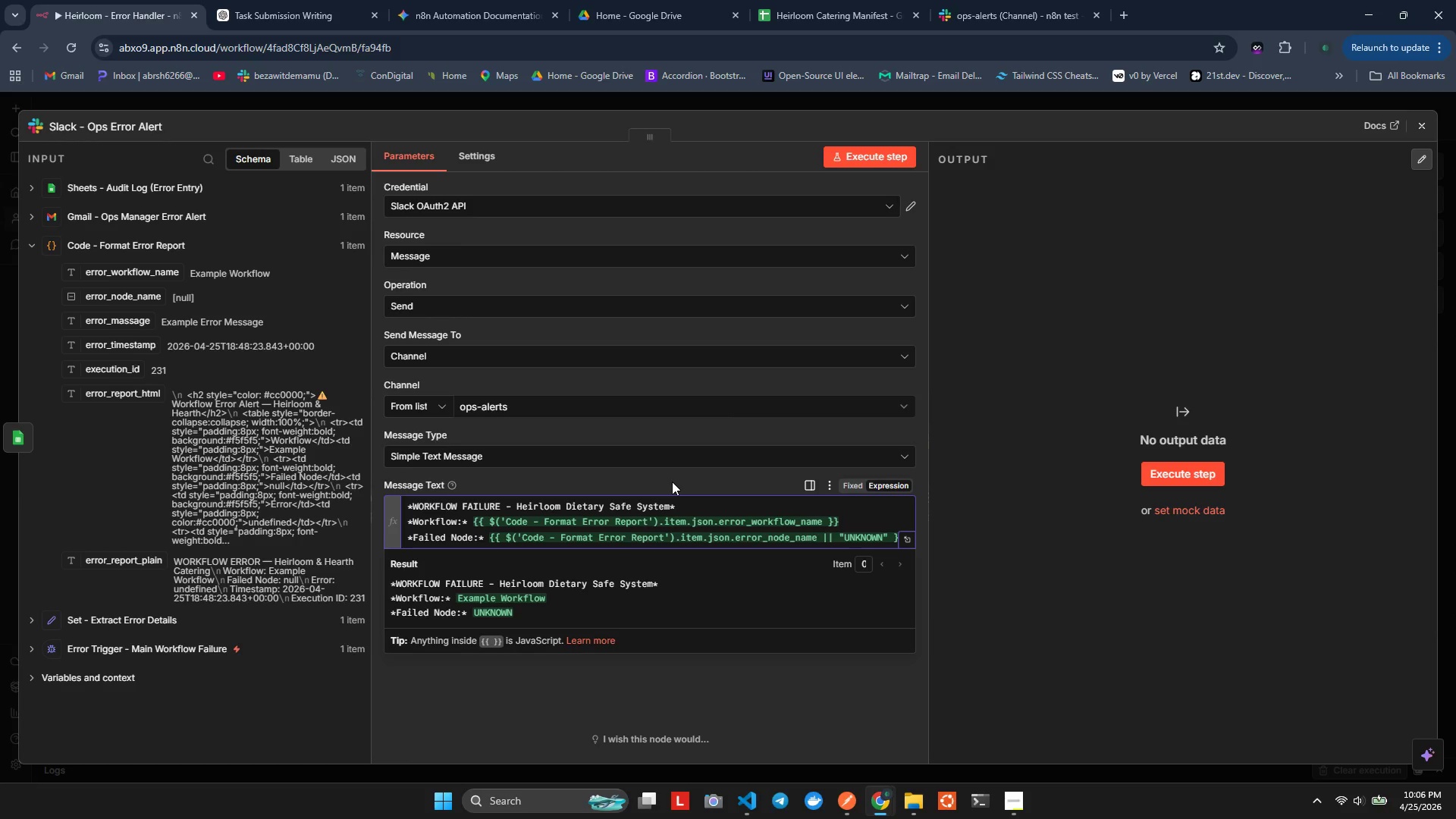 
key(Enter)
 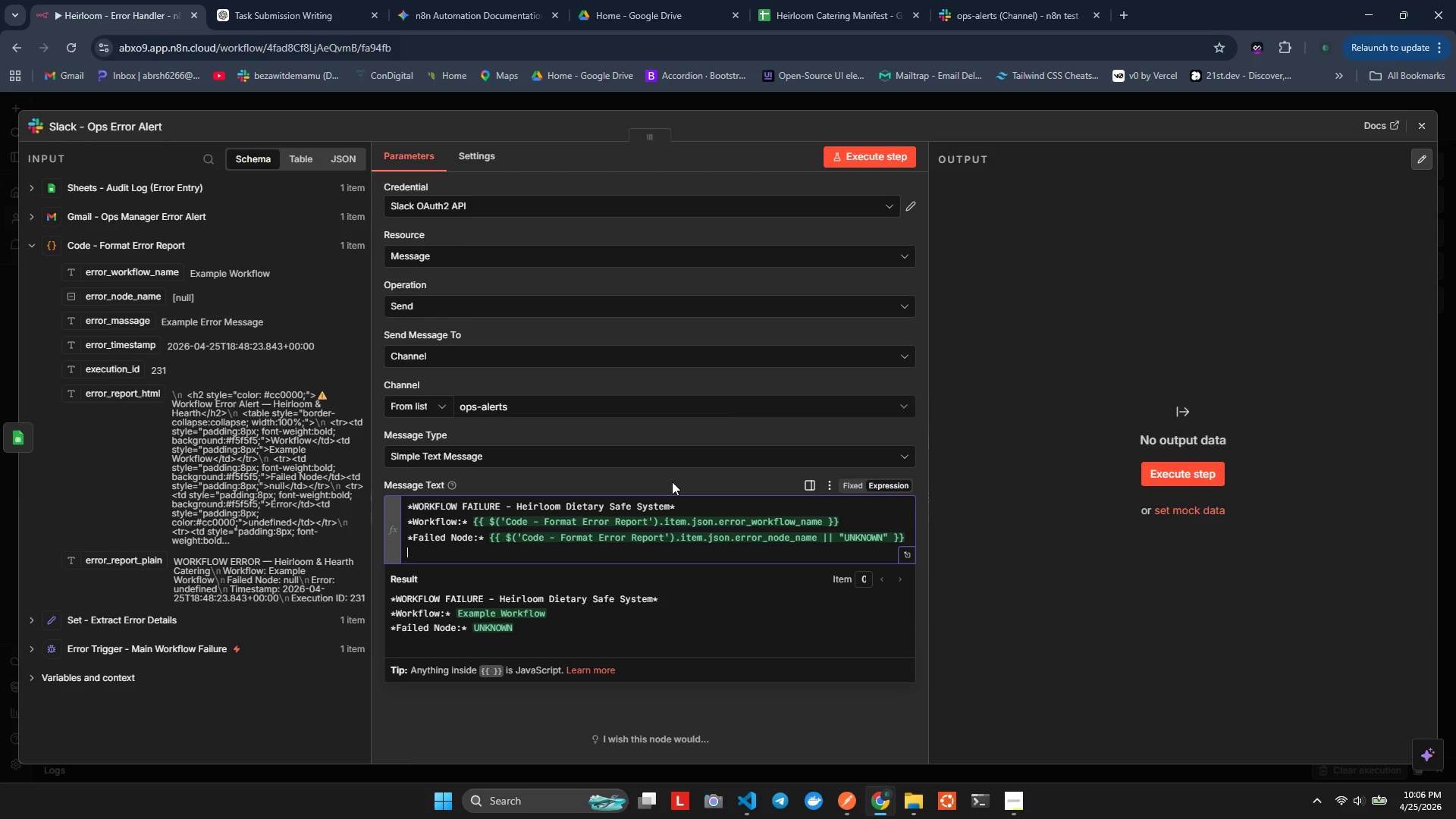 
key(Shift+8)
 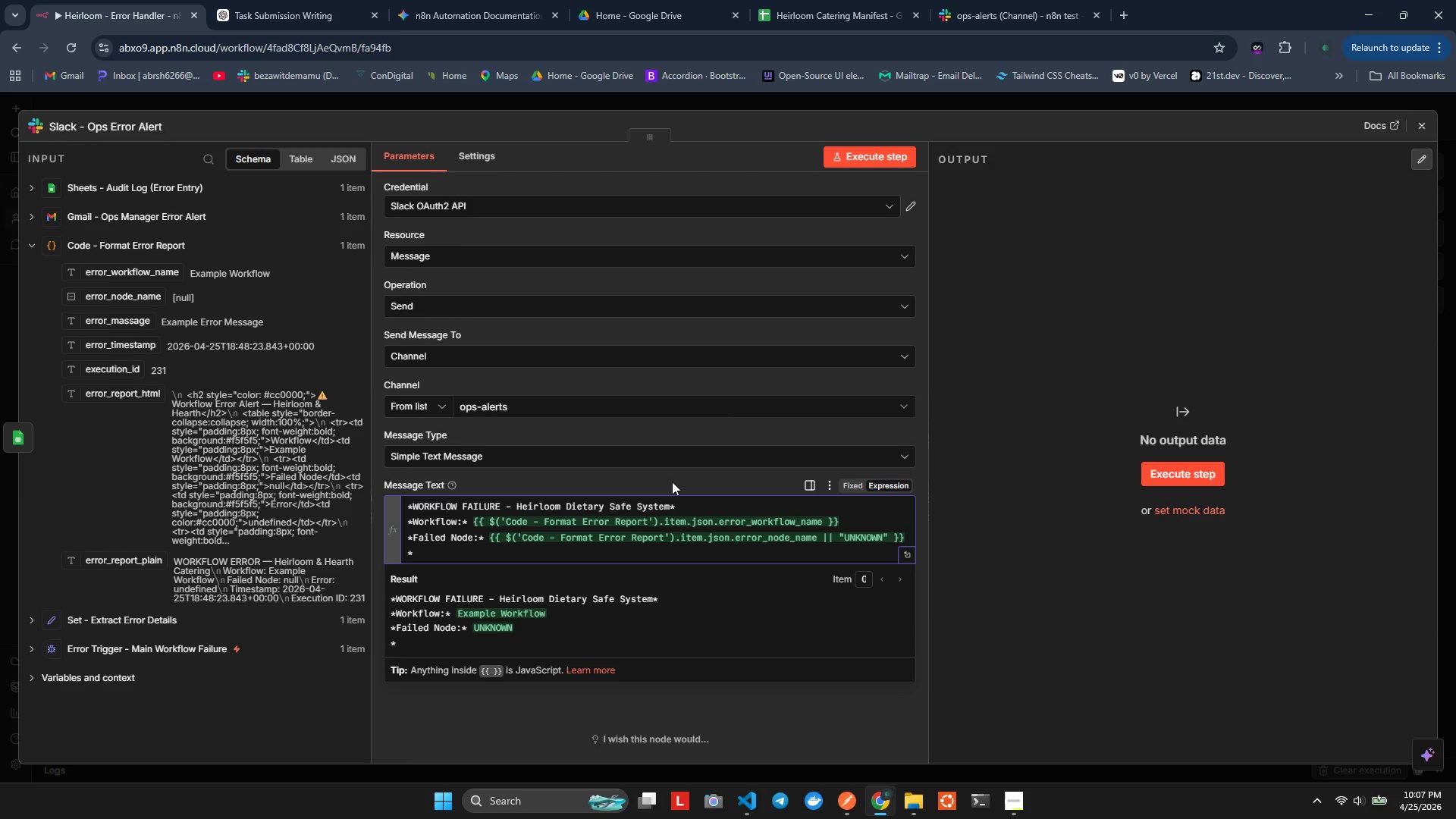 
type(Error*)
 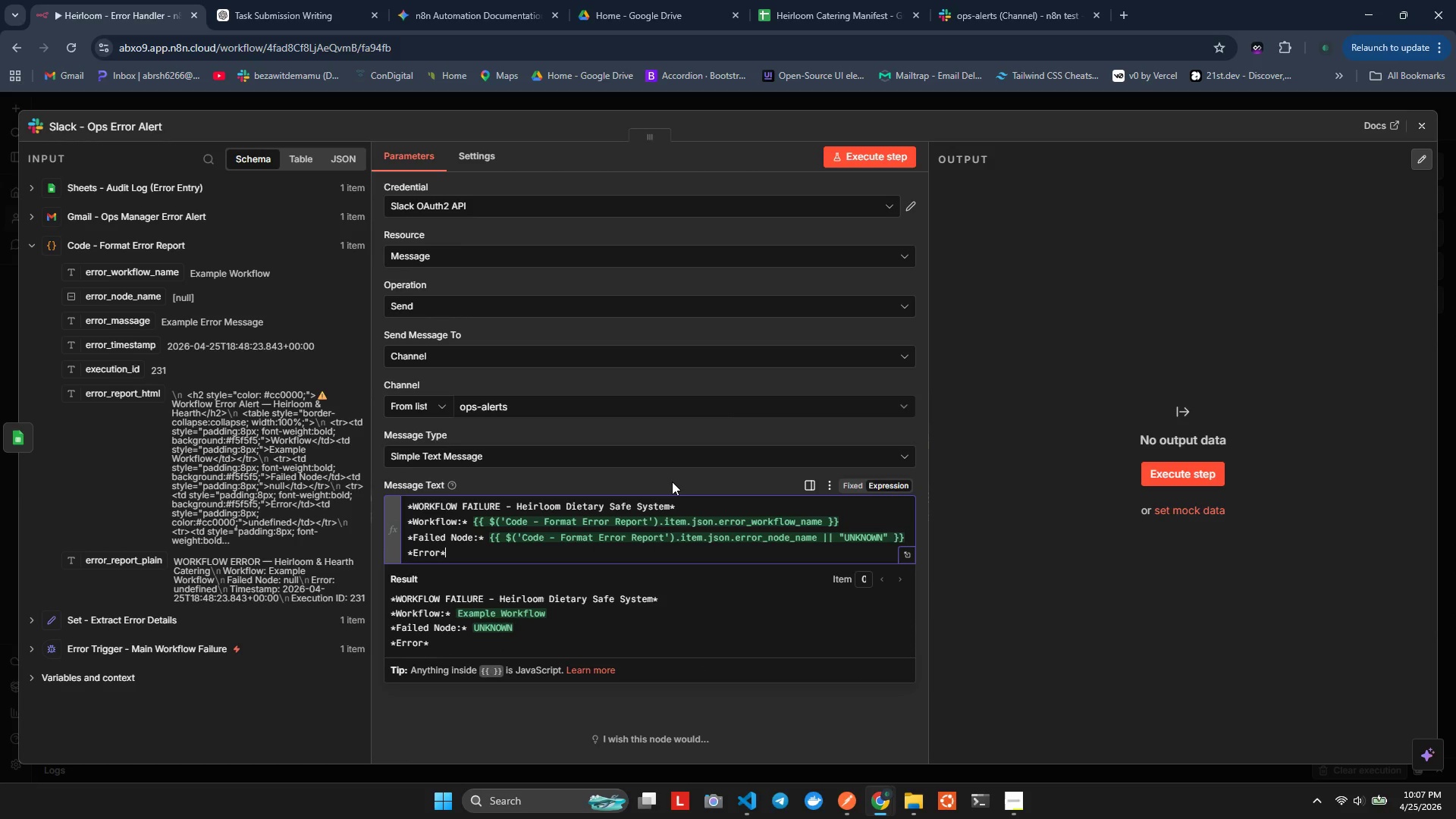 
key(ArrowLeft)
 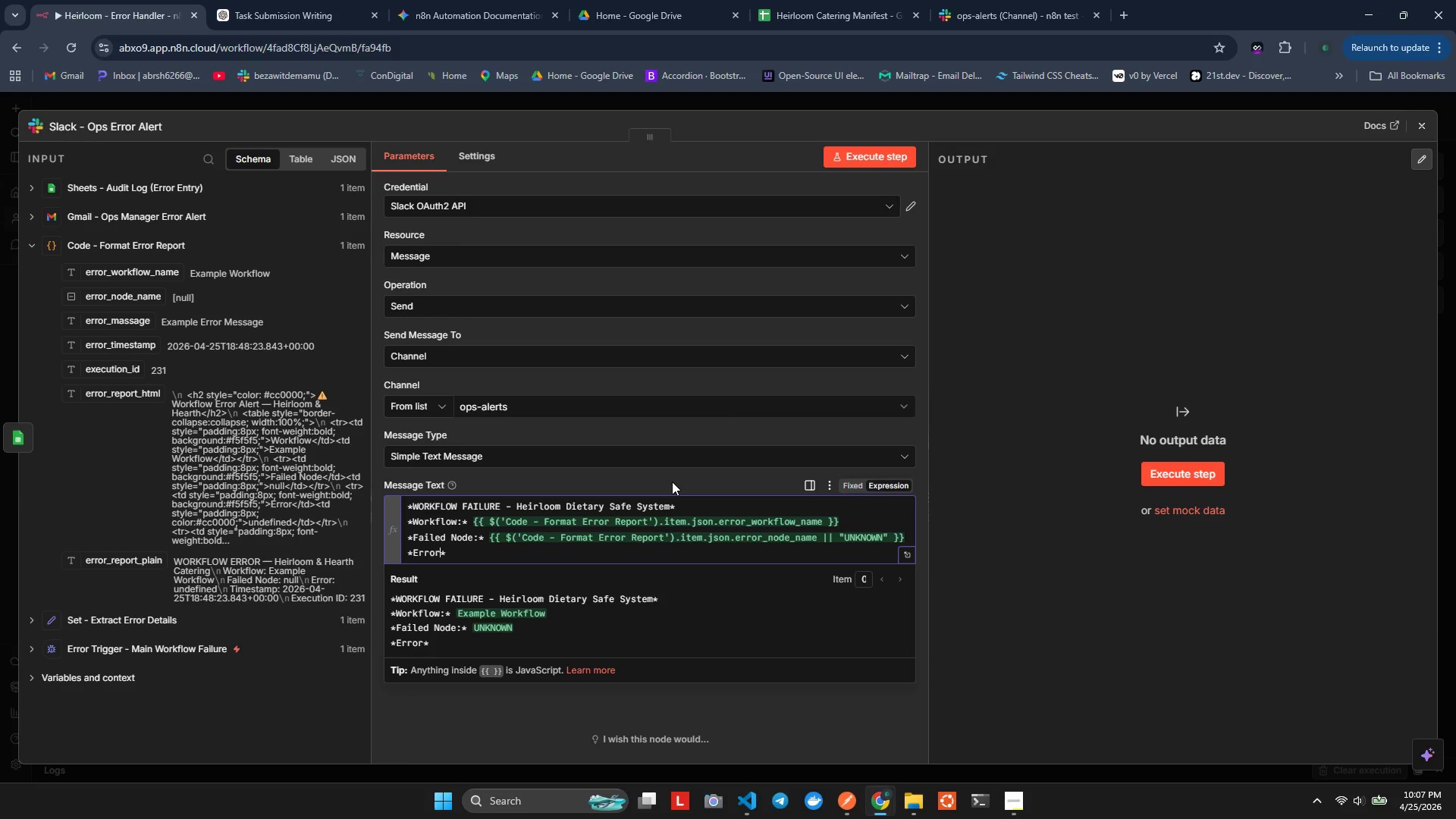 
key(Shift+Semicolon)
 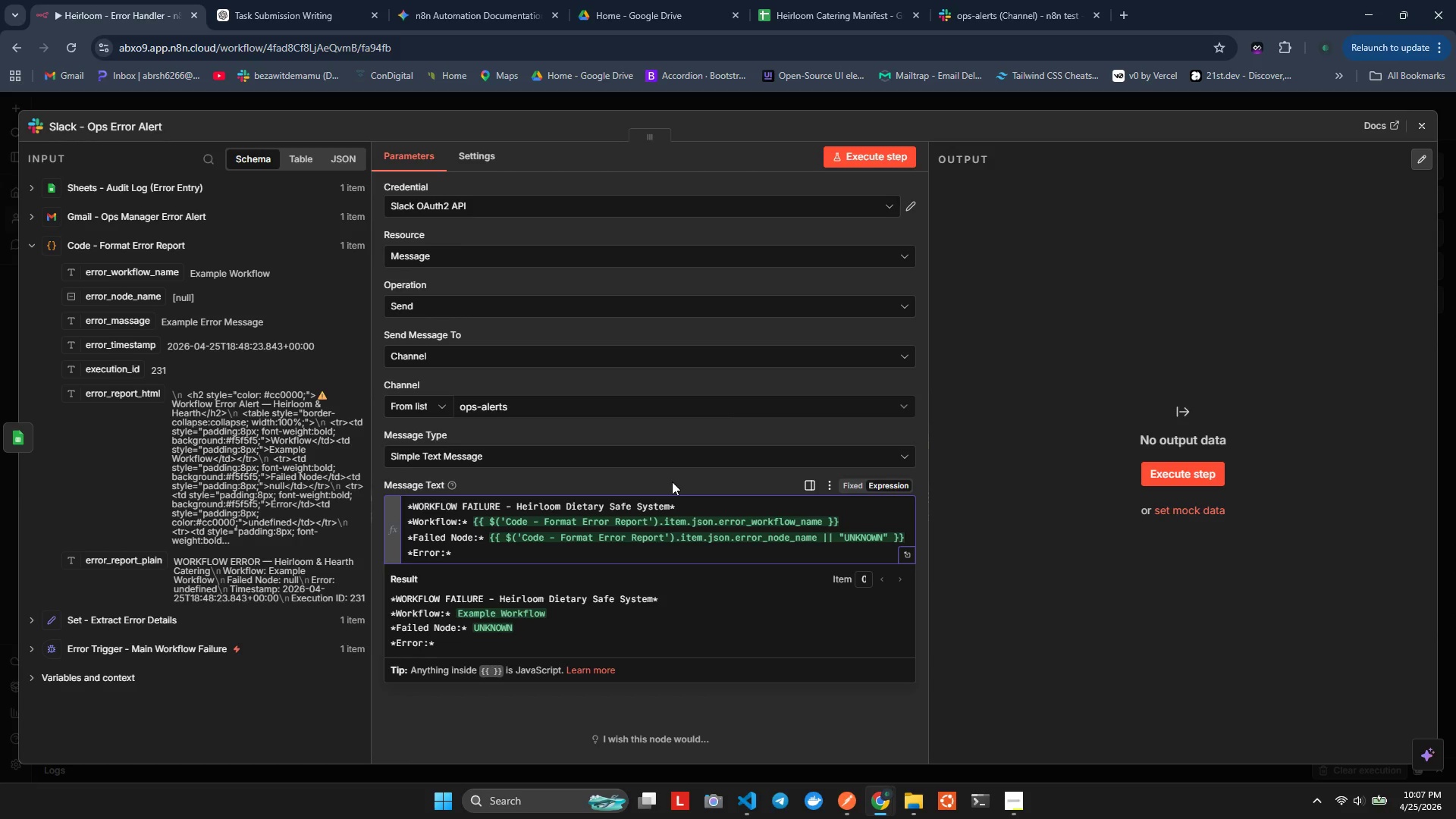 
key(ArrowRight)
 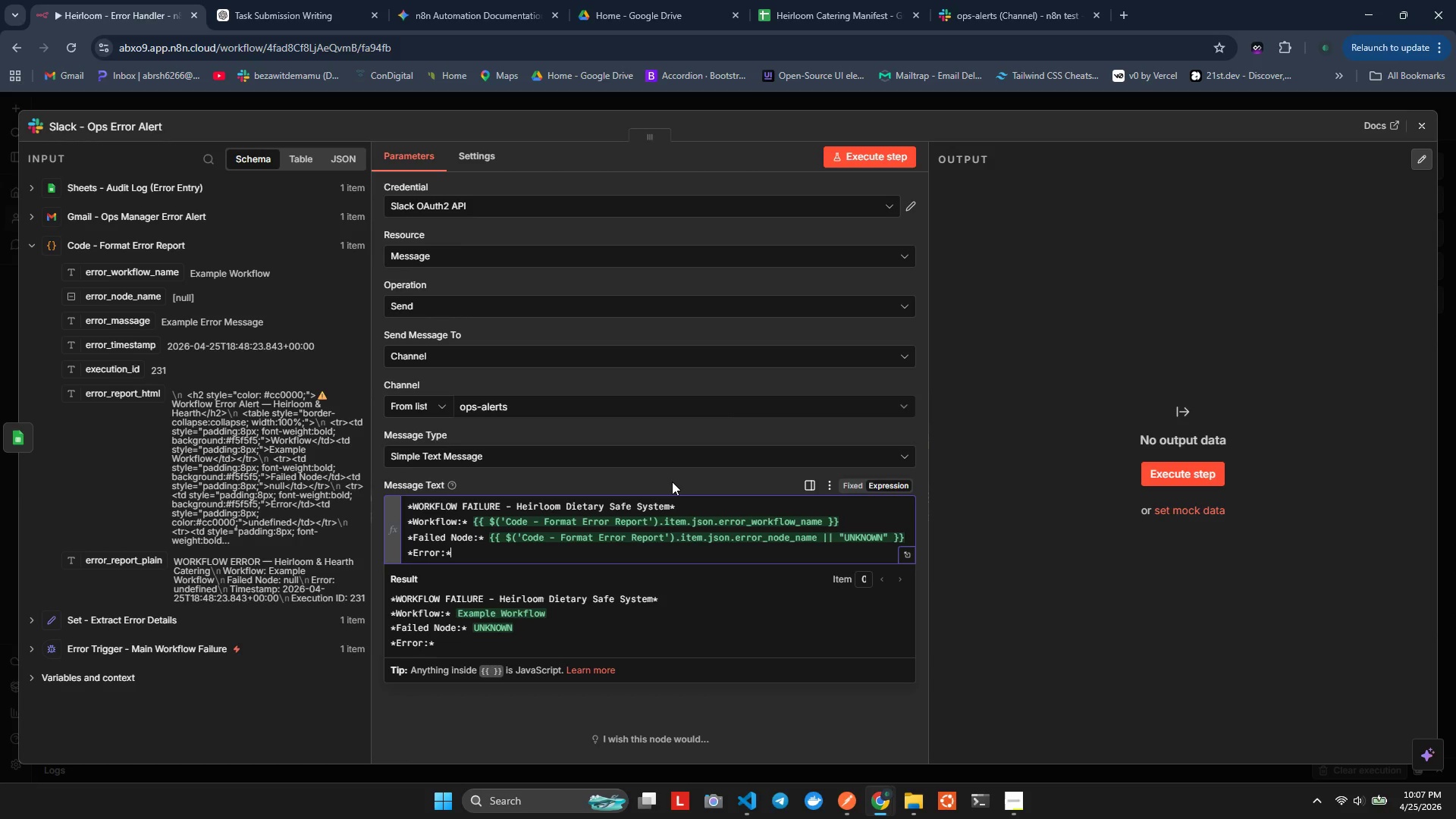 
key(Space)
 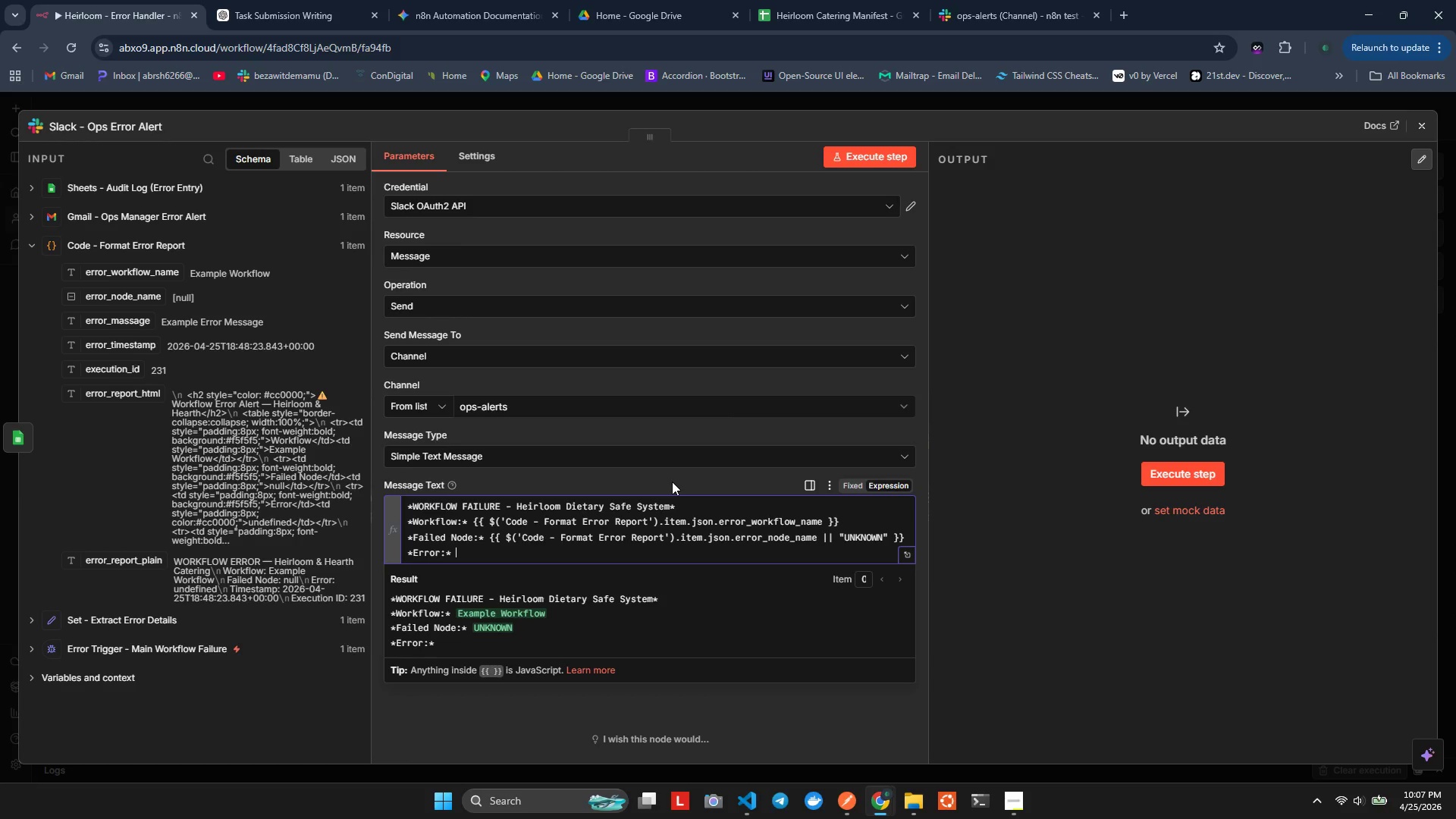 
key(Shift+BracketLeft)
 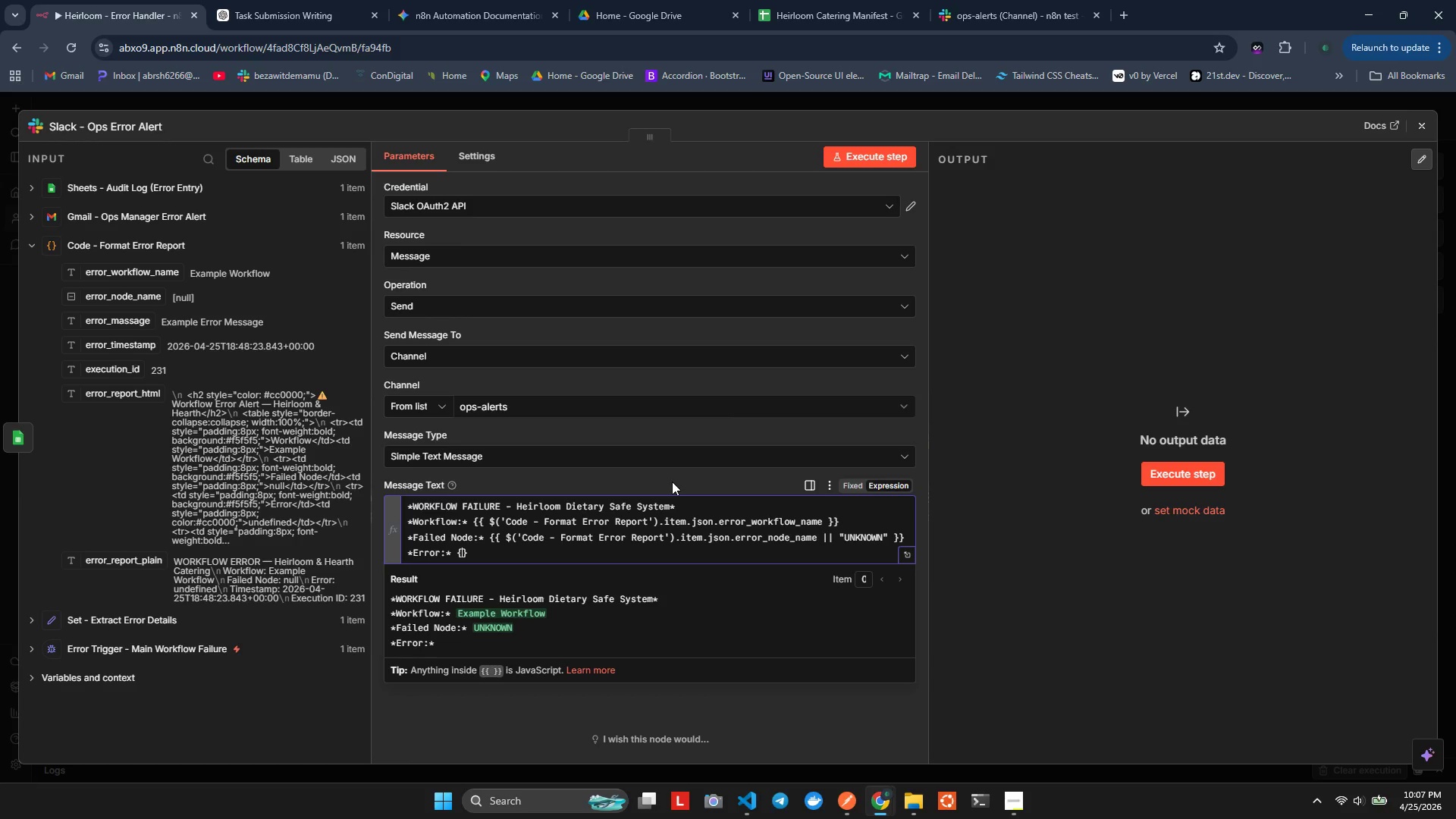 
key(Shift+BracketLeft)
 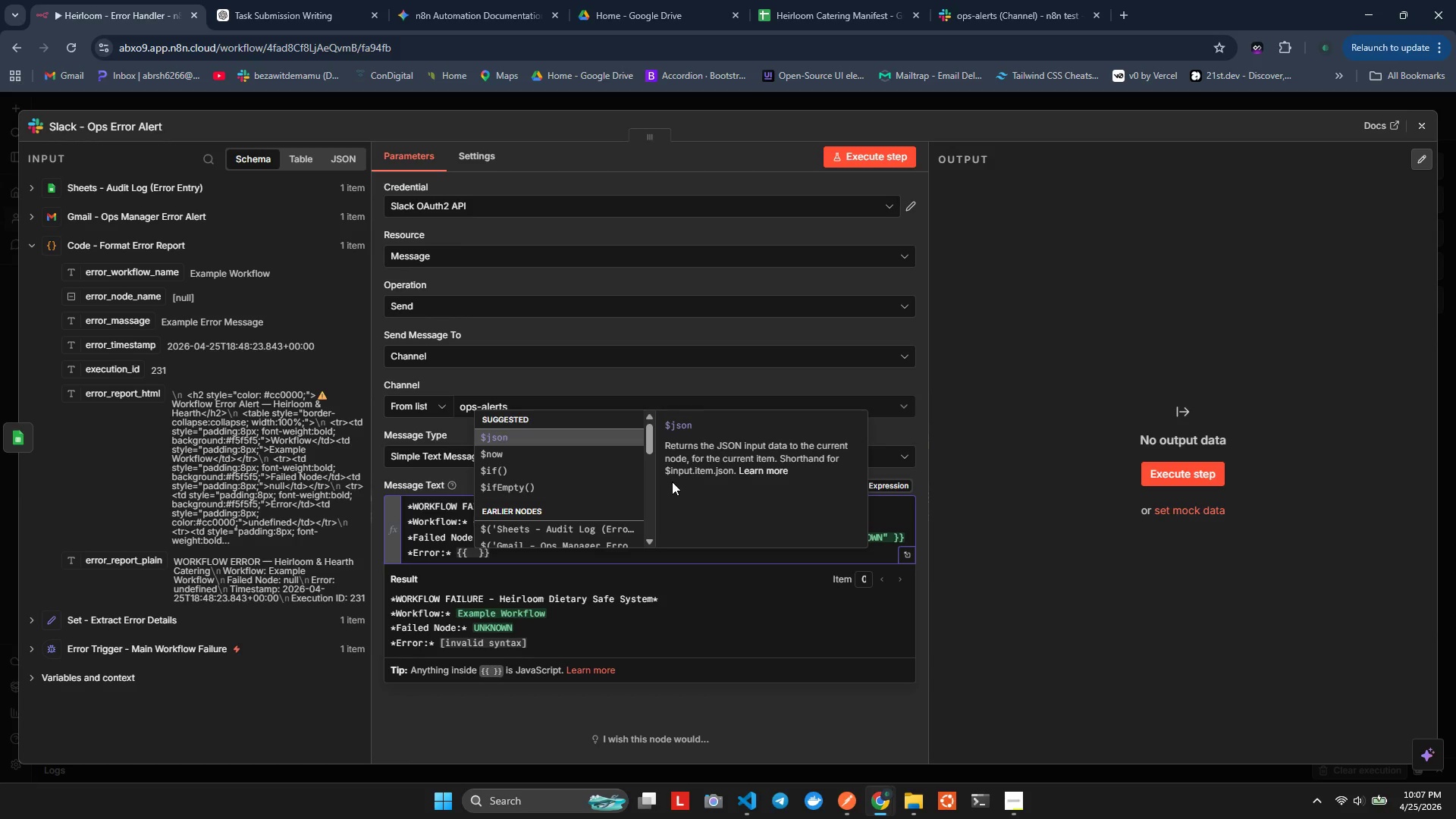 
key(Shift+Enter)
 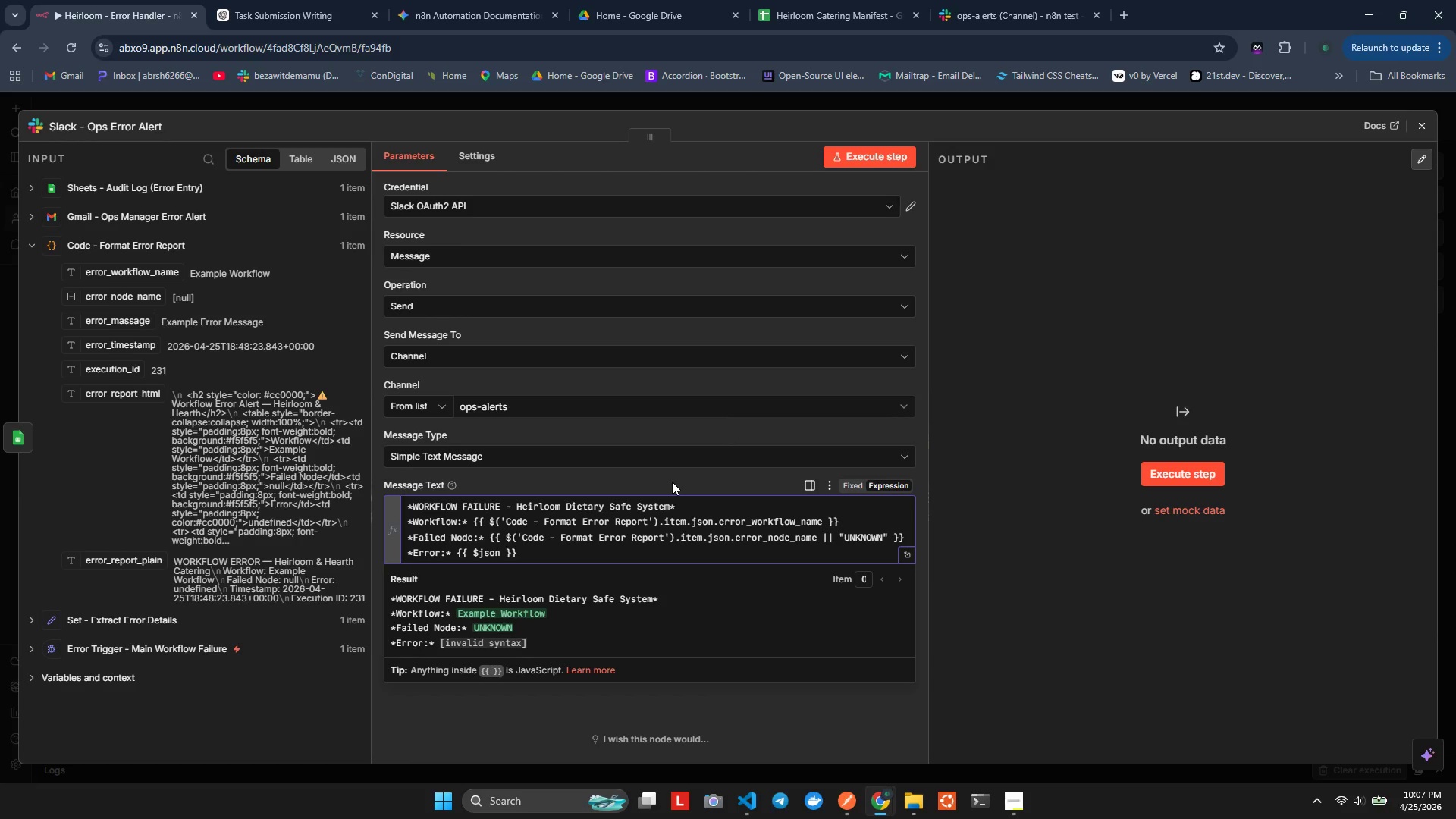 
key(Shift+Period)
 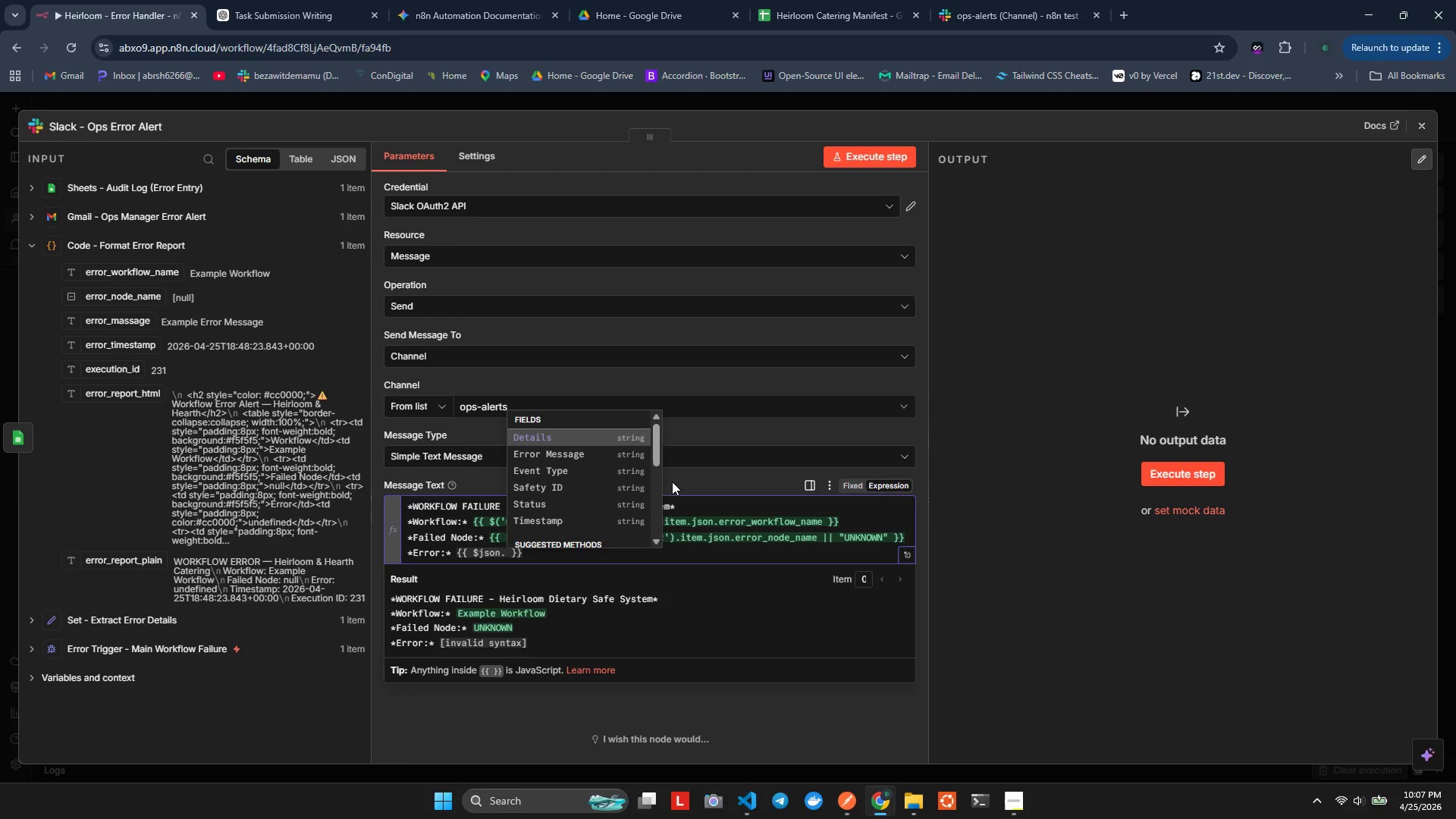 
key(Backspace)
key(Backspace)
key(Backspace)
key(Backspace)
key(Backspace)
key(Backspace)
type($()
 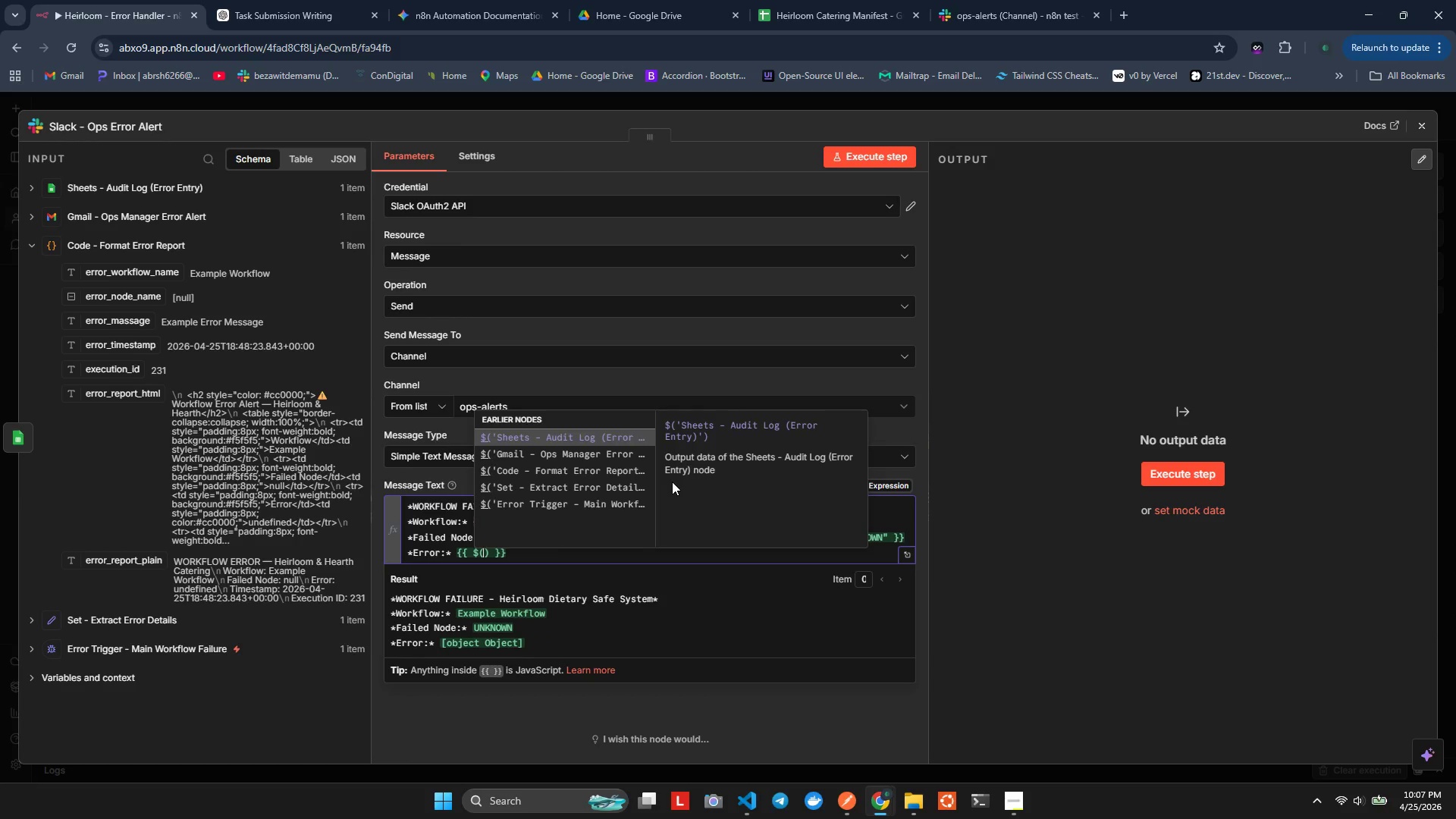 
key(ArrowDown)
 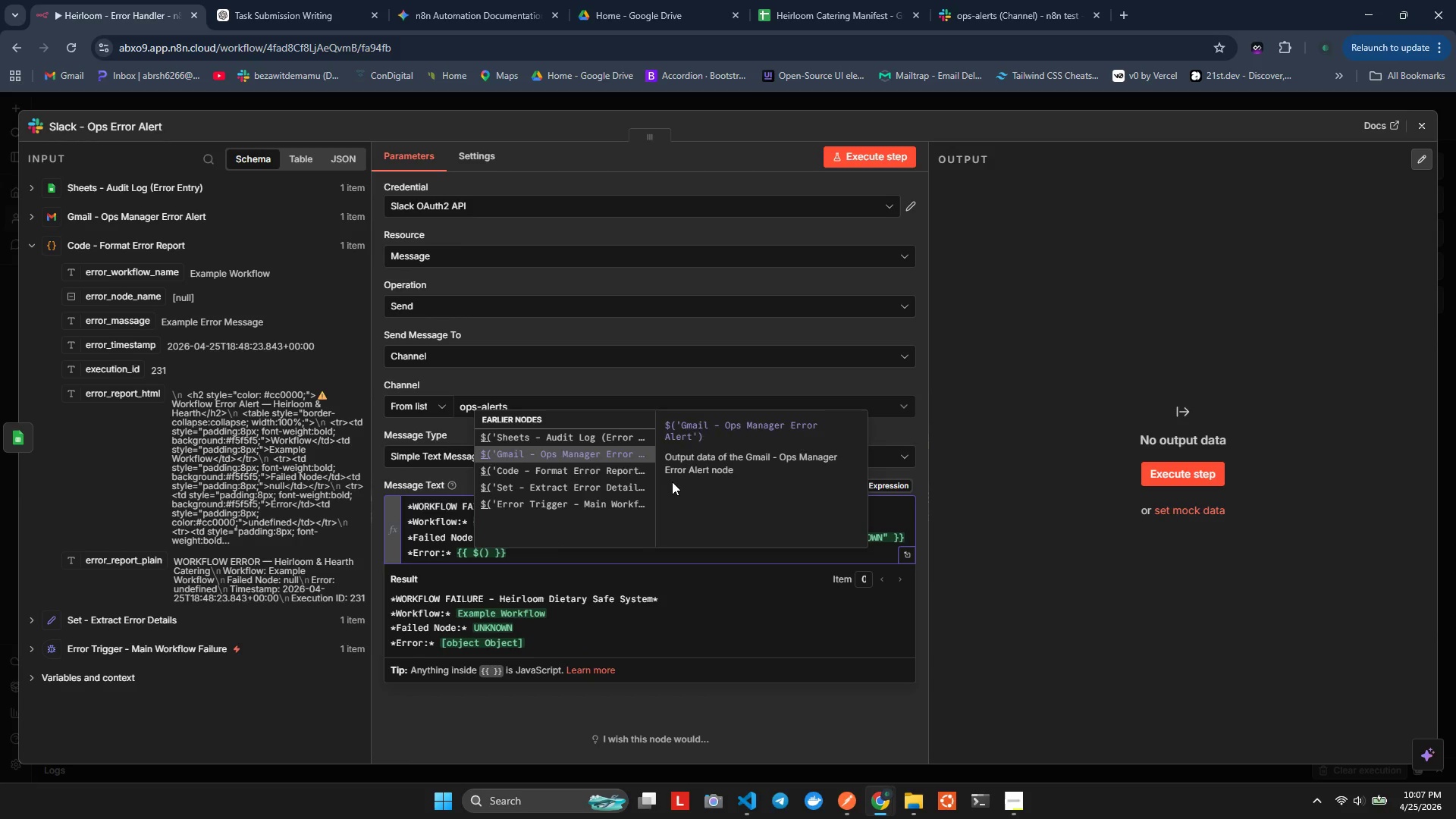 
key(ArrowDown)
 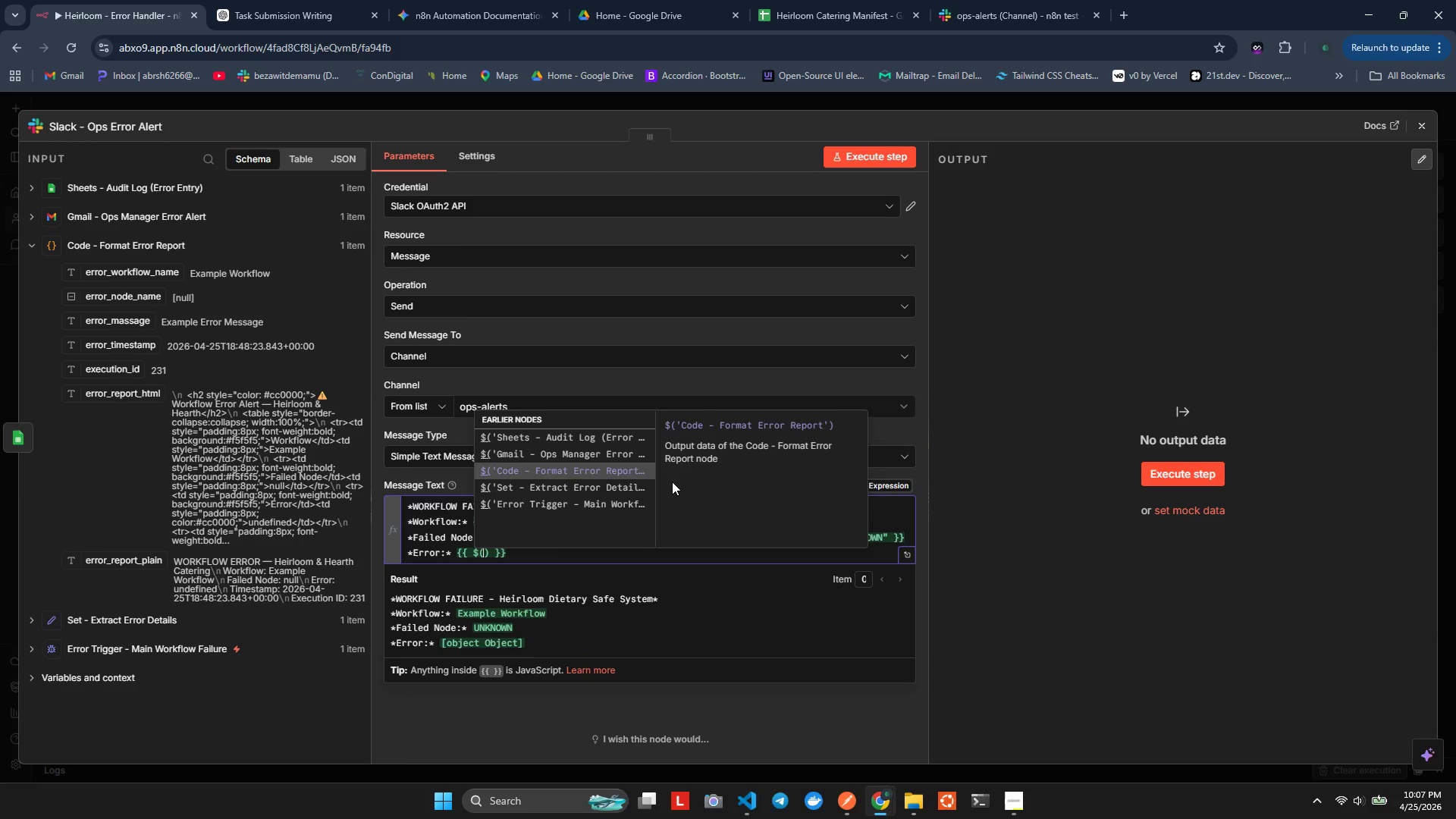 
key(Enter)
 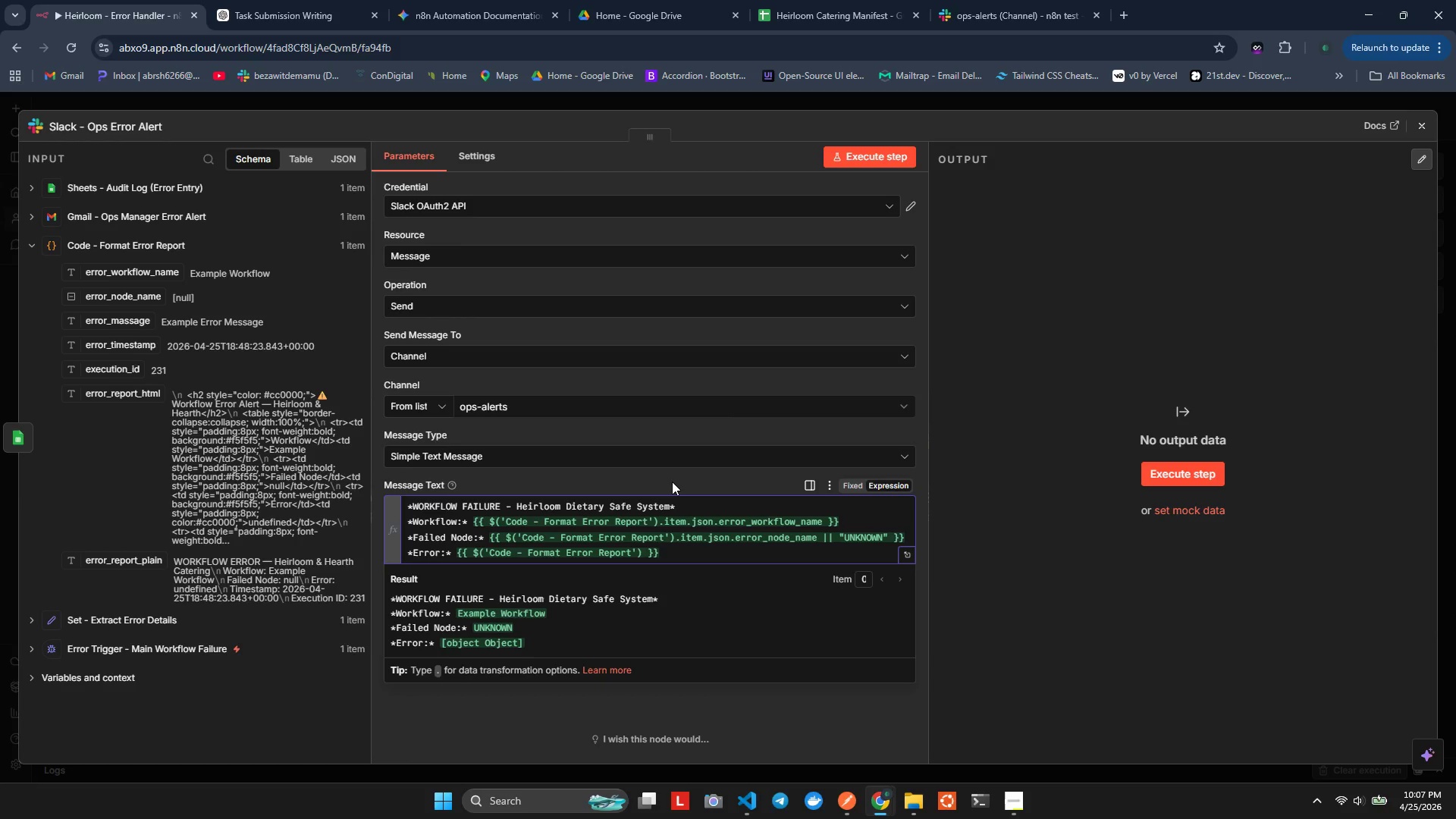 
key(Period)
 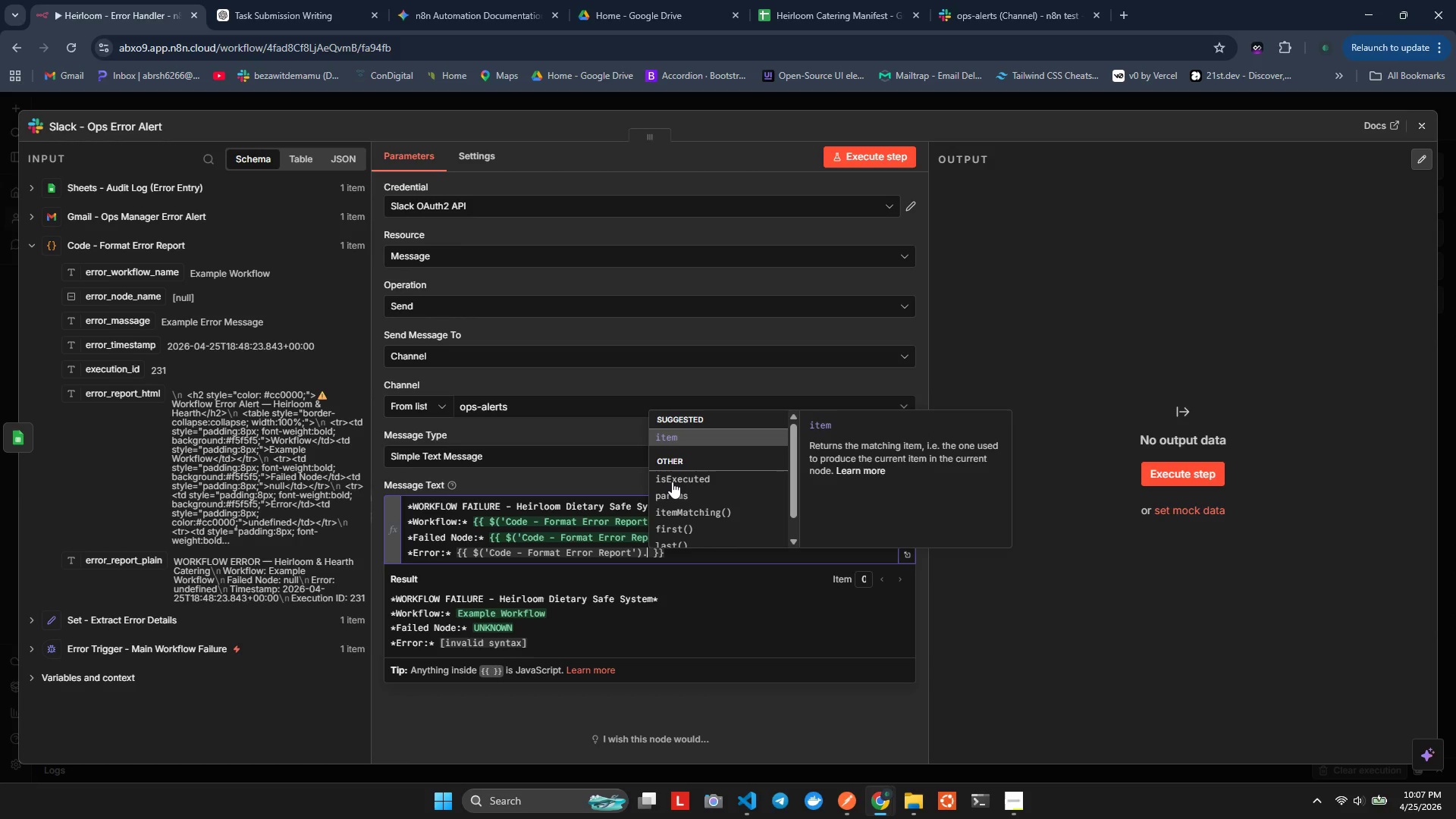 
key(Enter)
 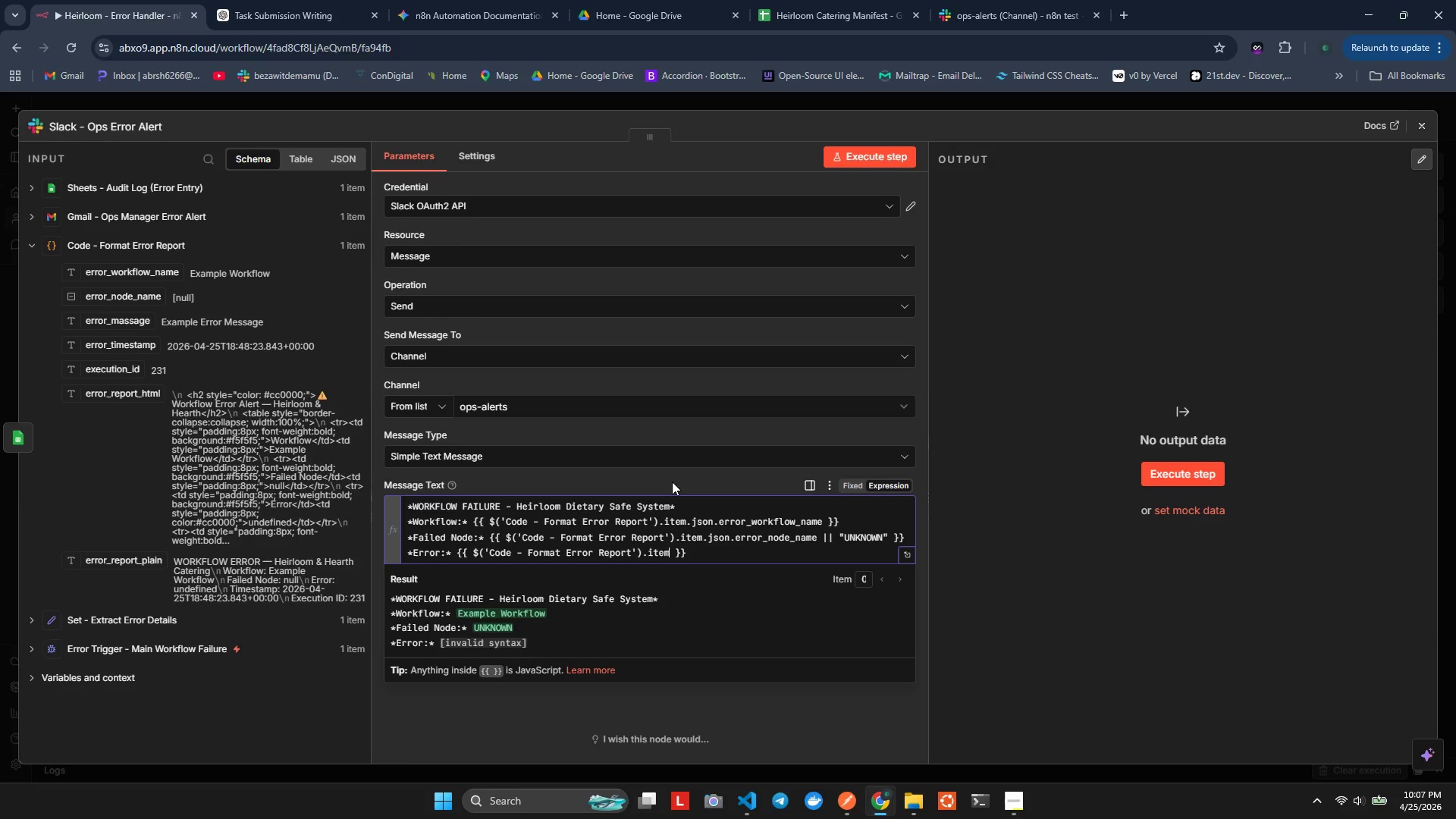 
key(Period)
 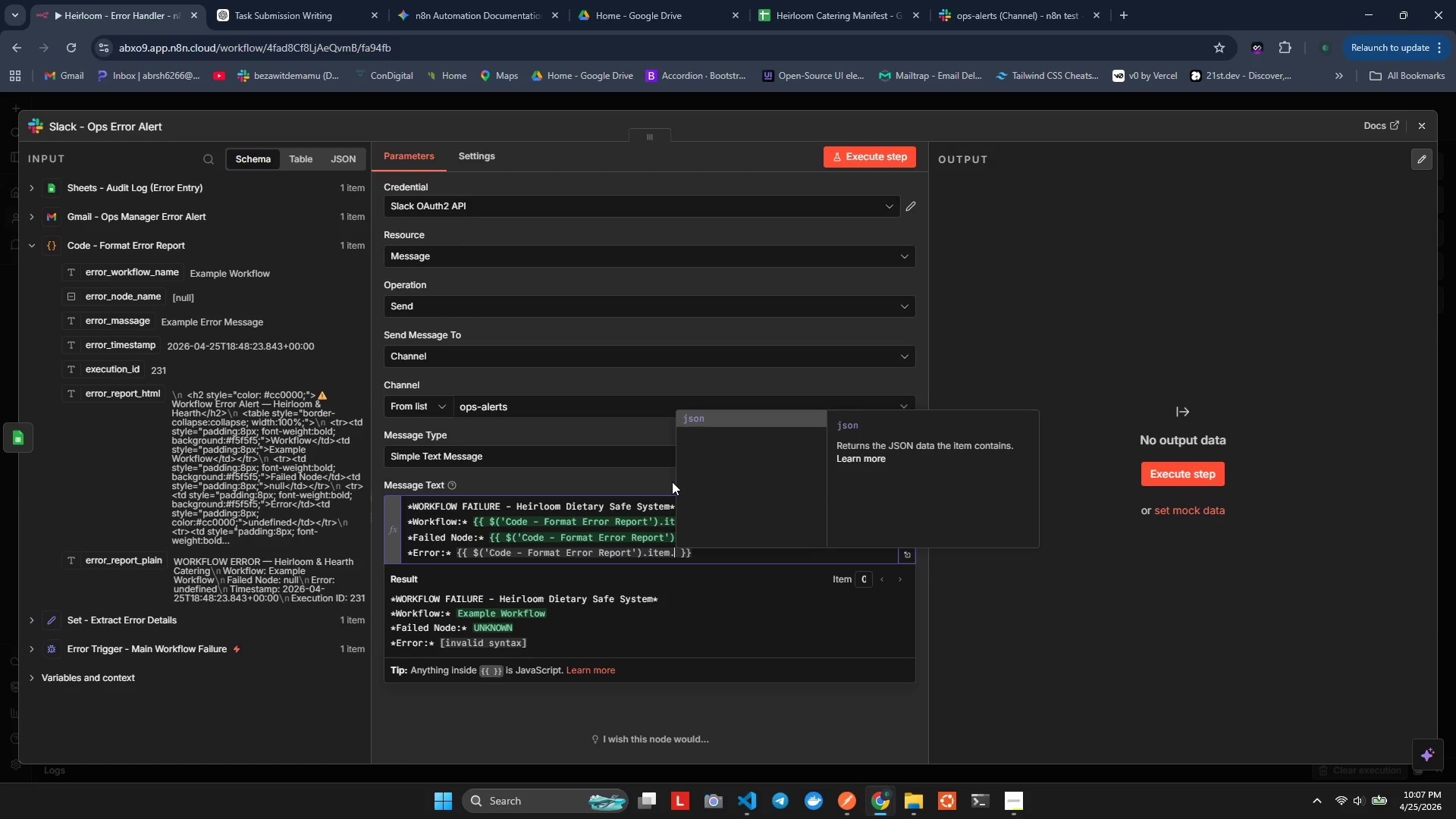 
key(Enter)
 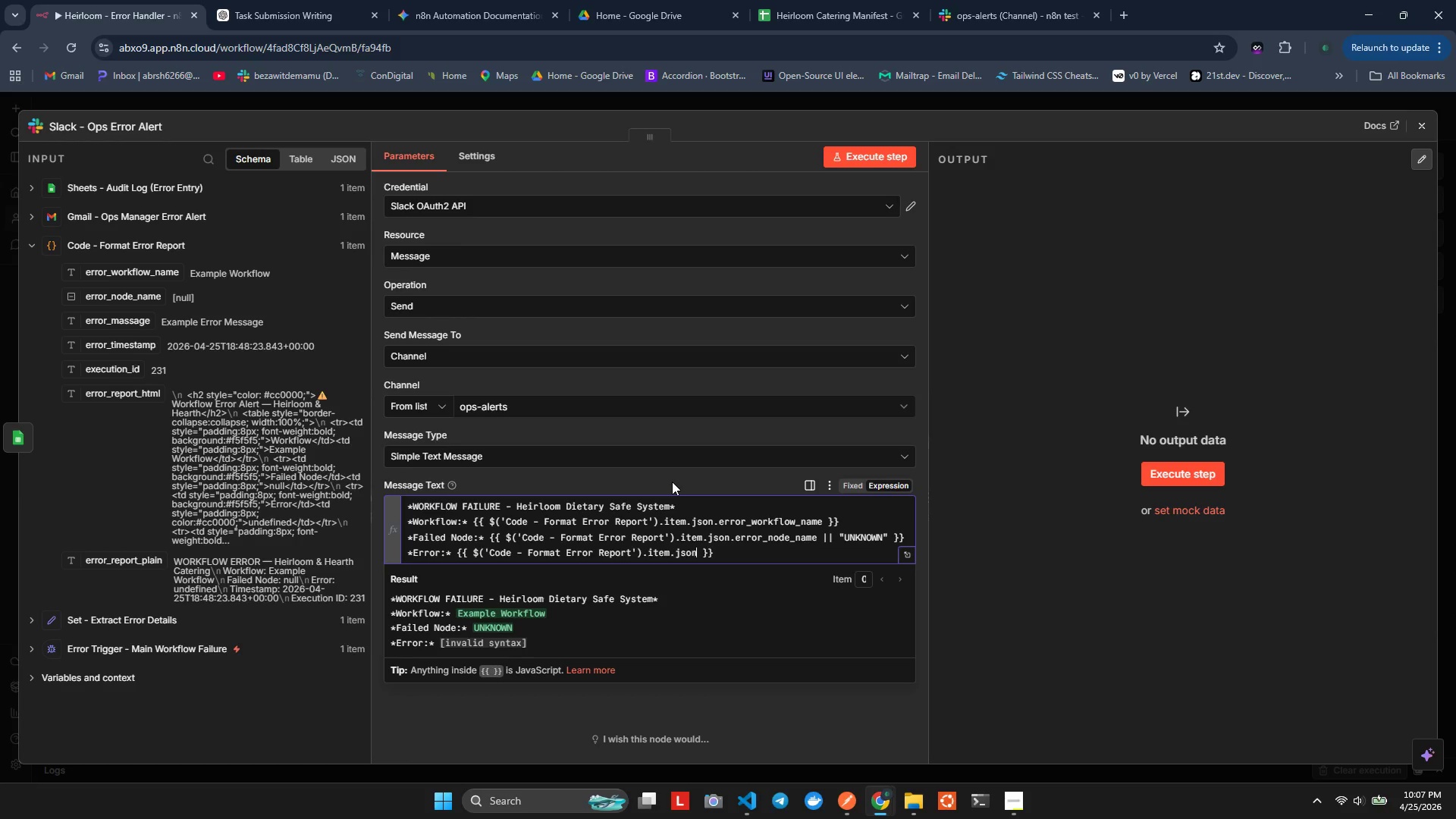 
key(Period)
 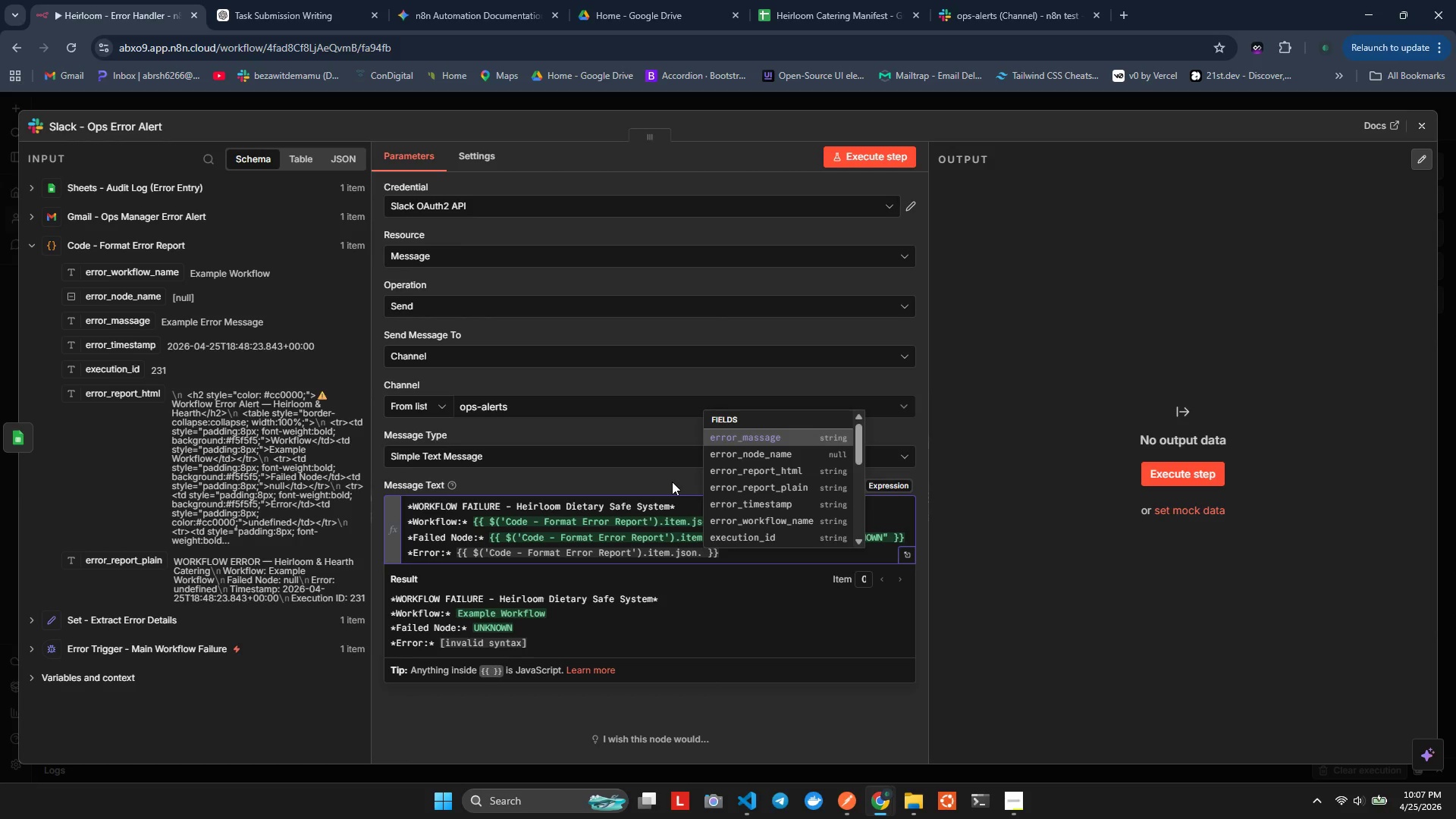 
type(ex)
 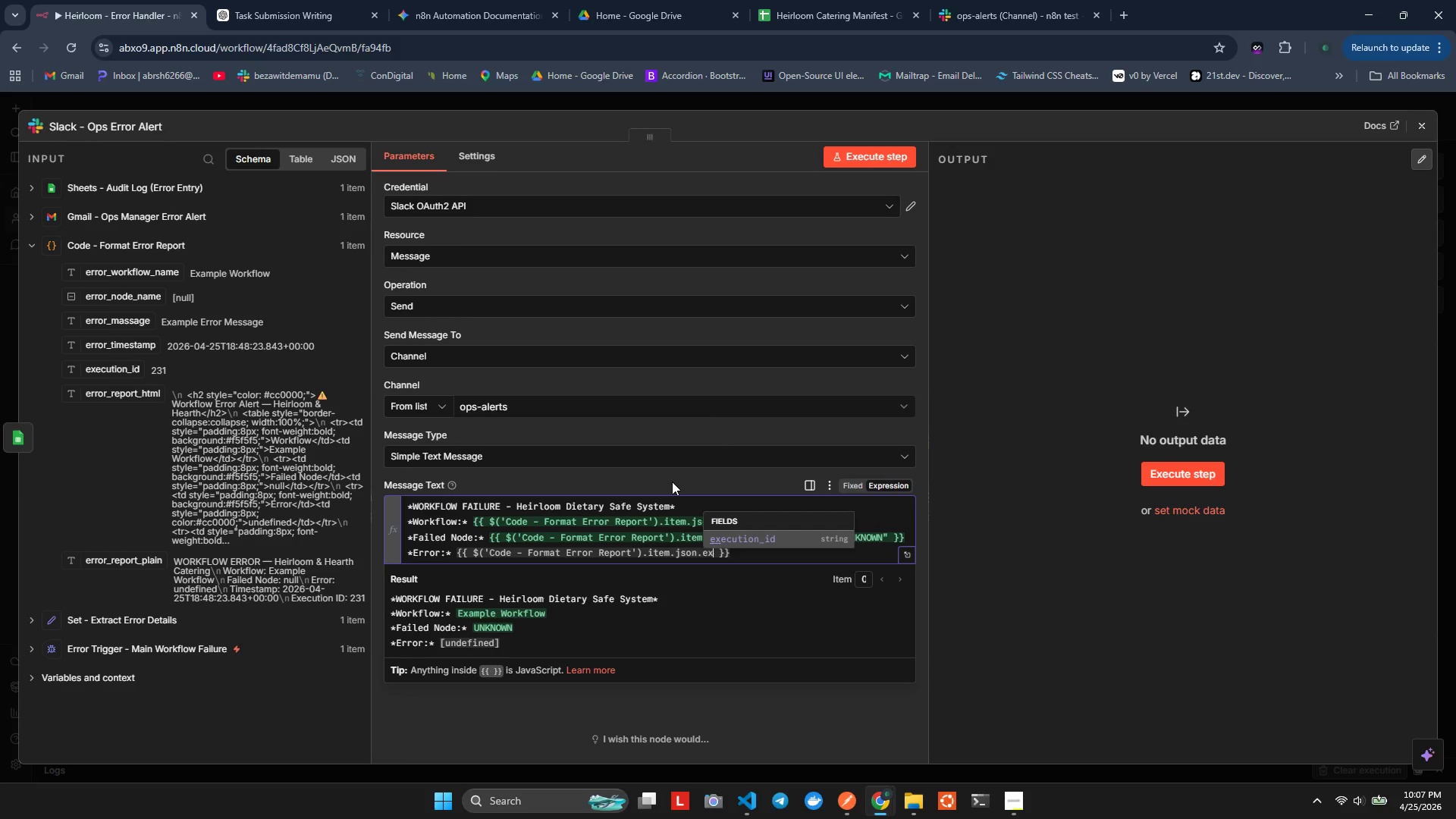 
key(Enter)
 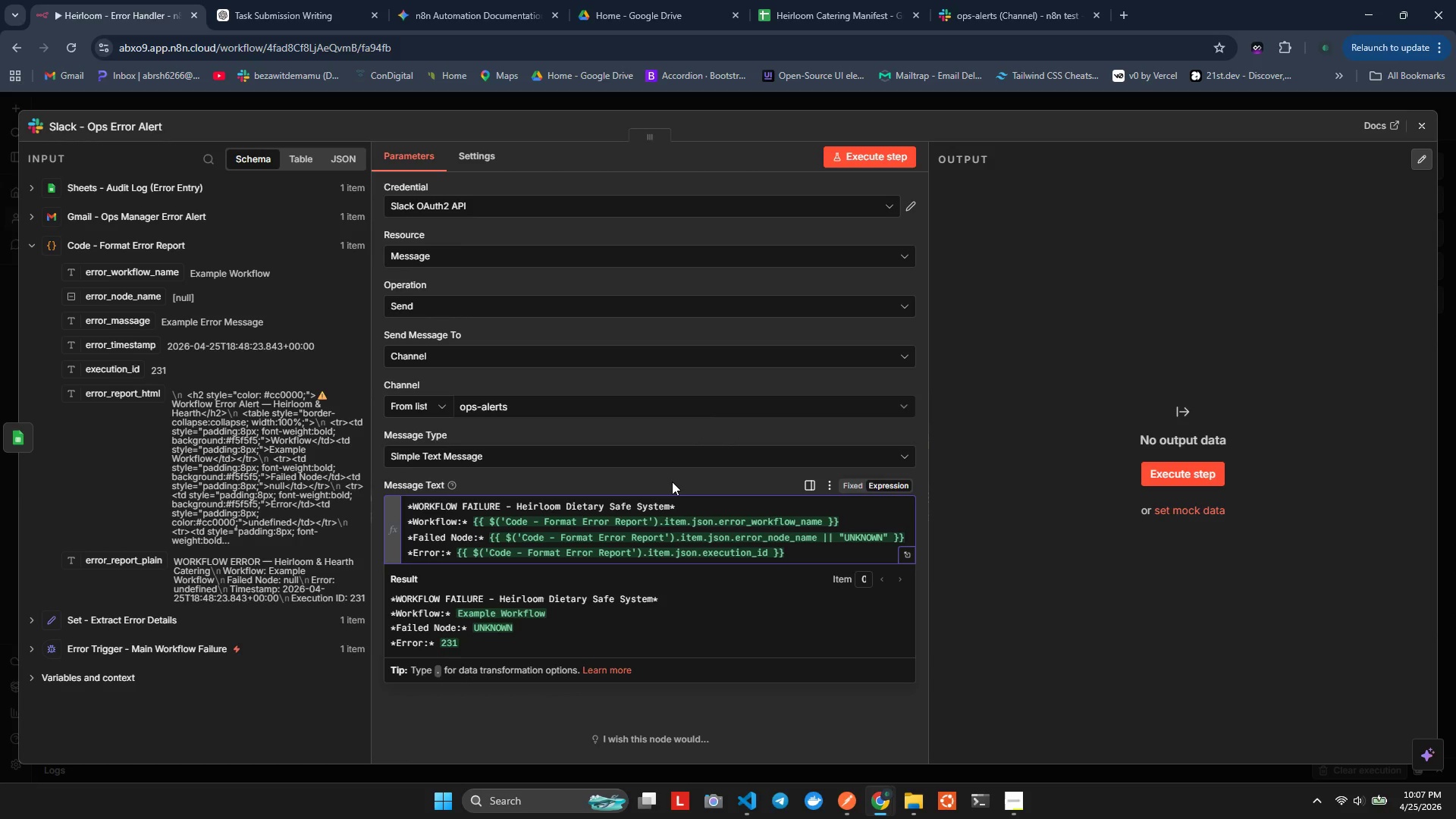 
hold_key(key=Backspace, duration=0.67)
 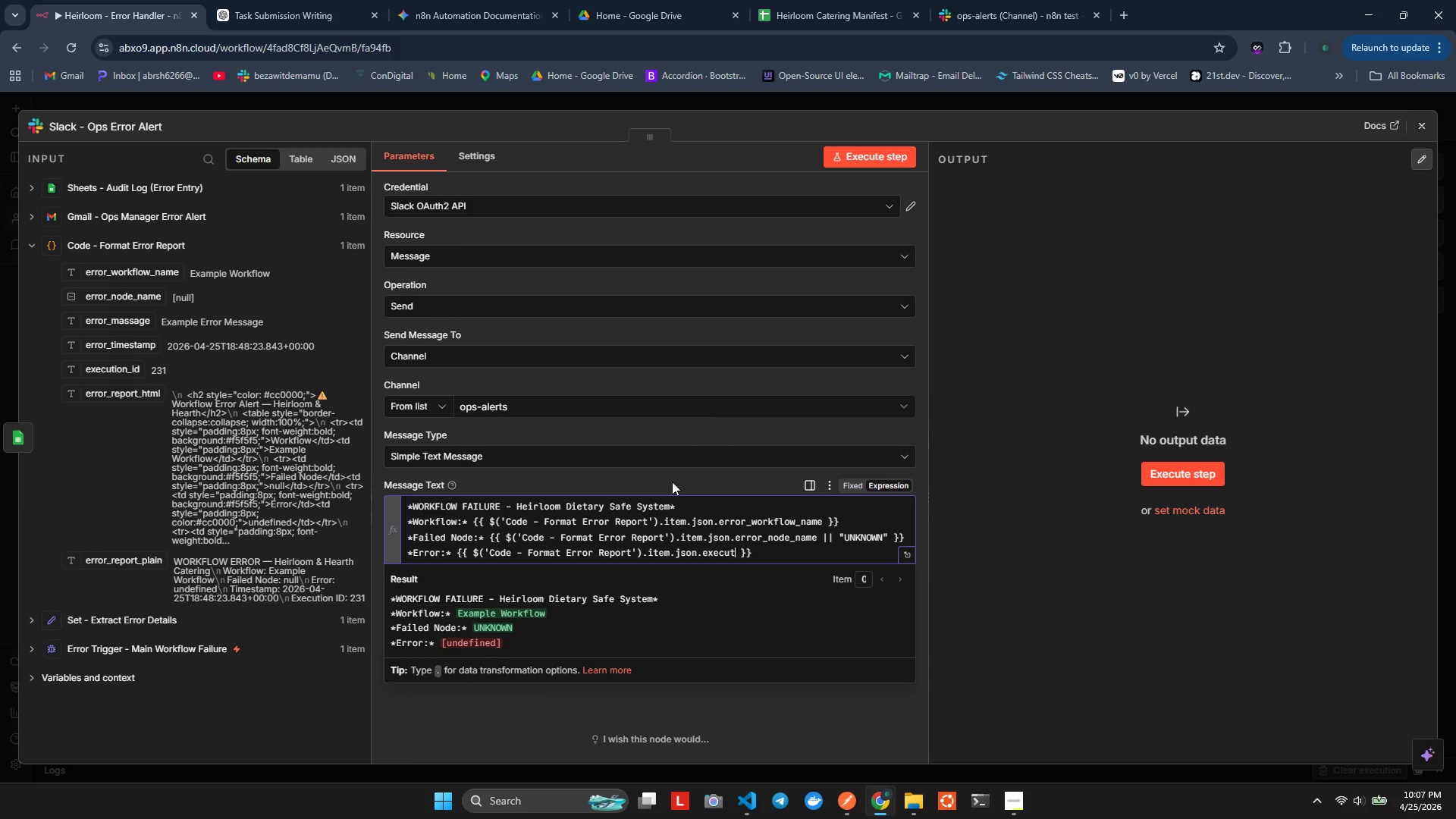 
key(Backspace)
key(Backspace)
key(Backspace)
key(Backspace)
key(Backspace)
key(Backspace)
type(ee)
key(Backspace)
type(rr)
 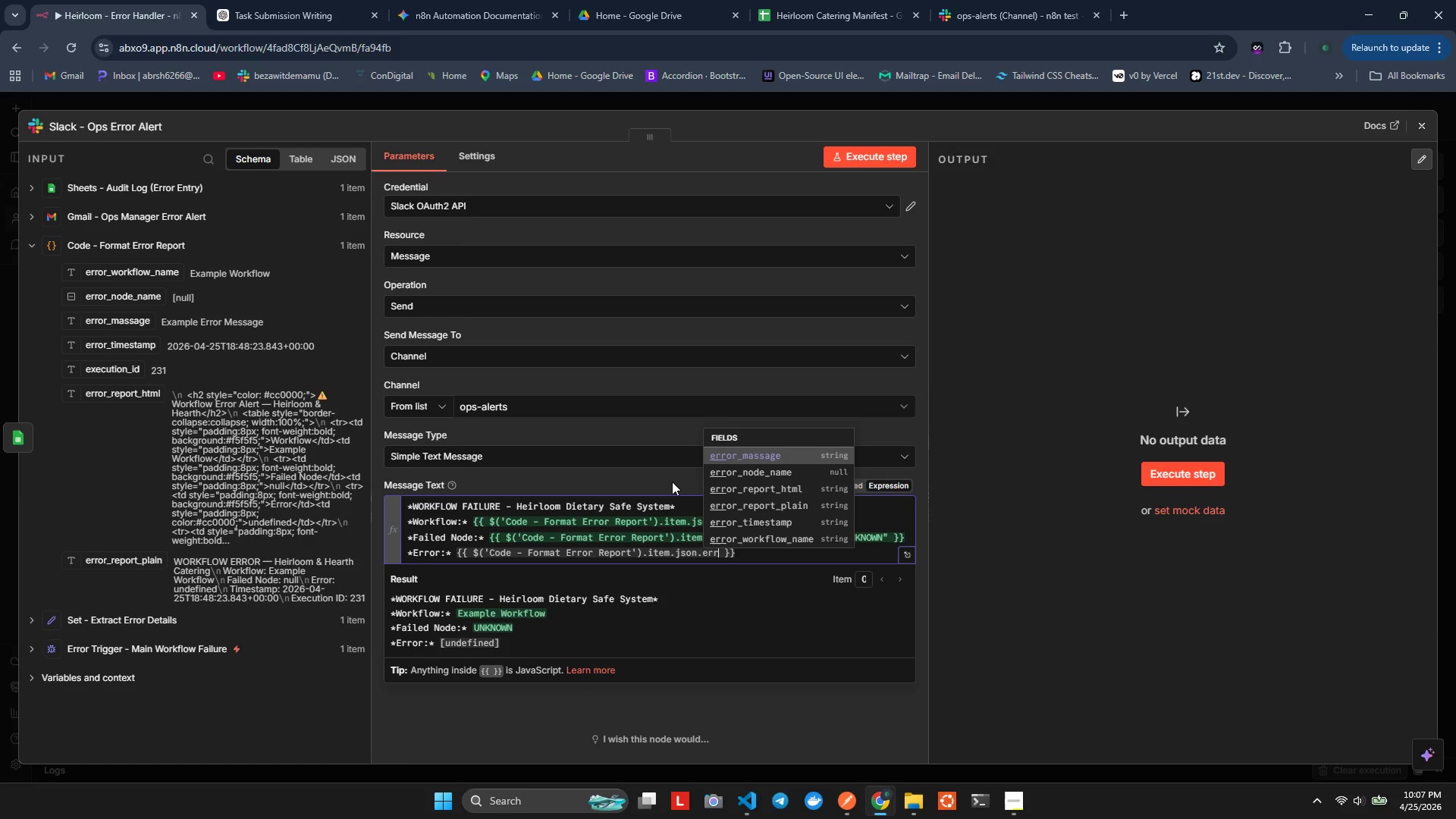 
key(Enter)
 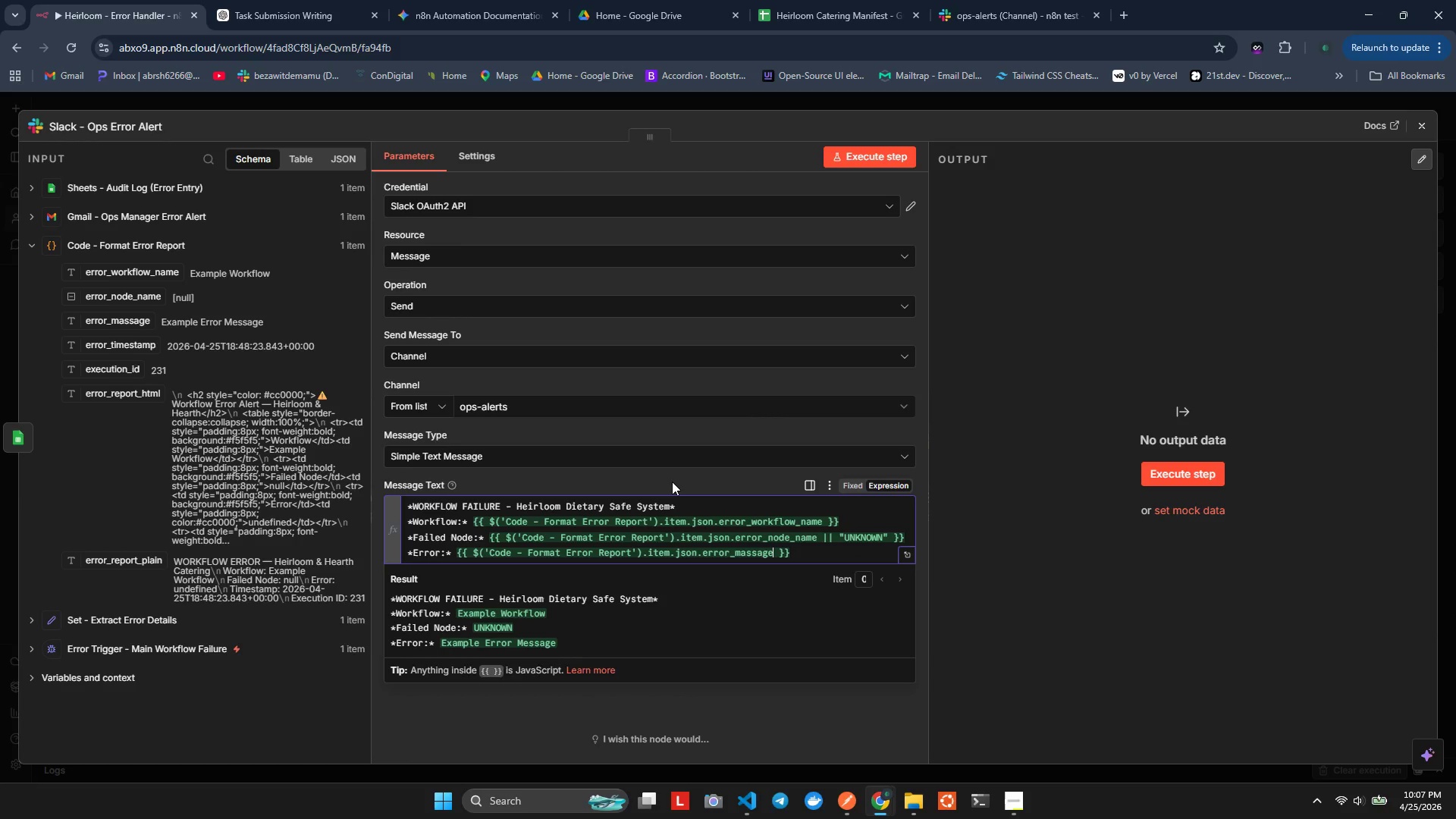 
key(ArrowRight)
 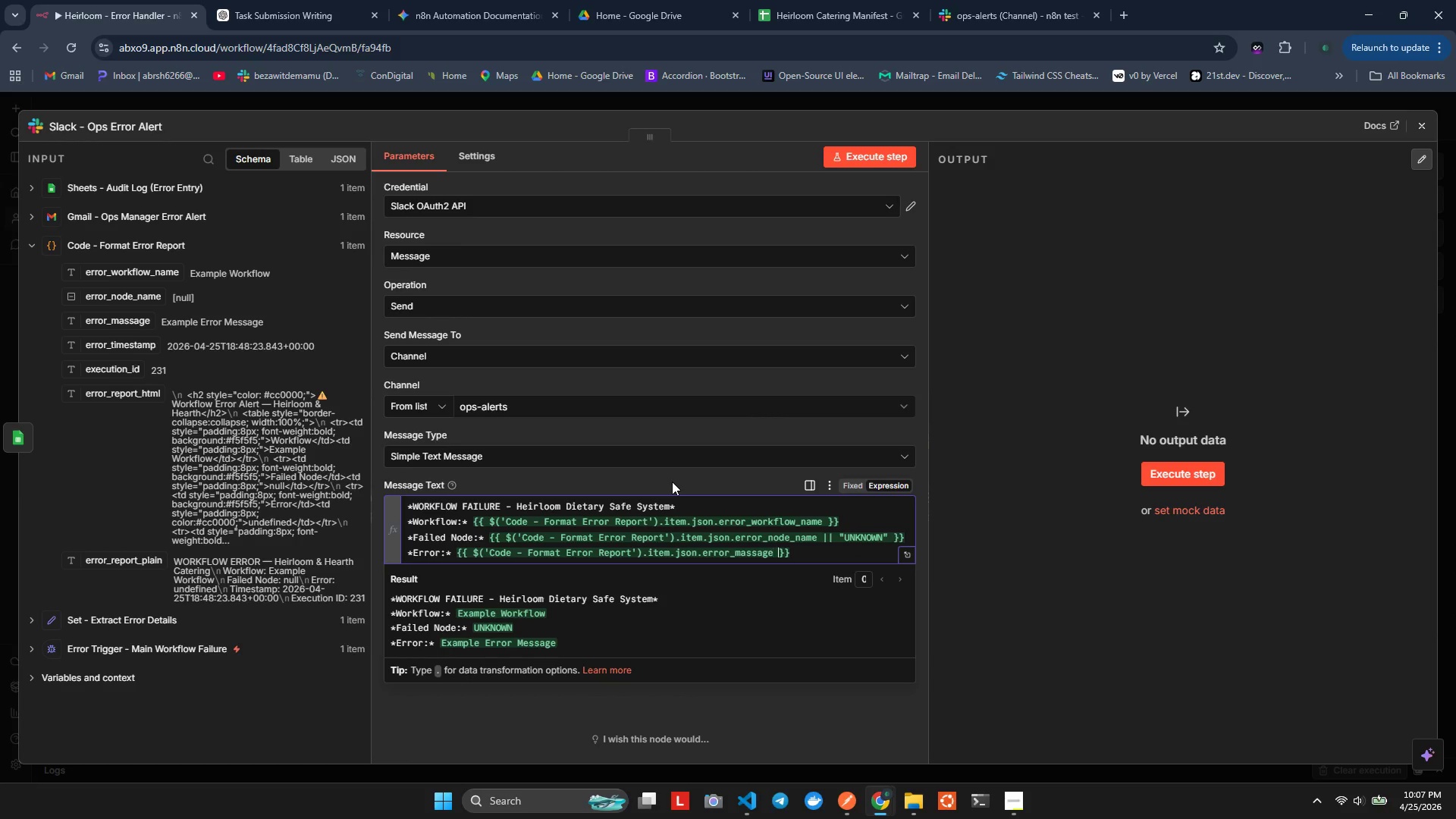 
key(ArrowRight)
 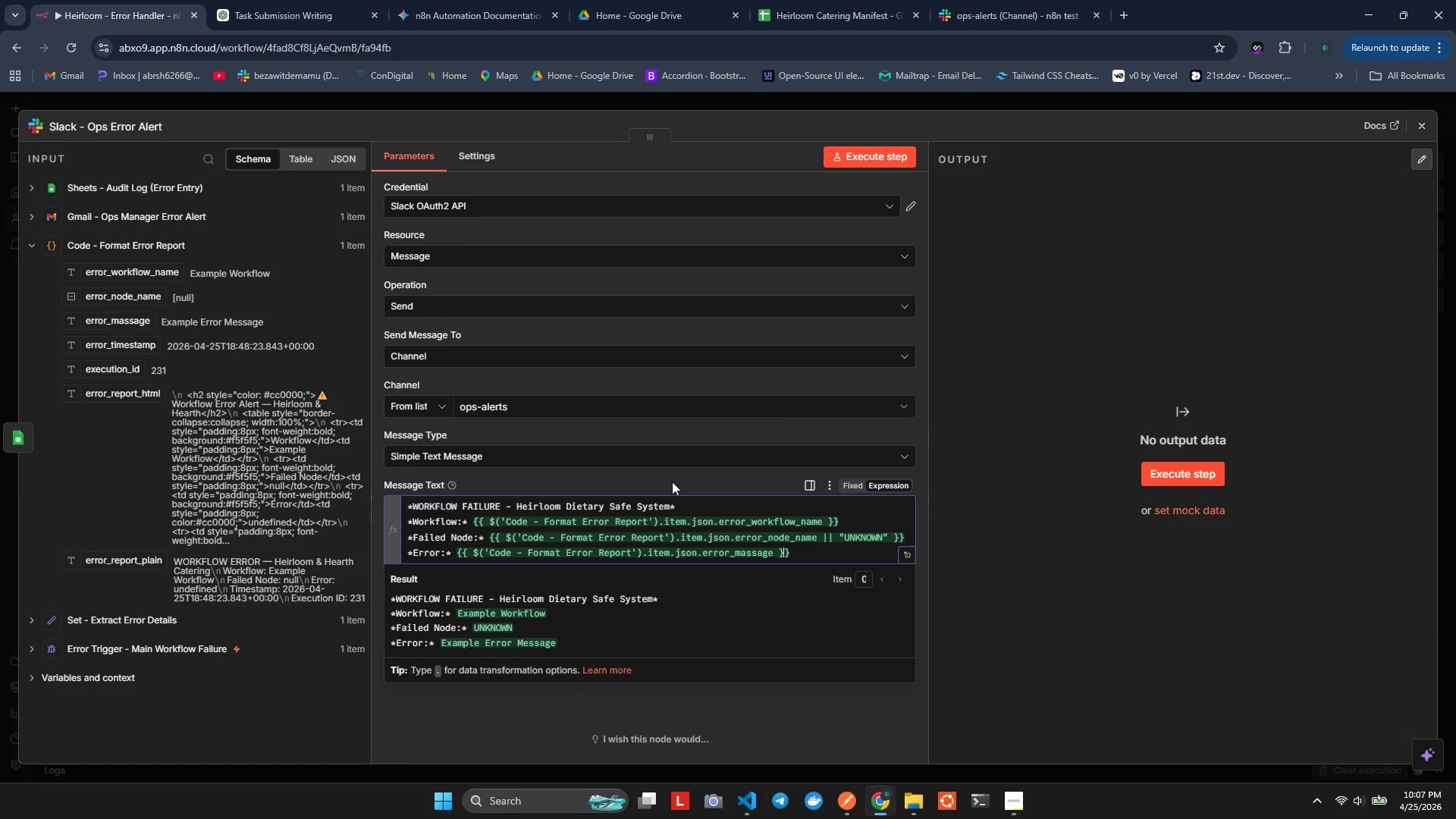 
key(ArrowRight)
 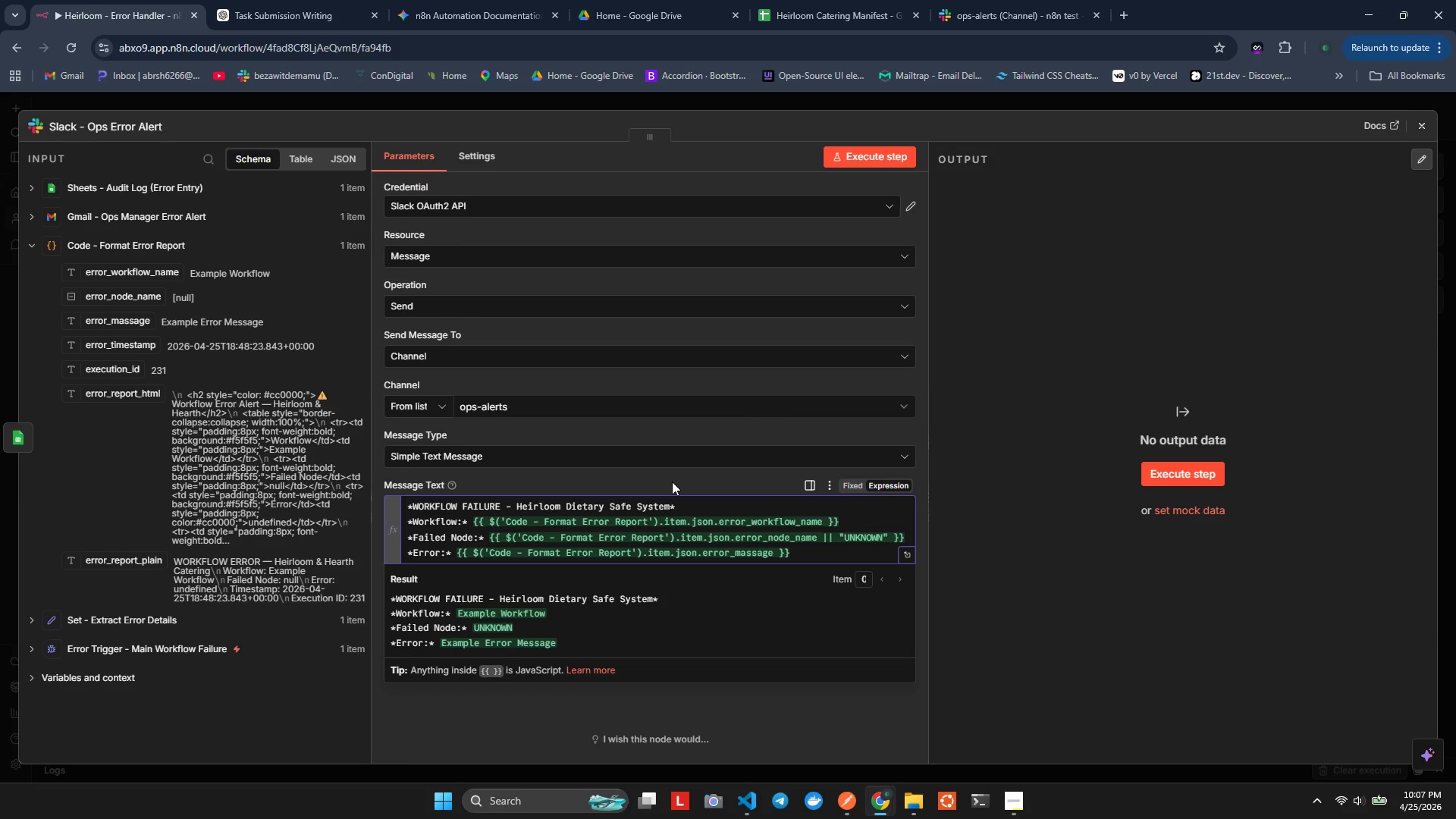 
key(Enter)
 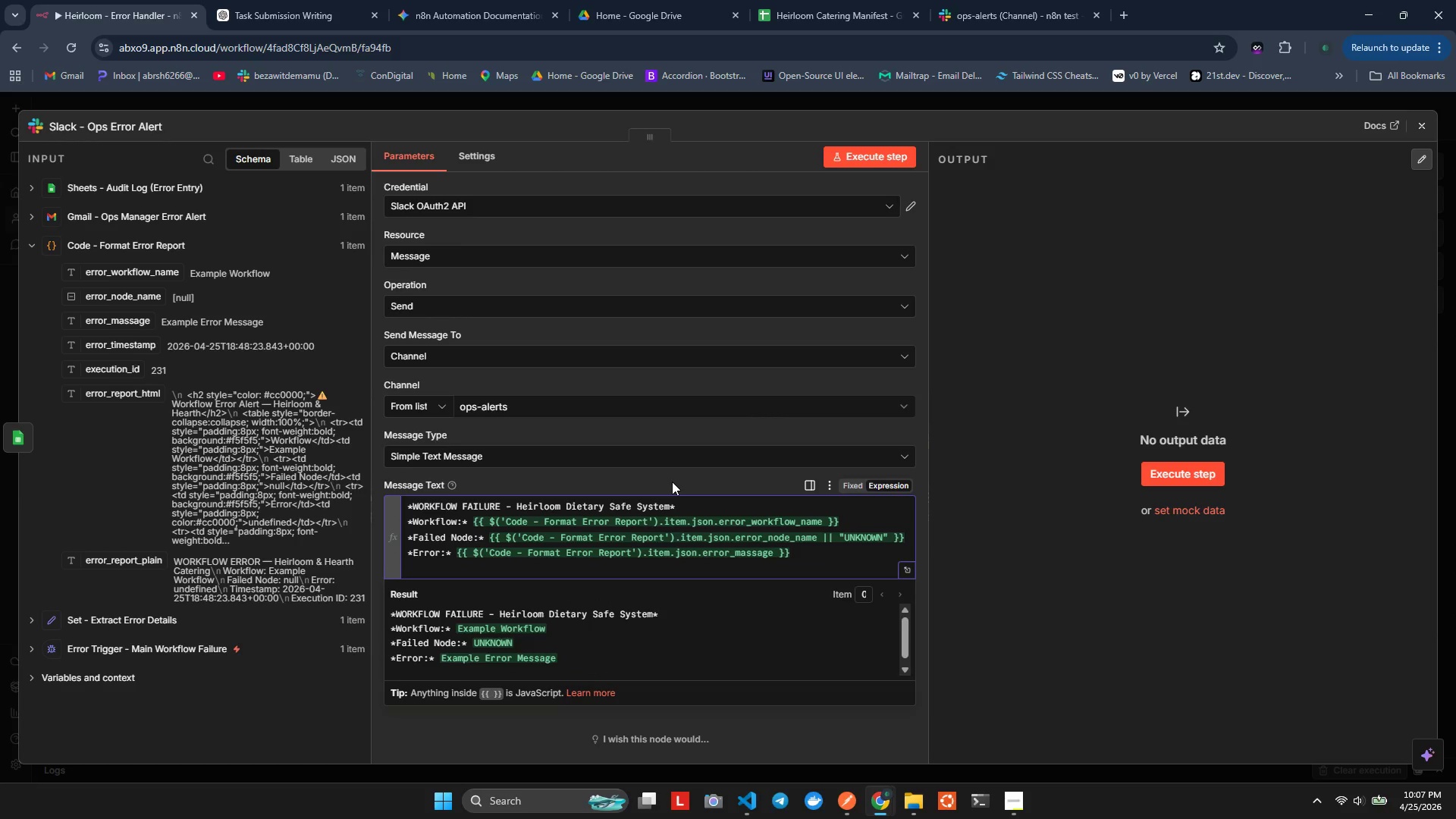 
wait(7.75)
 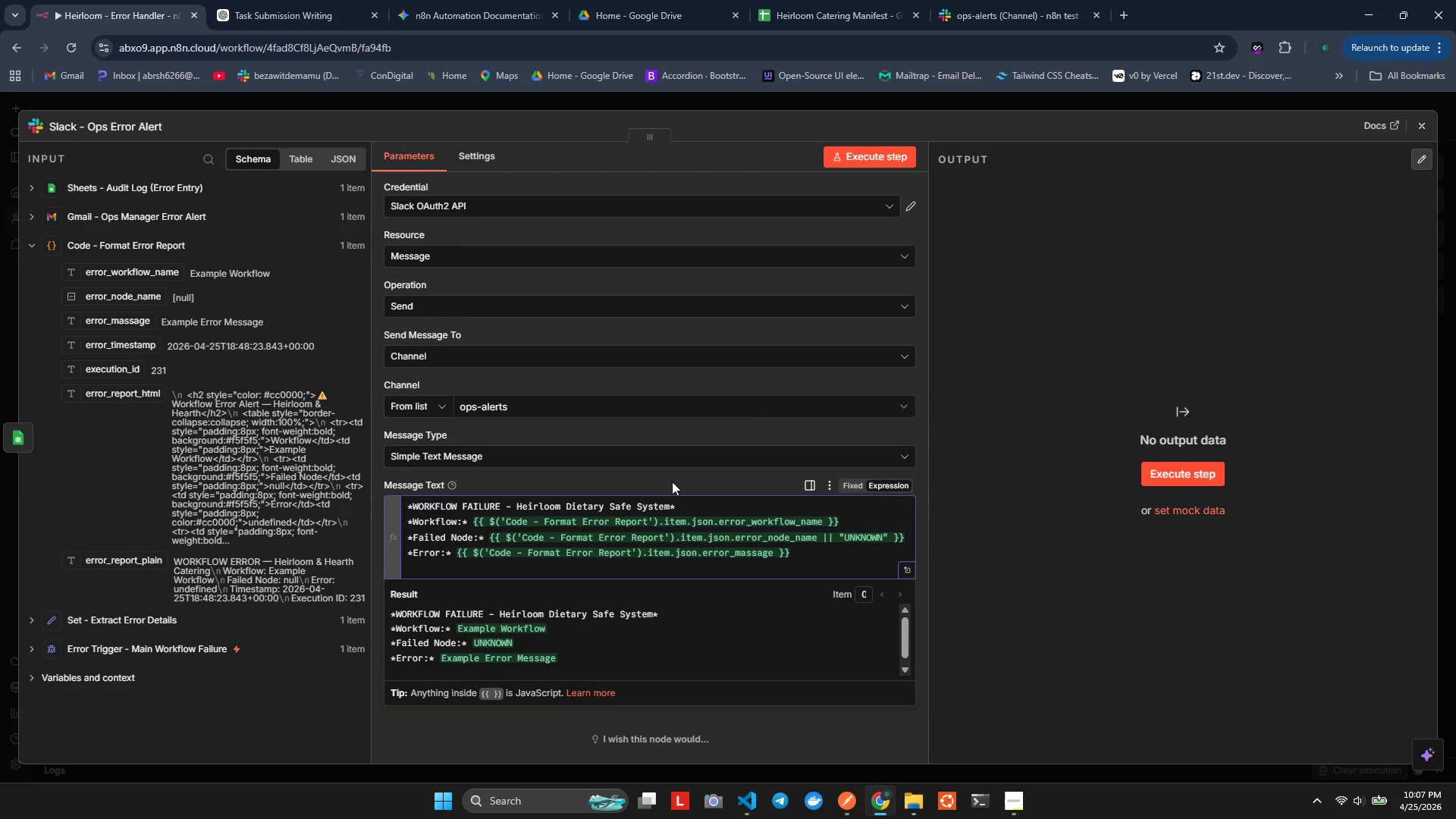 
type(*TeL=)
key(Backspace)
key(Backspace)
type(:* )
 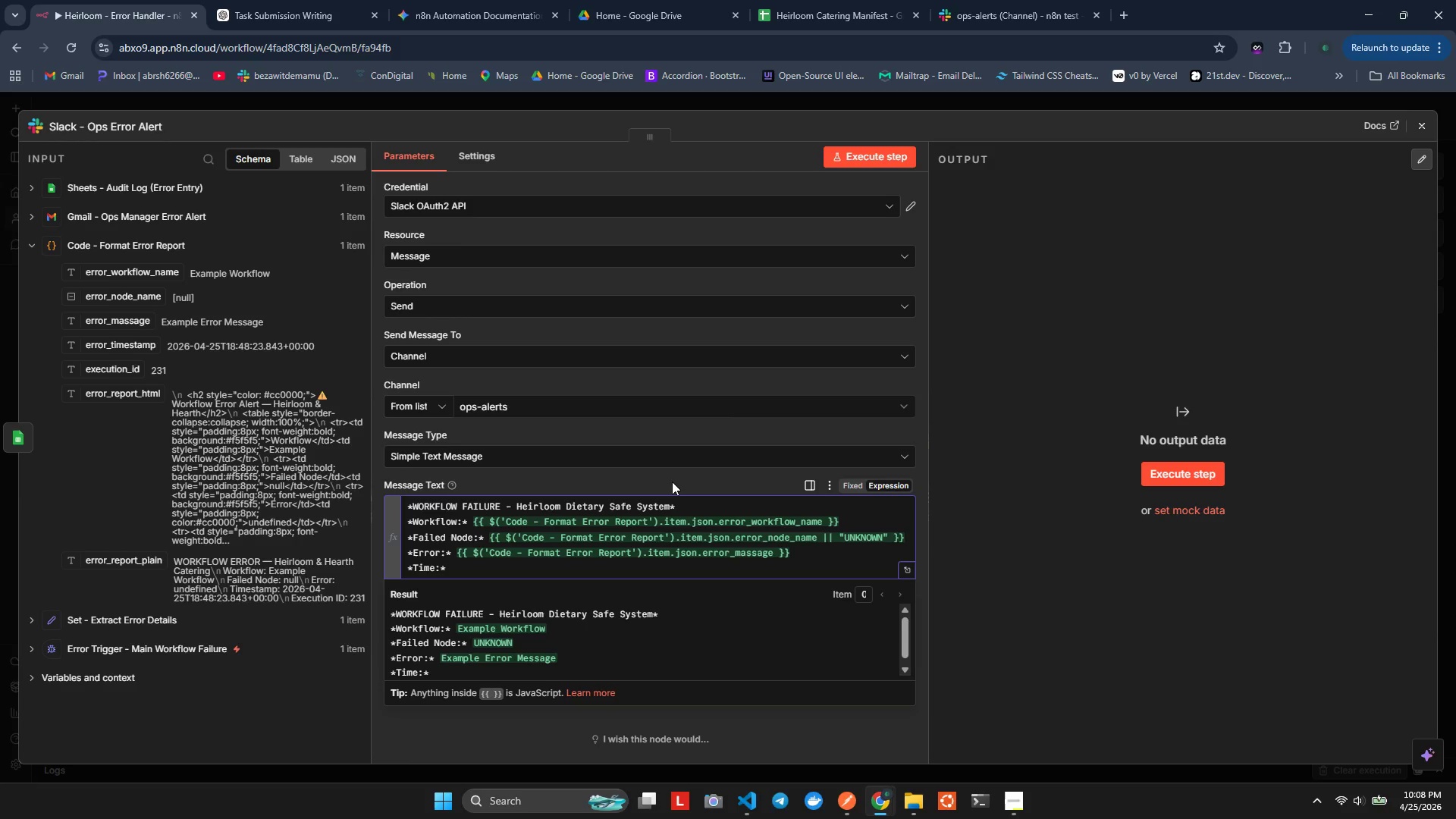 
 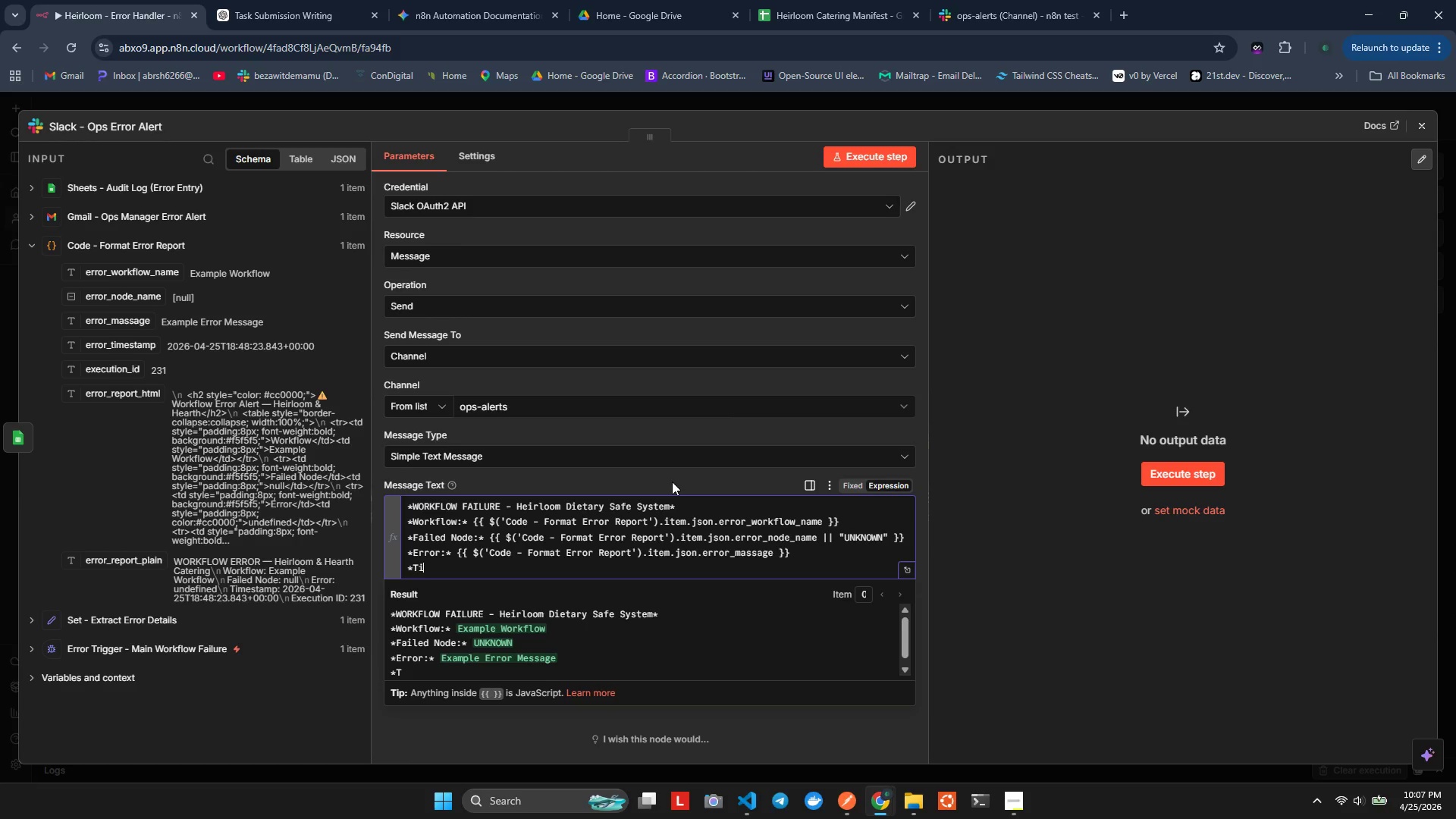 
hold_key(key=I, duration=0.42)
 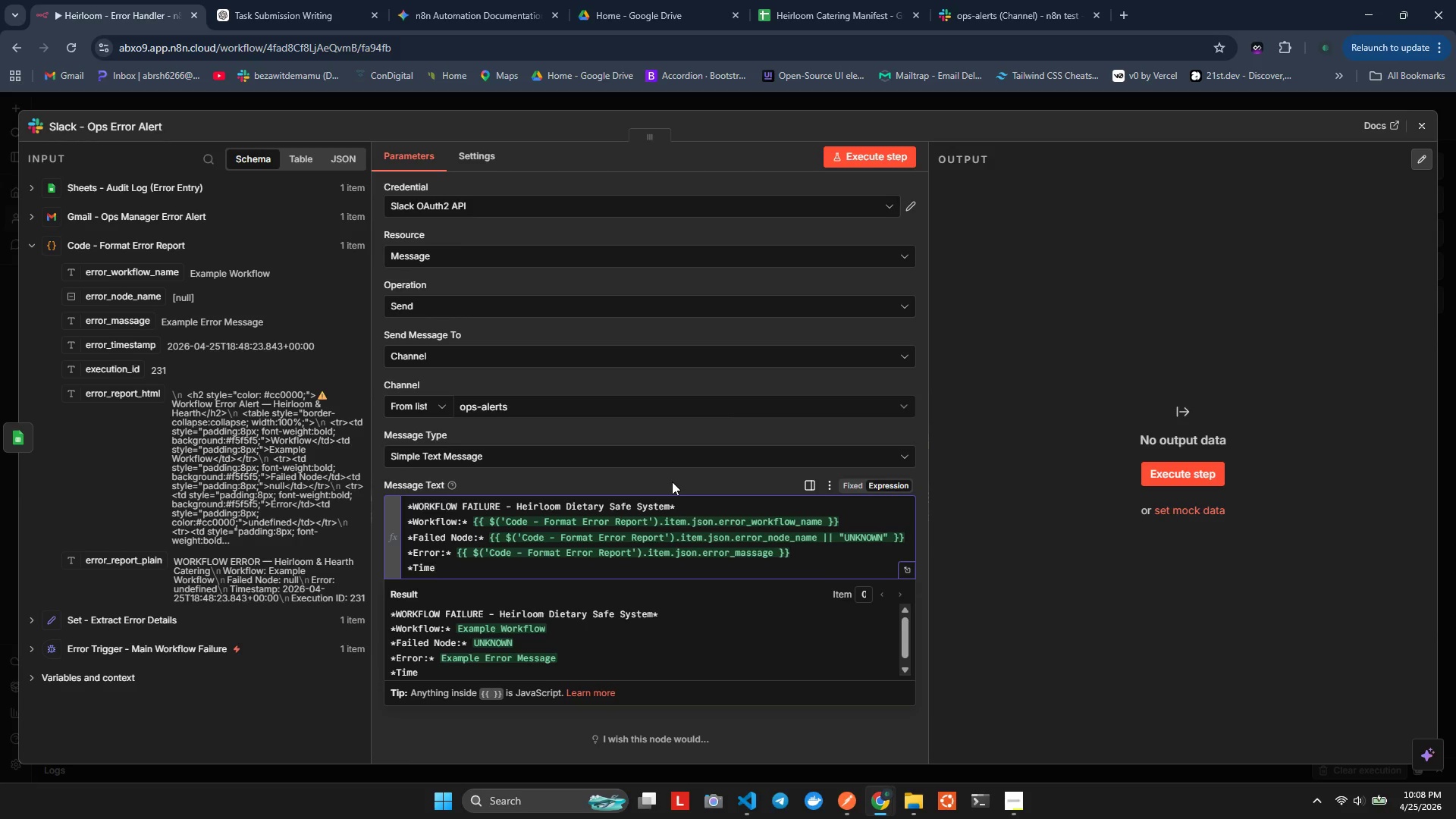 
hold_key(key=M, duration=0.34)
 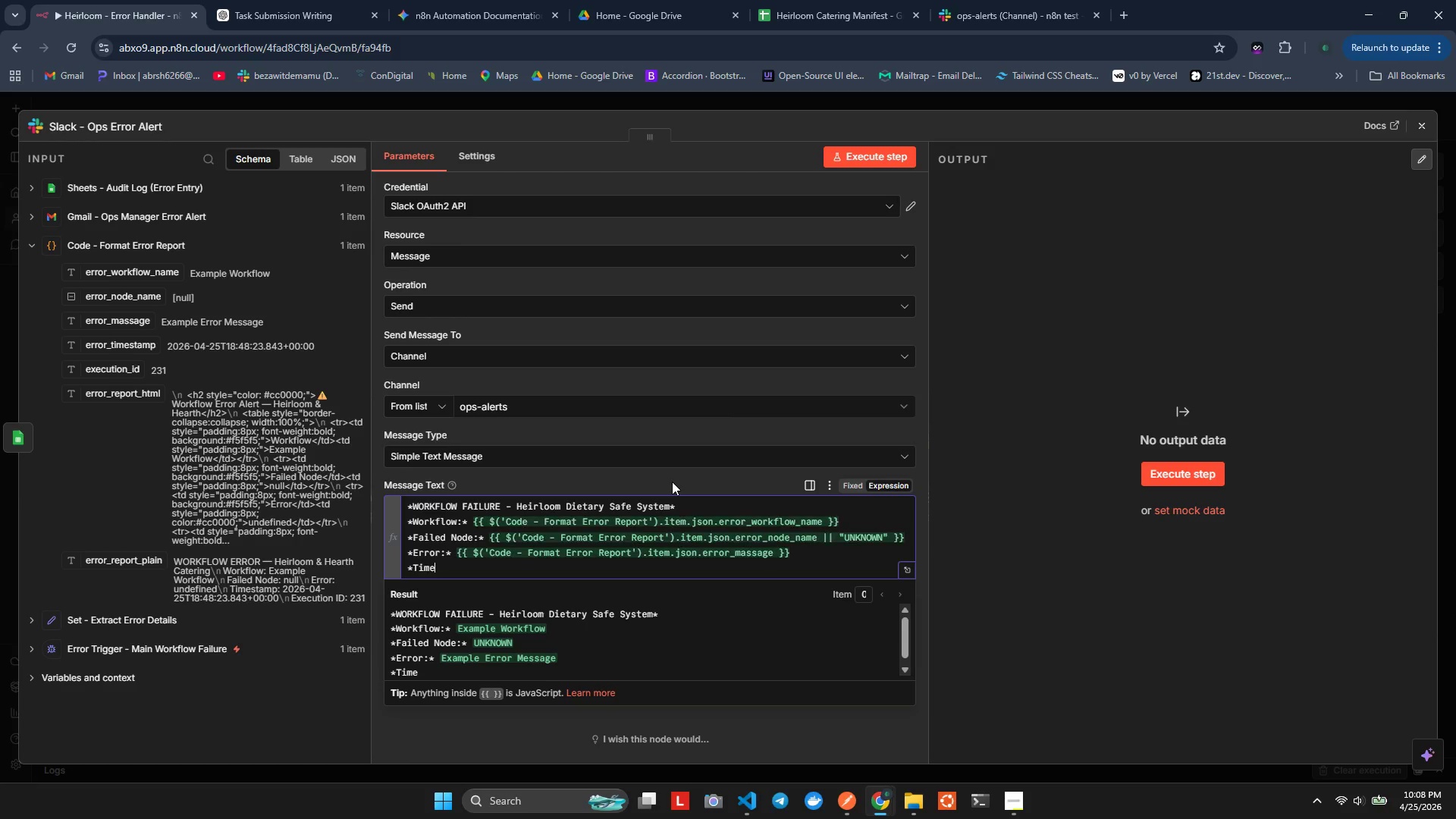 
wait(6.44)
 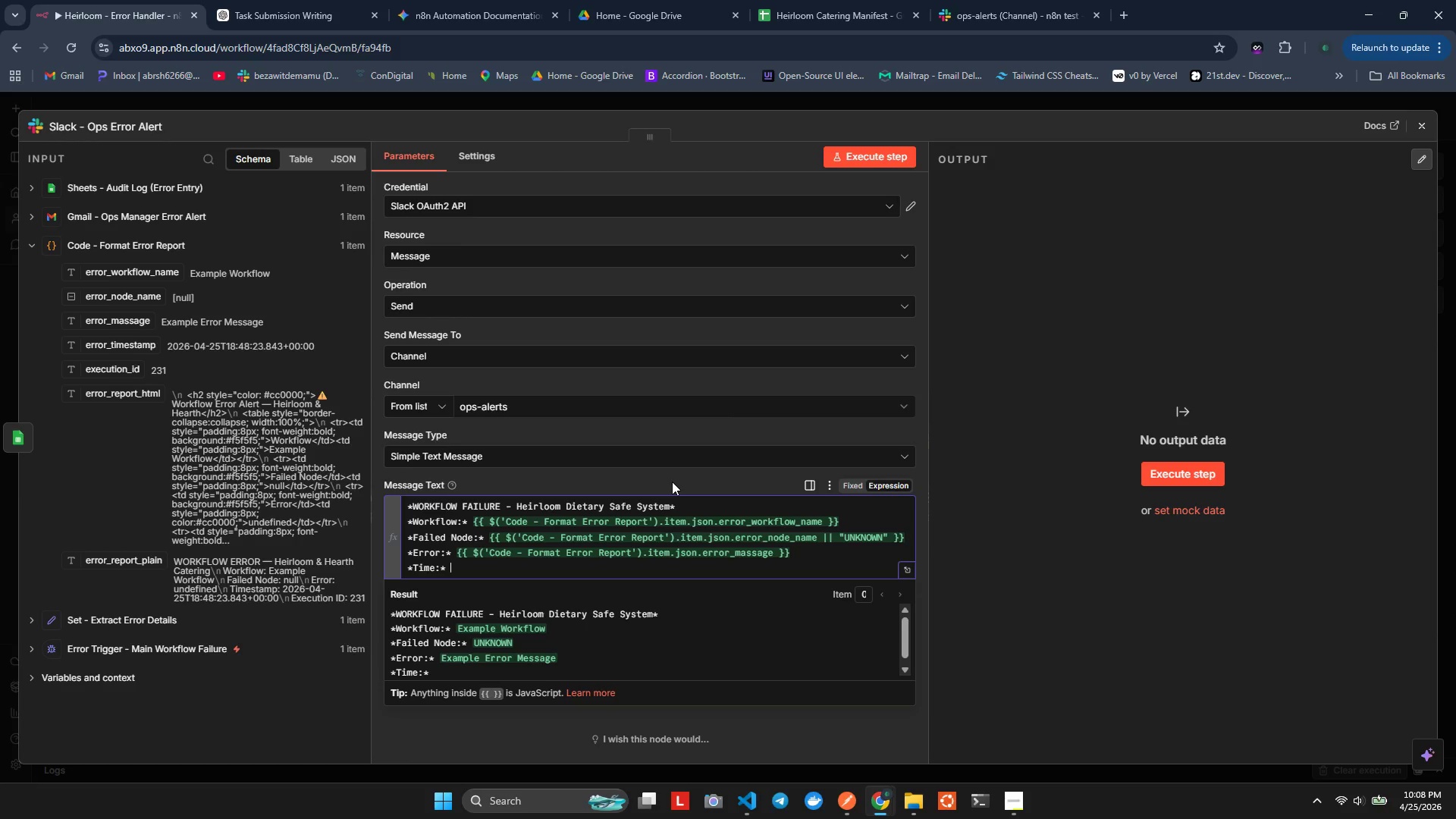 
left_click_drag(start_coordinate=[93, 347], to_coordinate=[479, 566])
 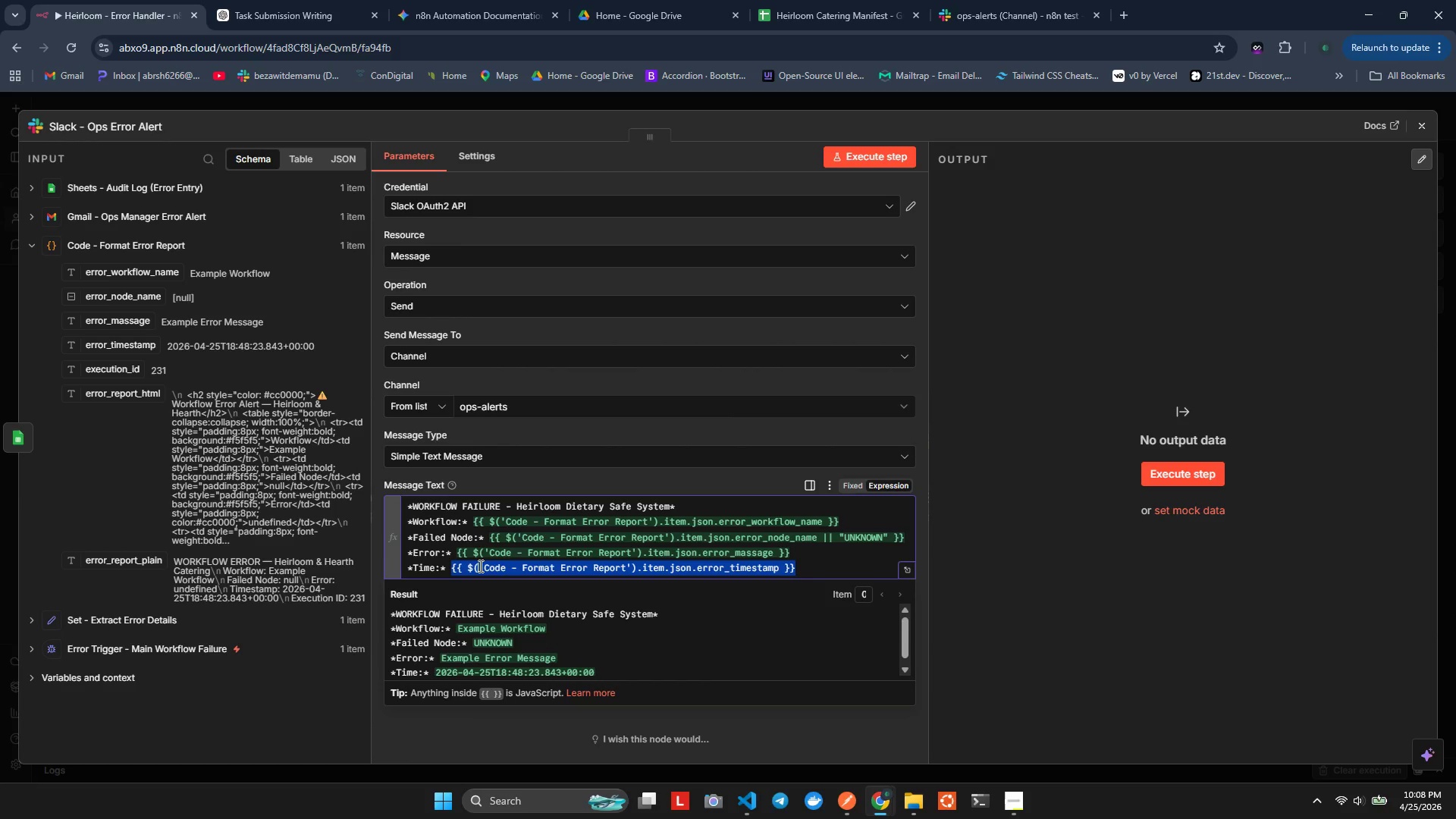 
key(ArrowRight)
 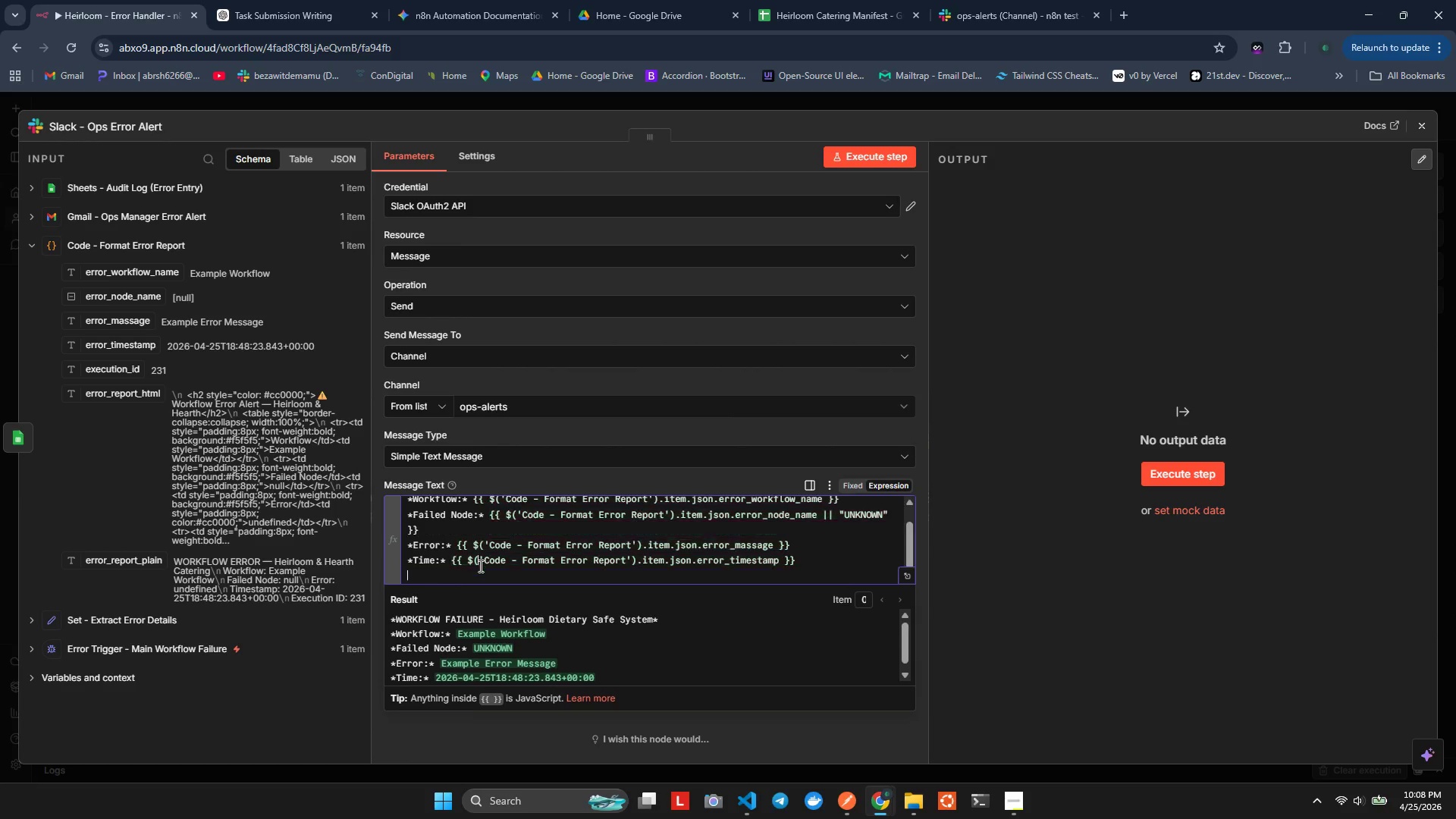 
key(Enter)
 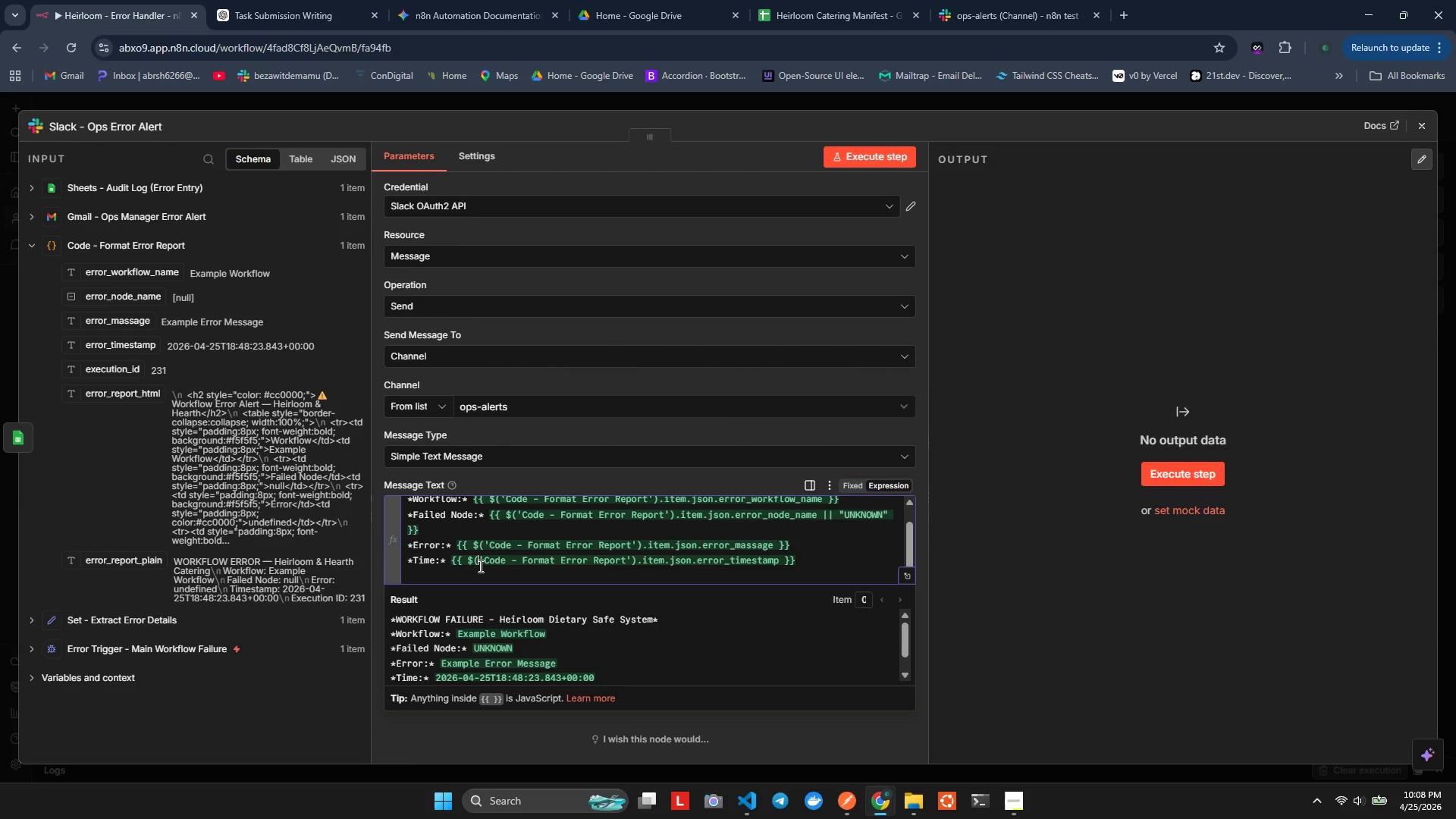 
type(*Excevut)
key(Backspace)
key(Backspace)
key(Backspace)
type(cution ID:* )
 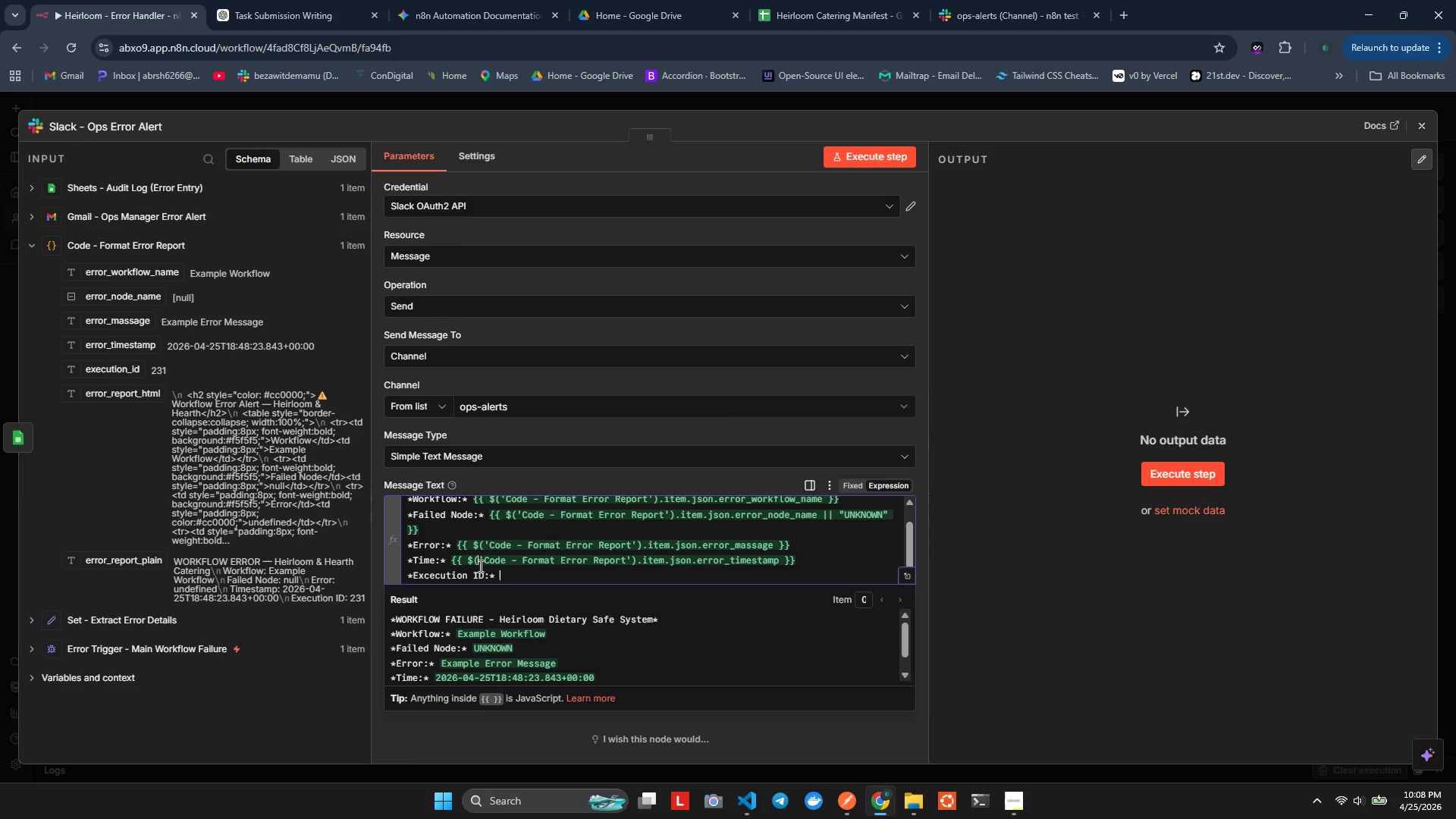 
scroll: coordinate [91, 456], scroll_direction: down, amount: 1.0
 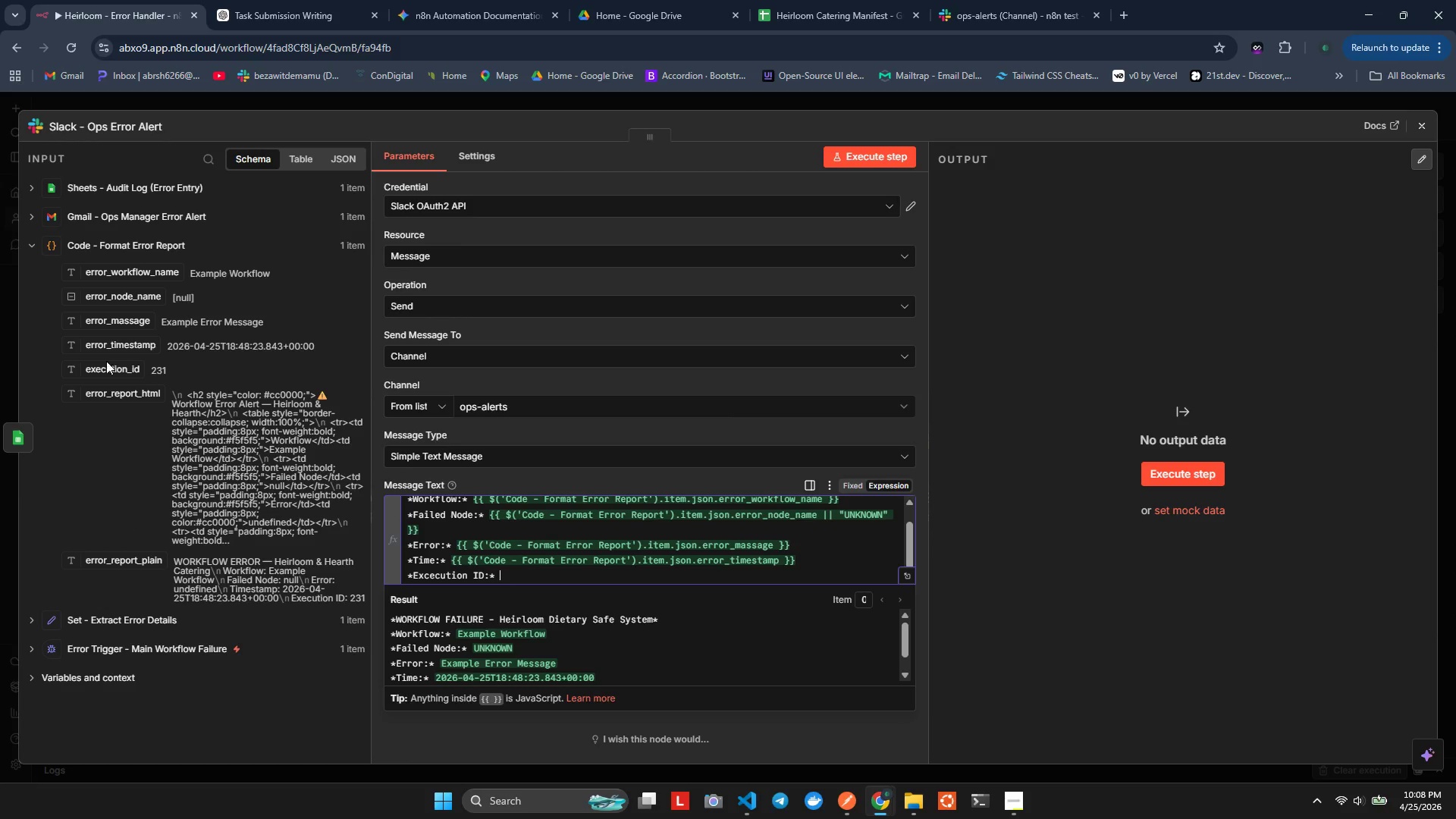 
left_click_drag(start_coordinate=[90, 377], to_coordinate=[573, 577])
 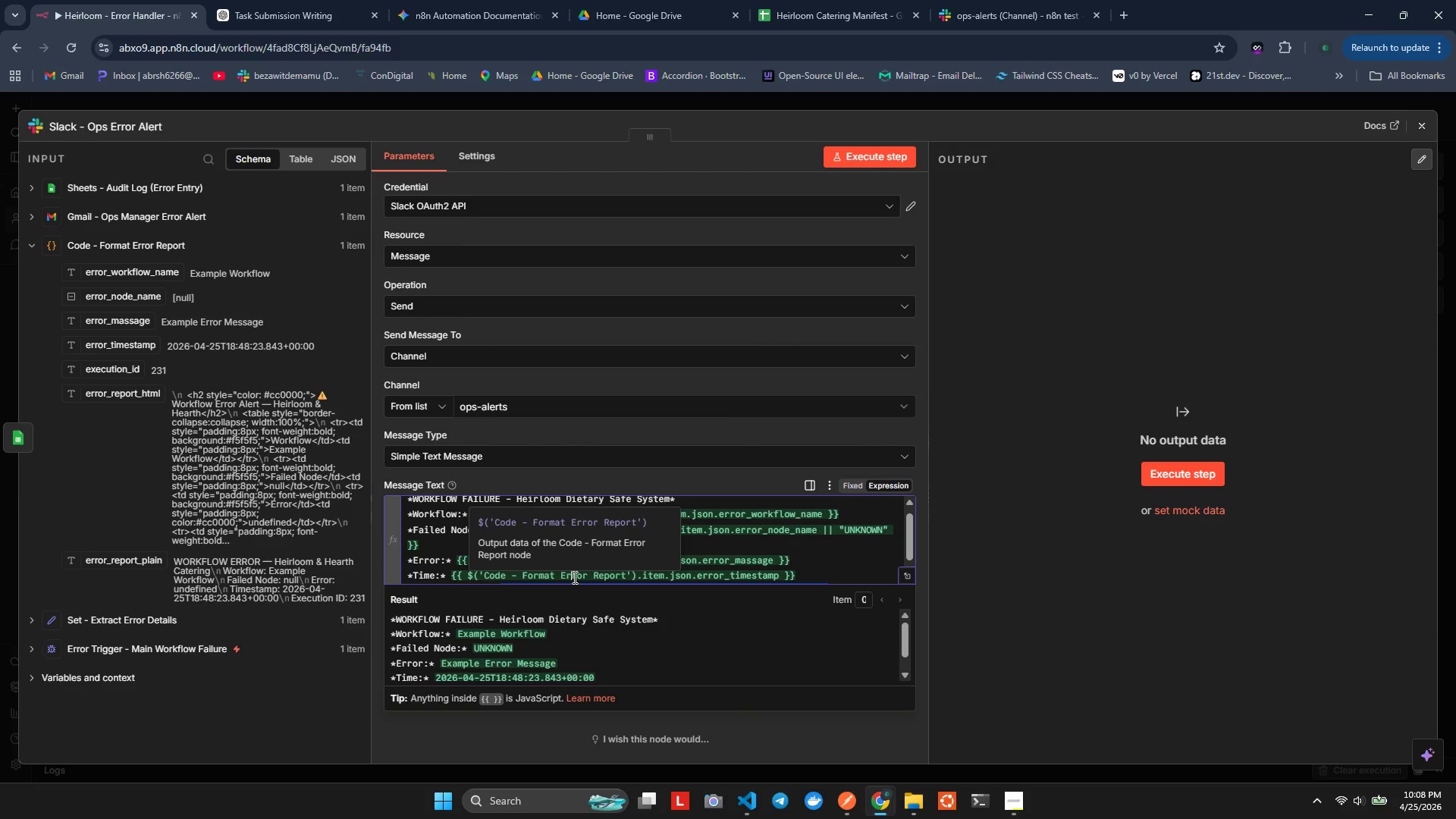 
key(ArrowRight)
 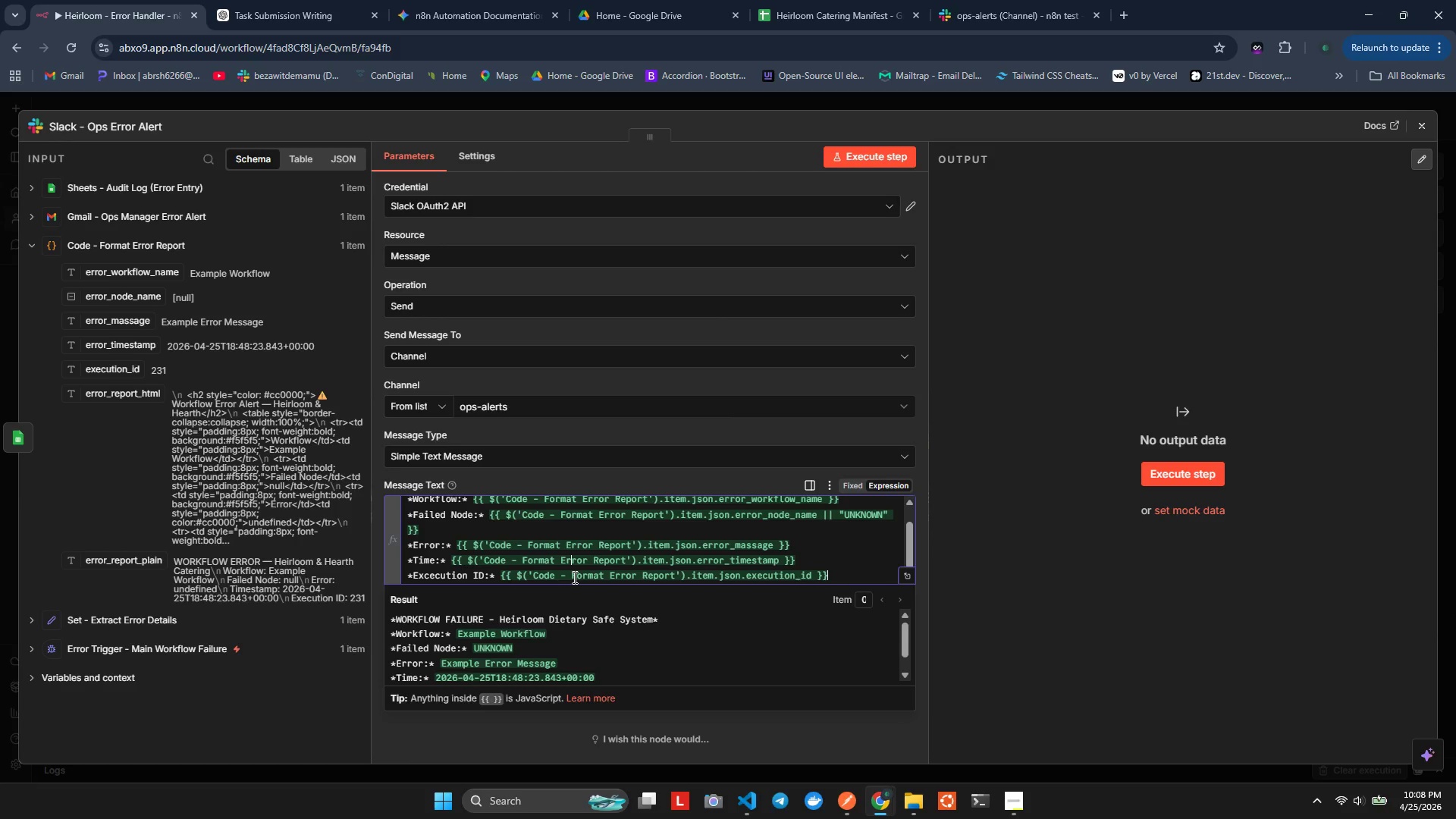 
key(ArrowRight)
 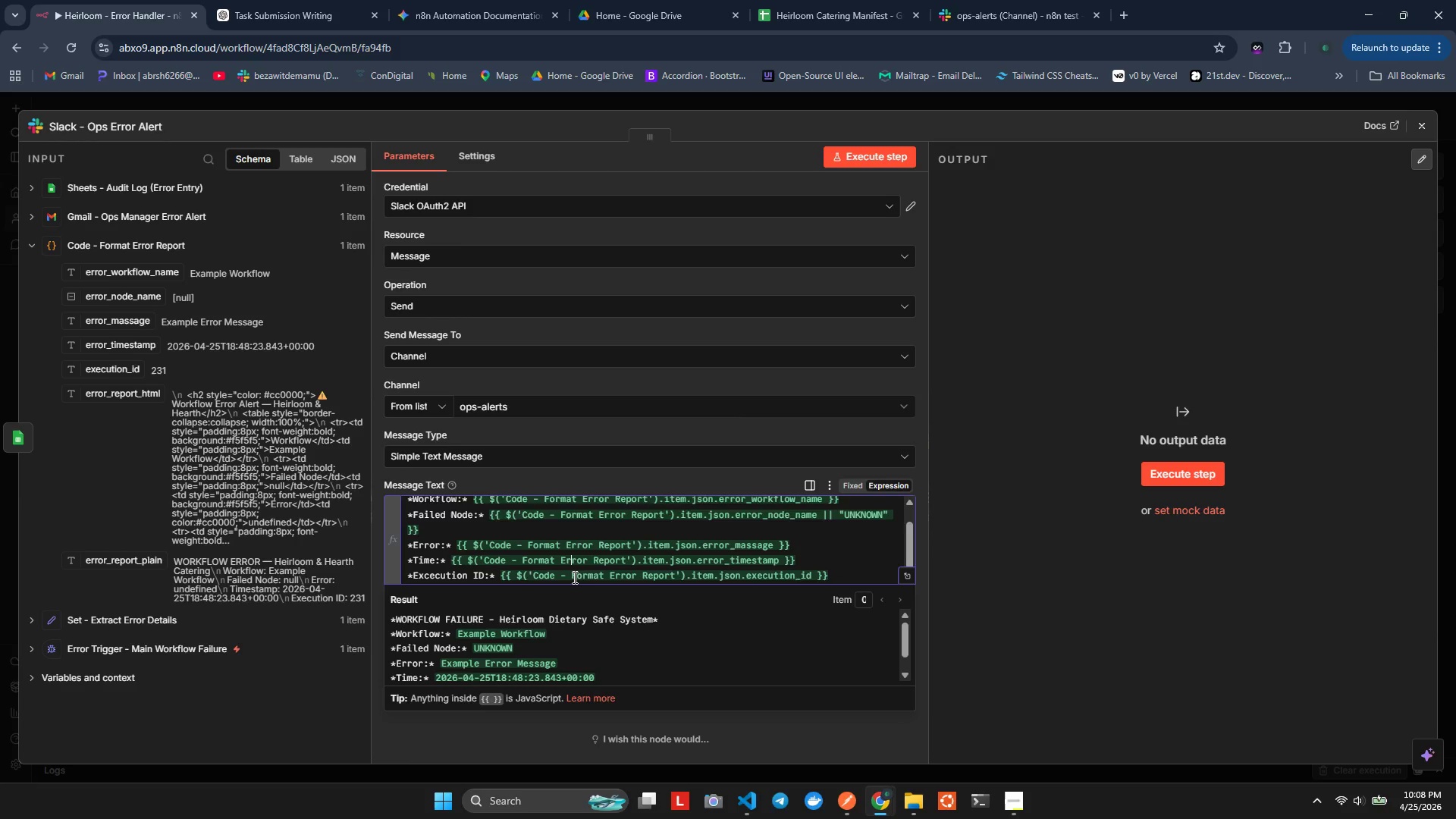 
key(Enter)
 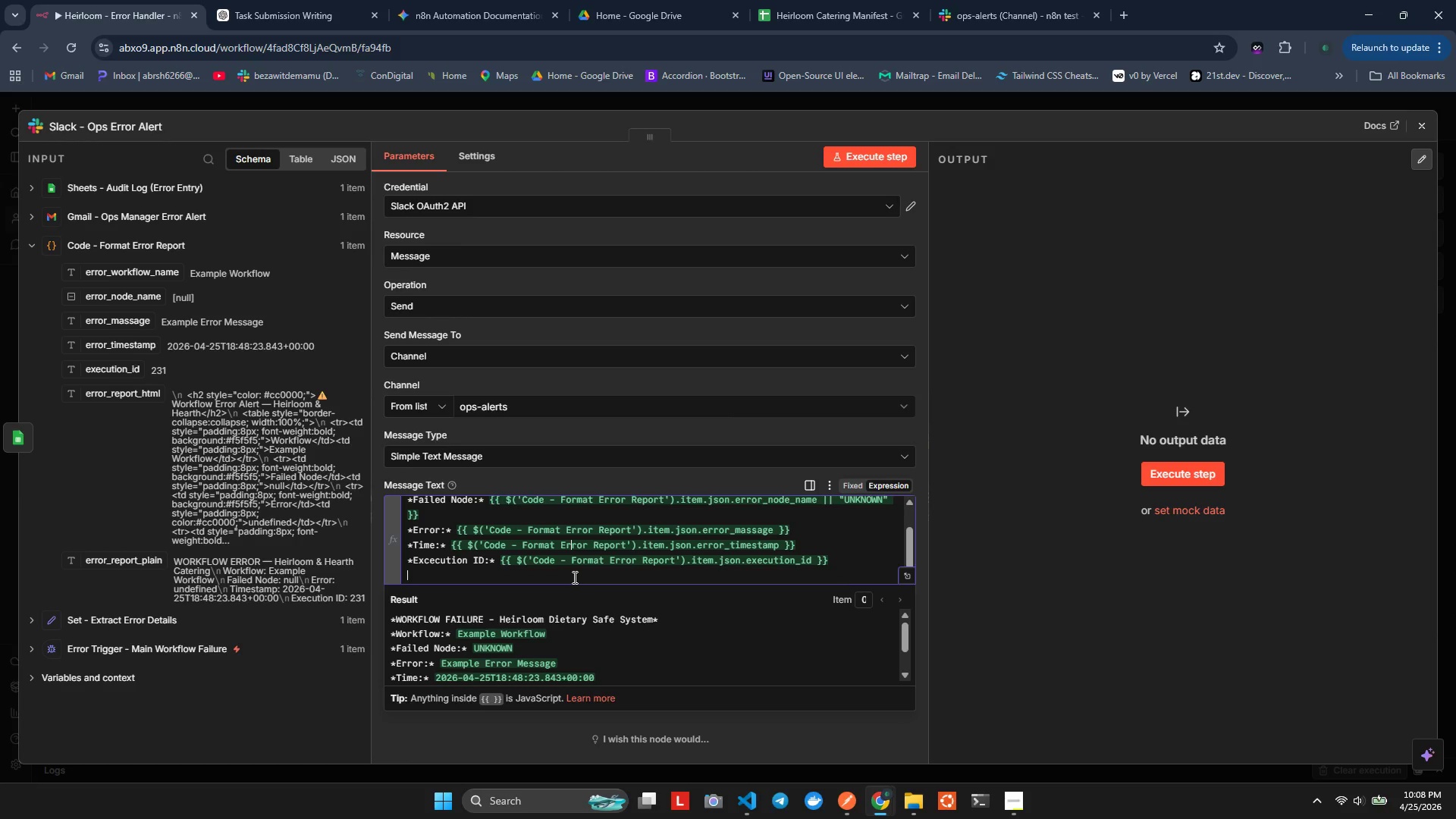 
wait(6.2)
 